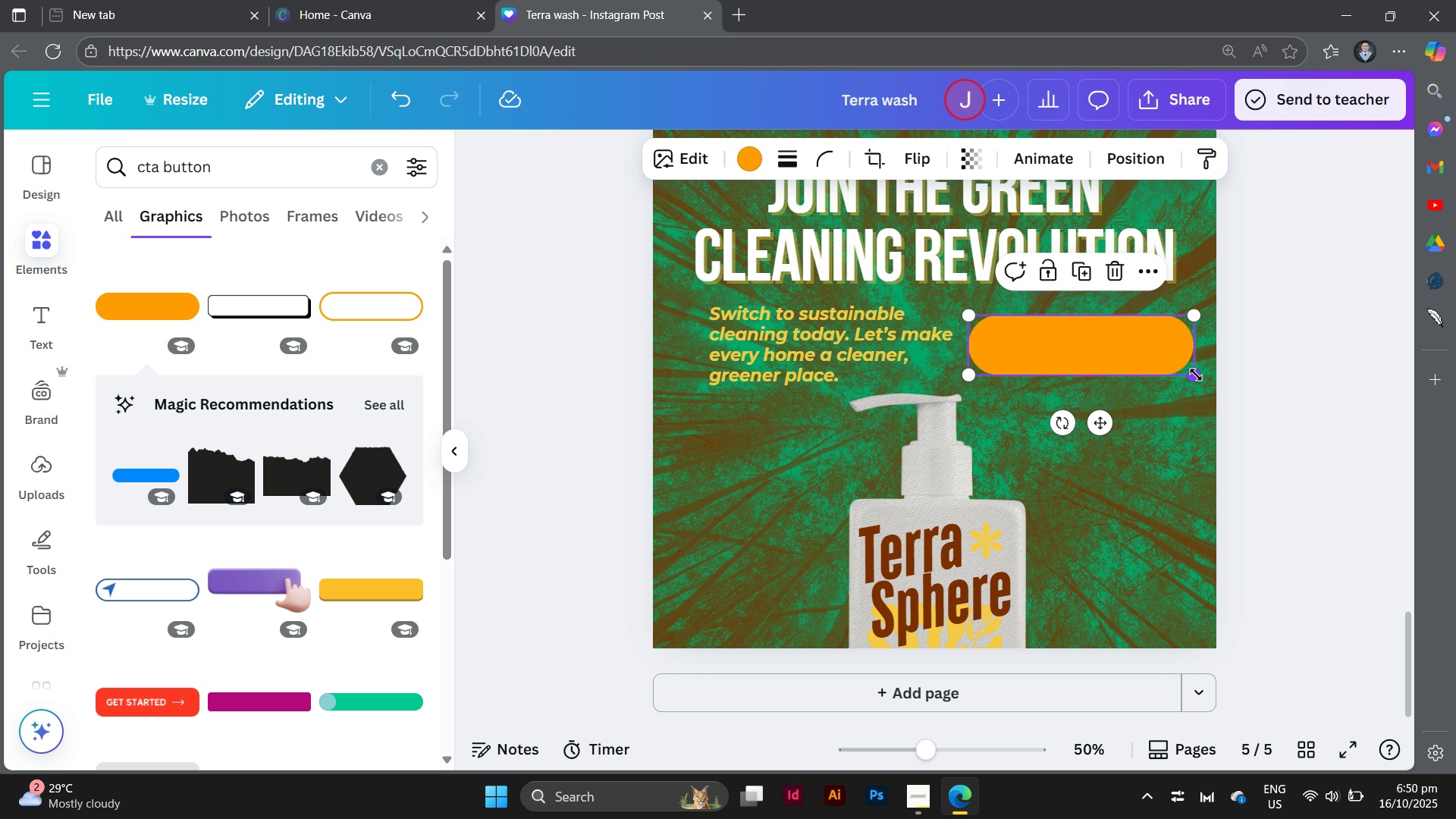 
left_click_drag(start_coordinate=[1196, 375], to_coordinate=[1155, 366])
 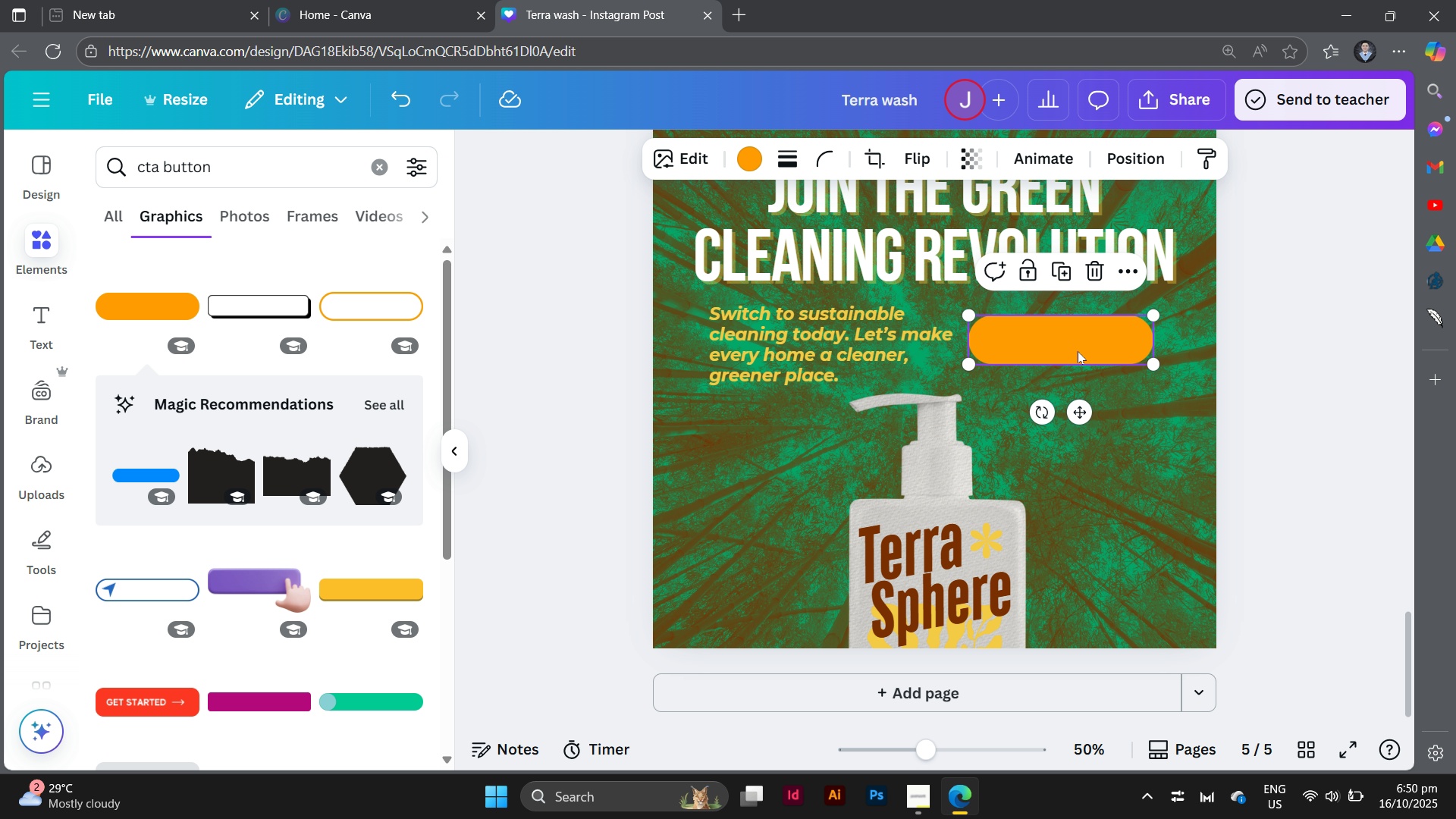 
left_click_drag(start_coordinate=[1077, 353], to_coordinate=[1088, 364])
 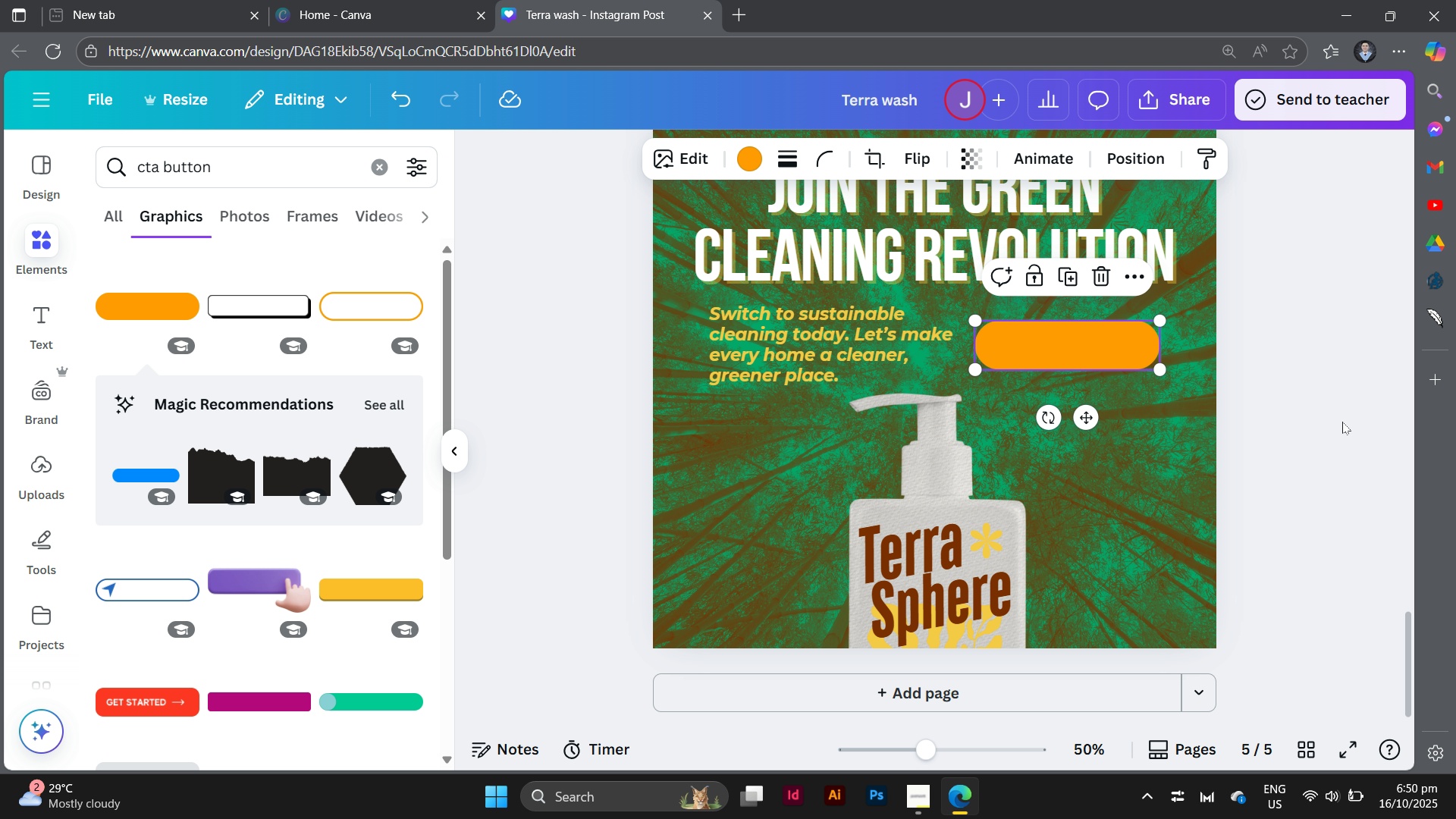 
left_click([1342, 422])
 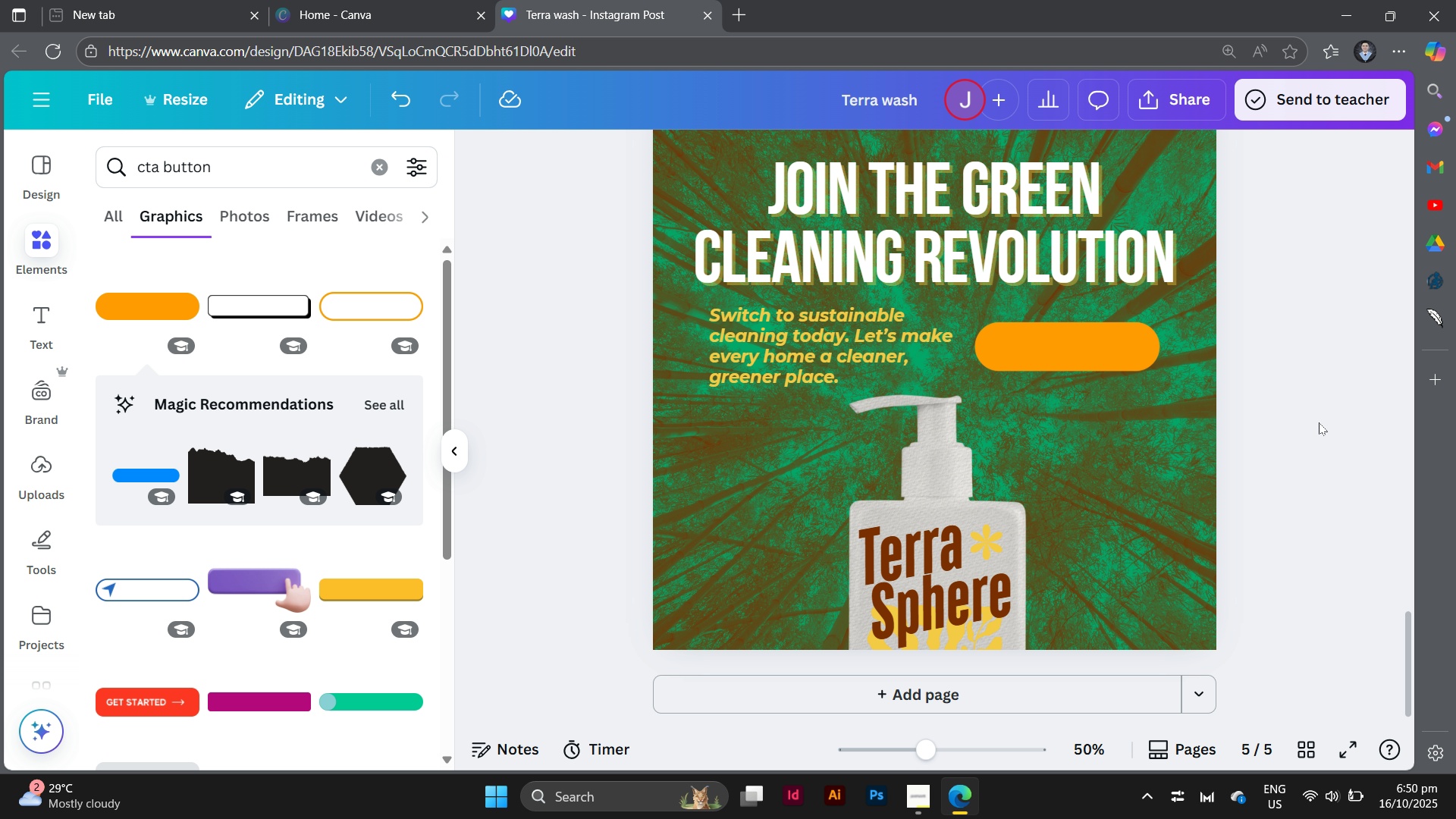 
scroll: coordinate [1319, 422], scroll_direction: none, amount: 0.0
 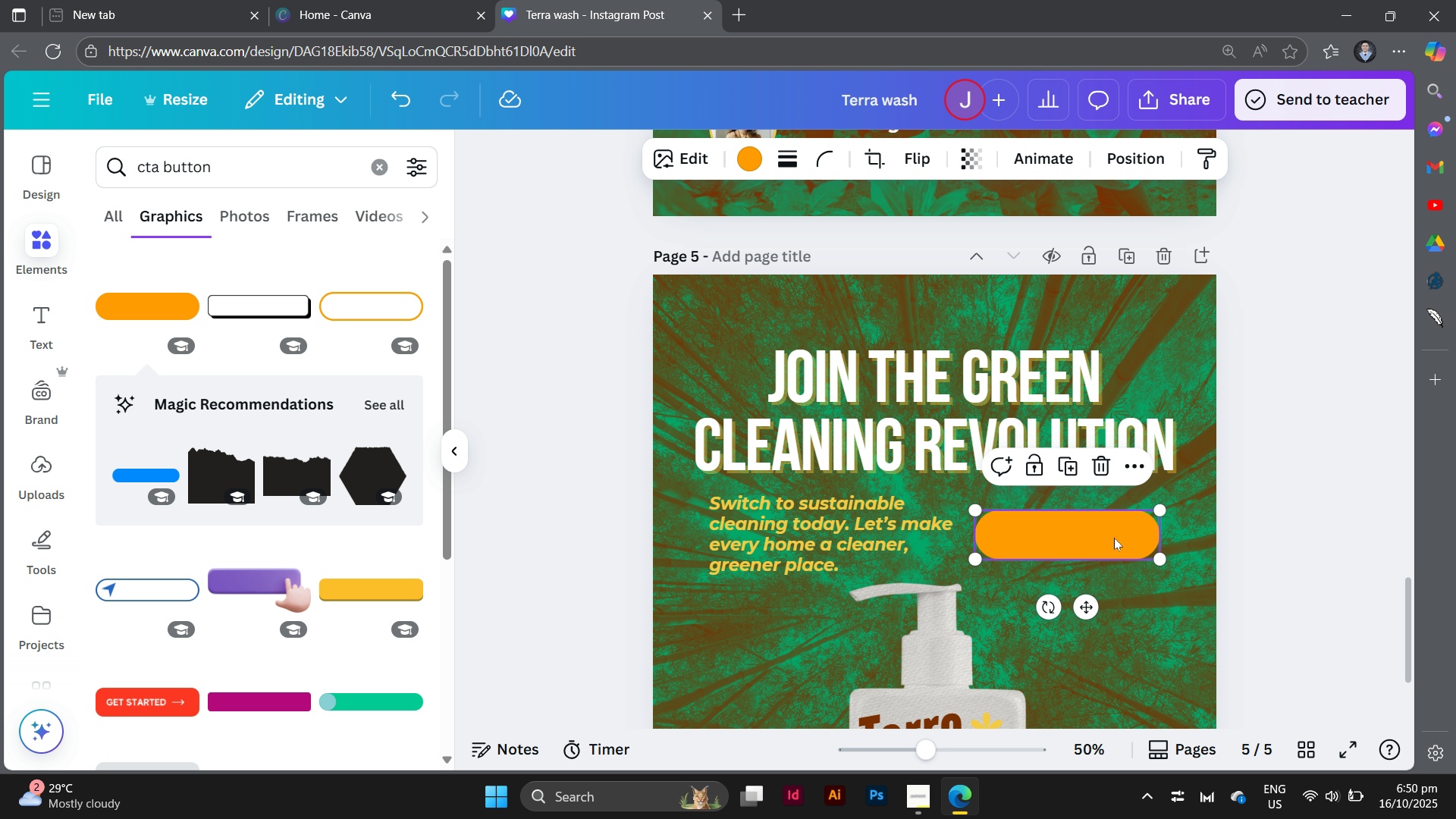 
left_click([1114, 538])
 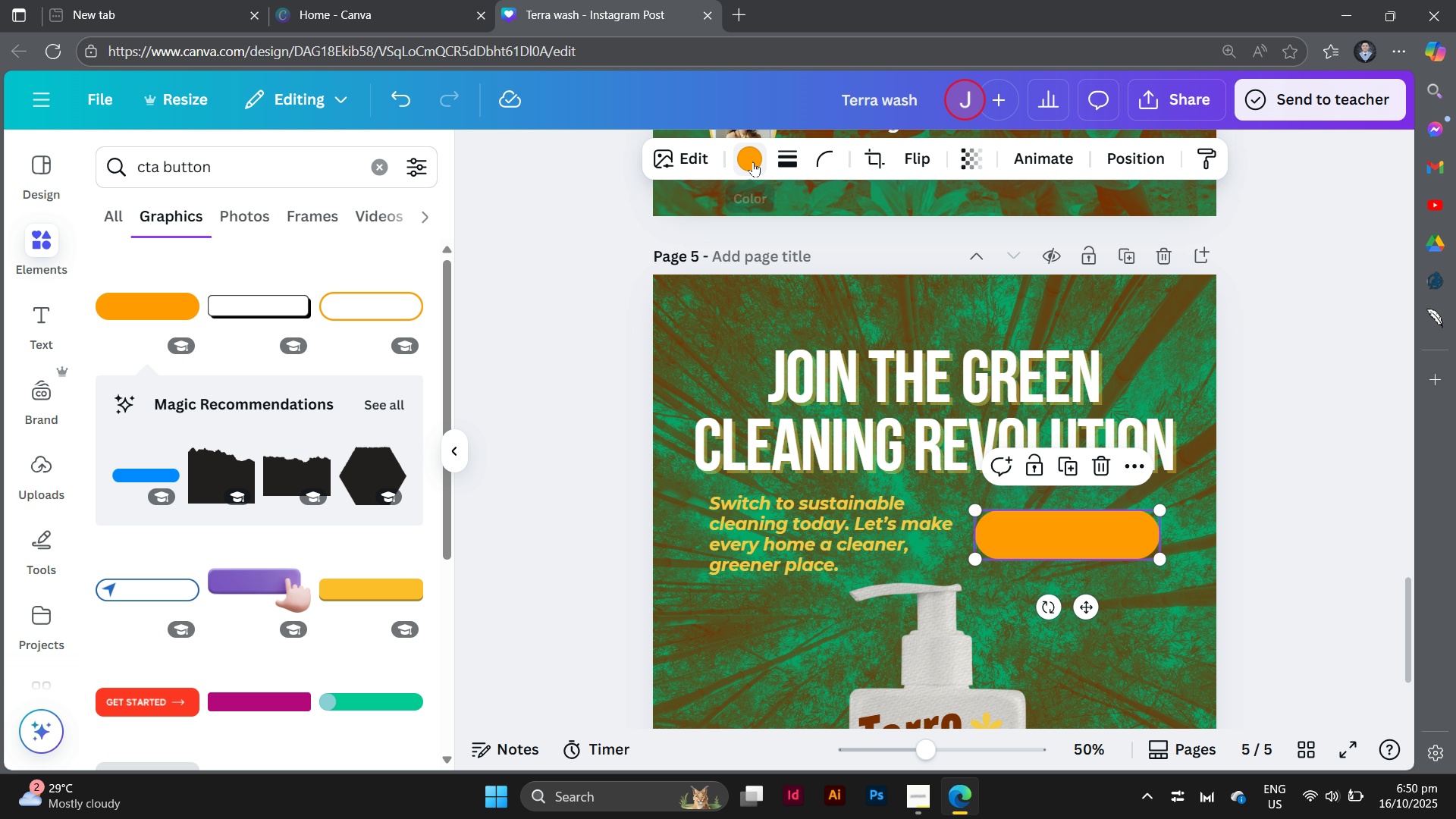 
left_click([753, 162])
 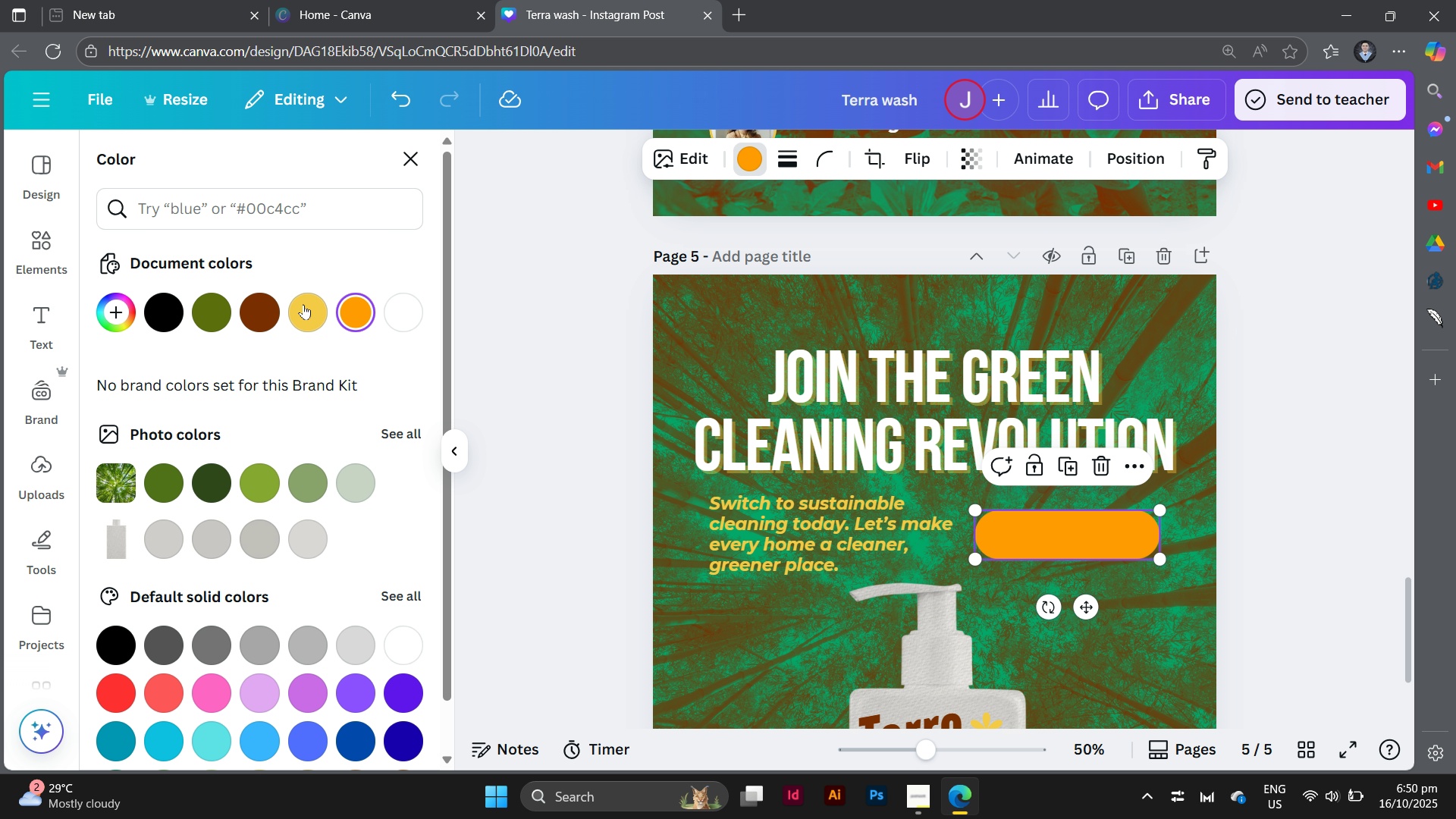 
left_click([303, 304])
 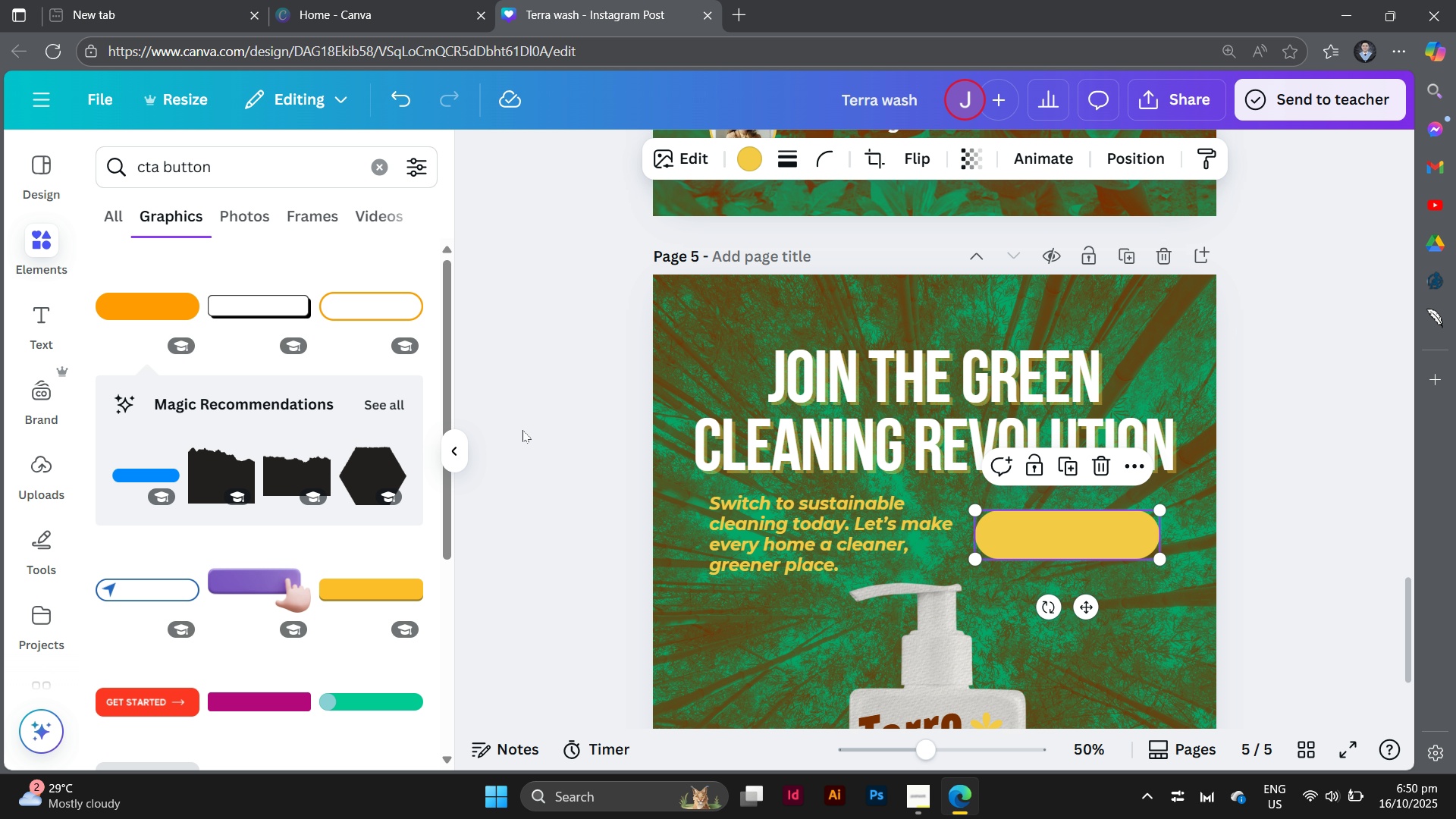 
double_click([522, 430])
 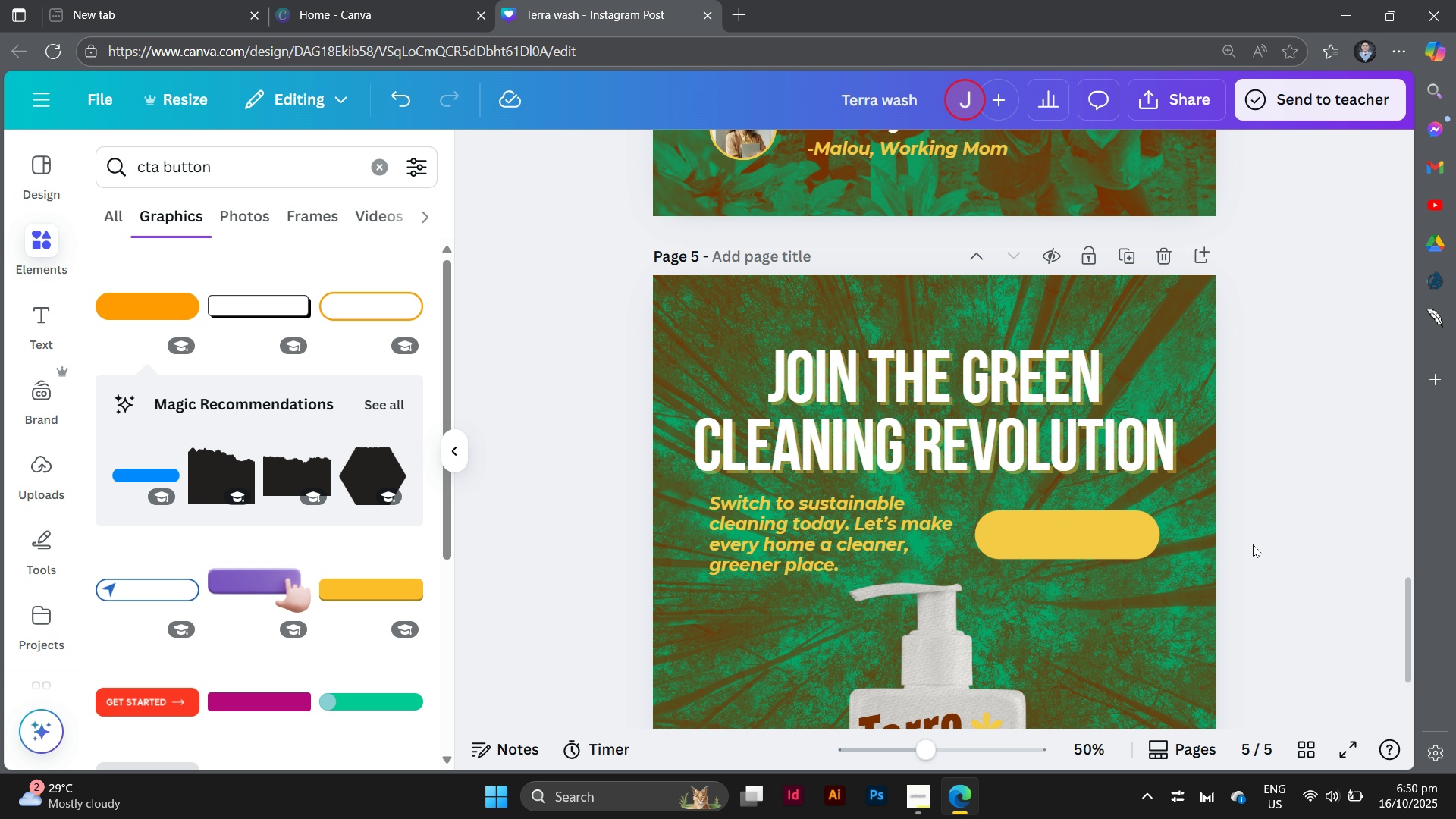 
scroll: coordinate [1254, 543], scroll_direction: down, amount: 2.0
 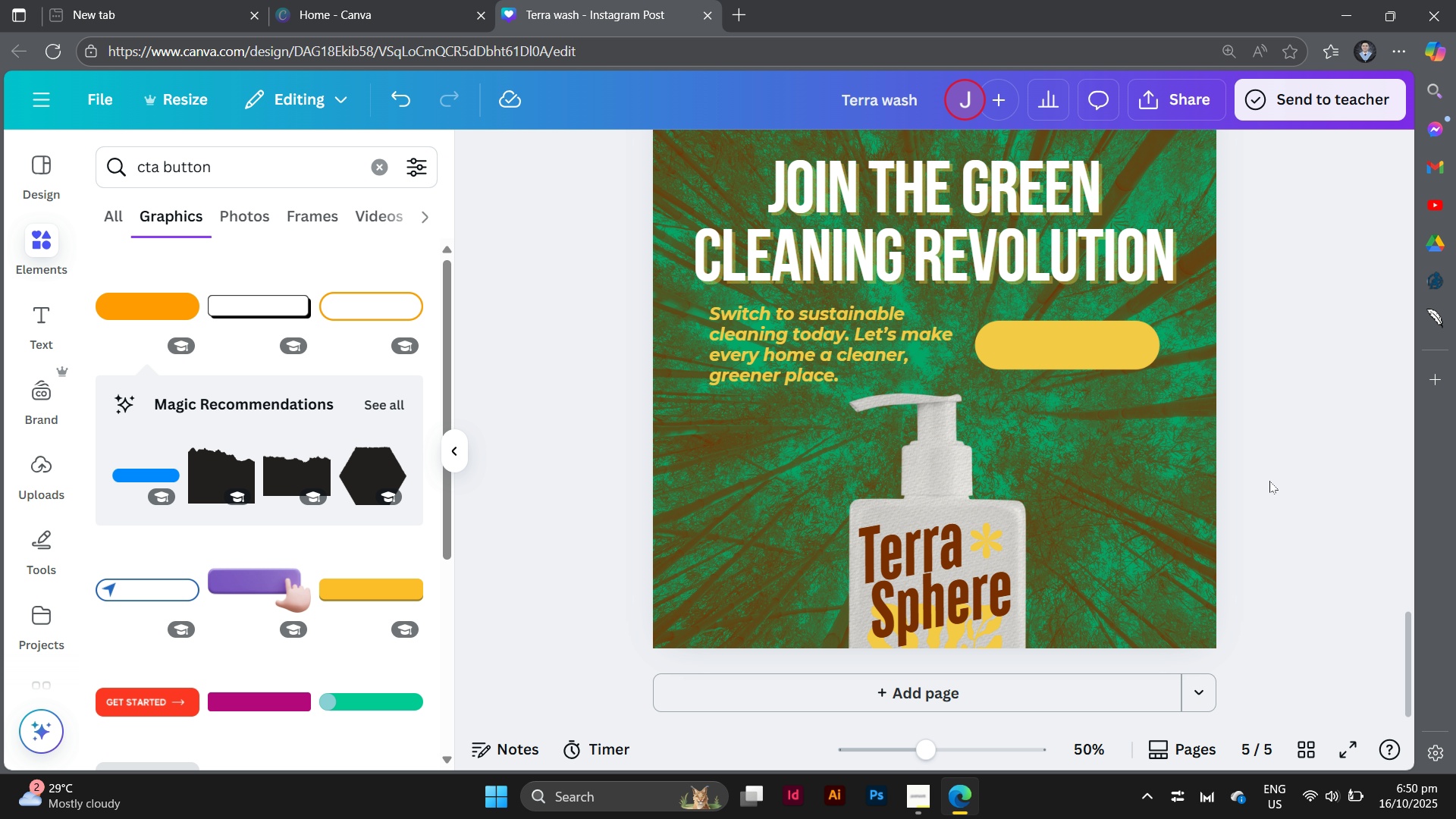 
scroll: coordinate [1269, 481], scroll_direction: up, amount: 1.0
 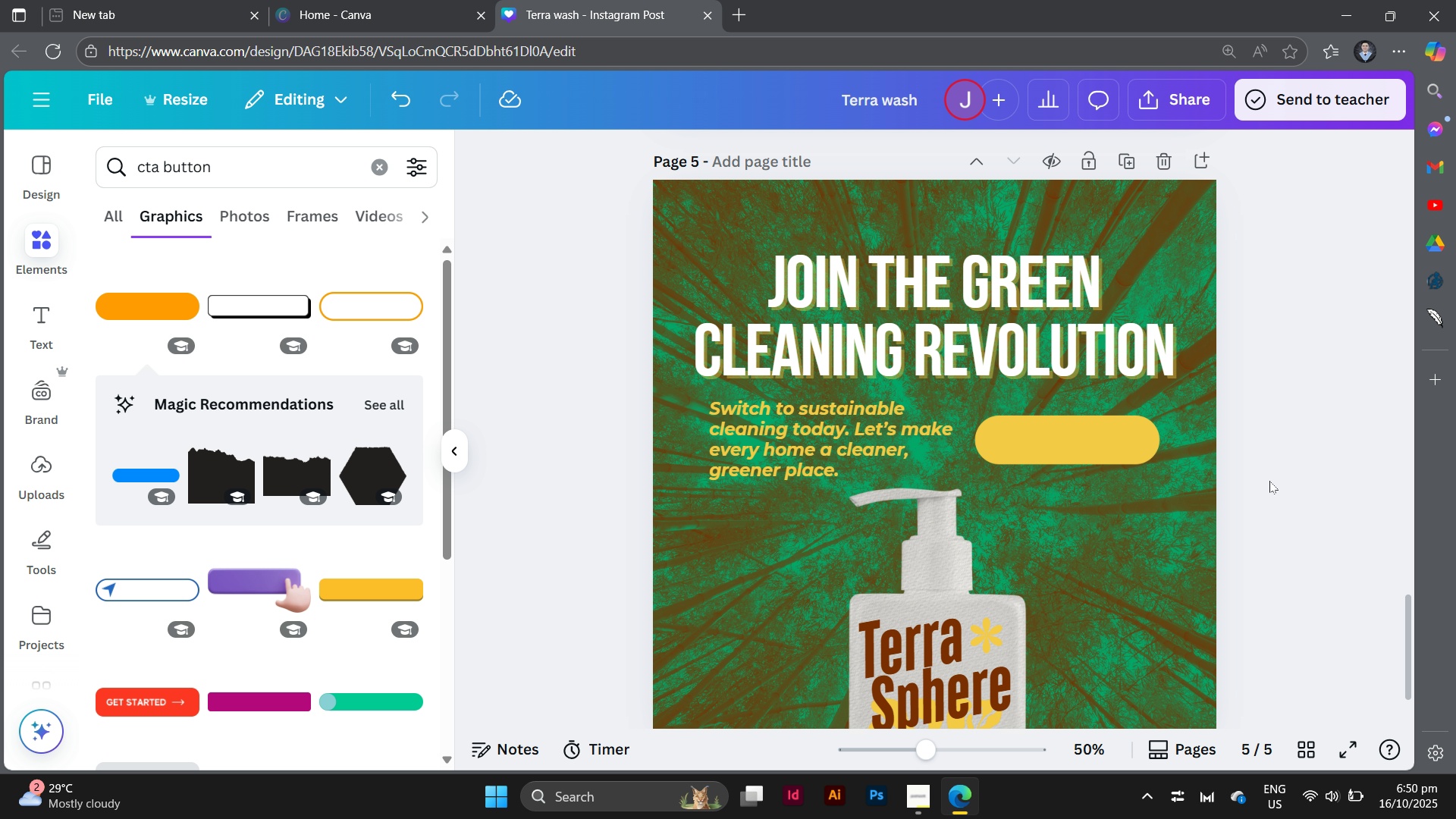 
scroll: coordinate [1269, 481], scroll_direction: down, amount: 1.0
 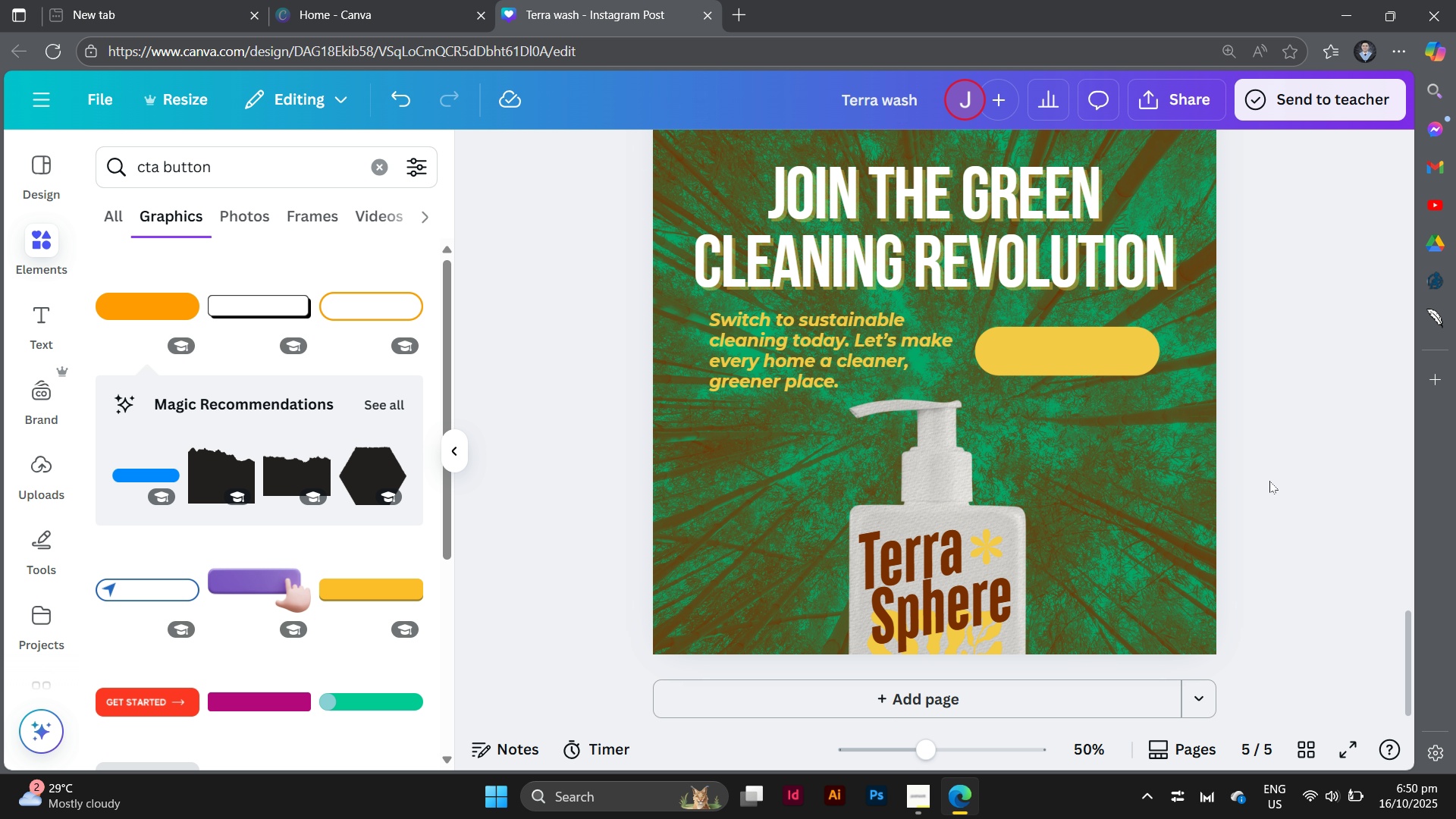 
scroll: coordinate [1269, 481], scroll_direction: up, amount: 1.0
 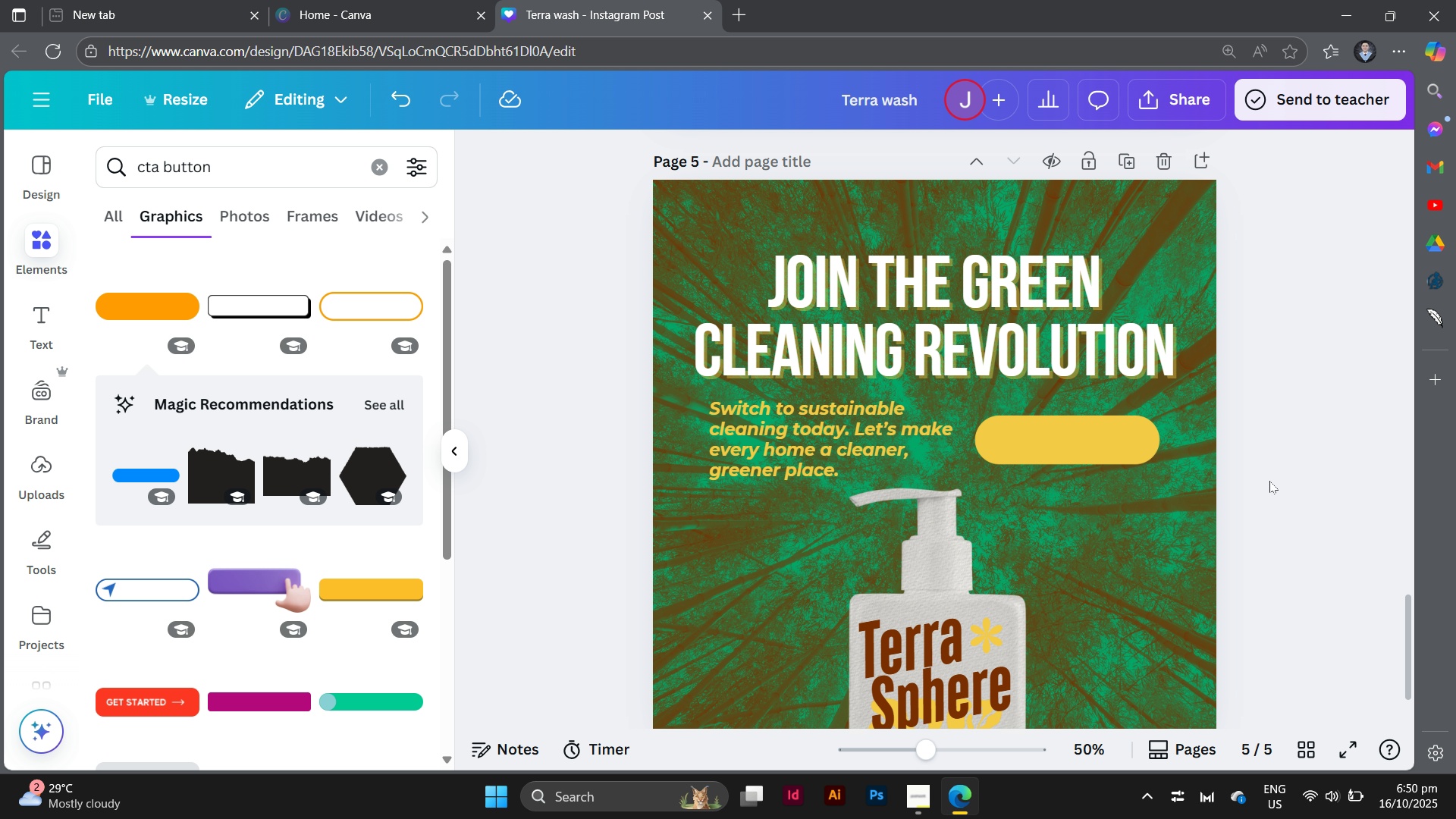 
scroll: coordinate [1269, 481], scroll_direction: down, amount: 1.0
 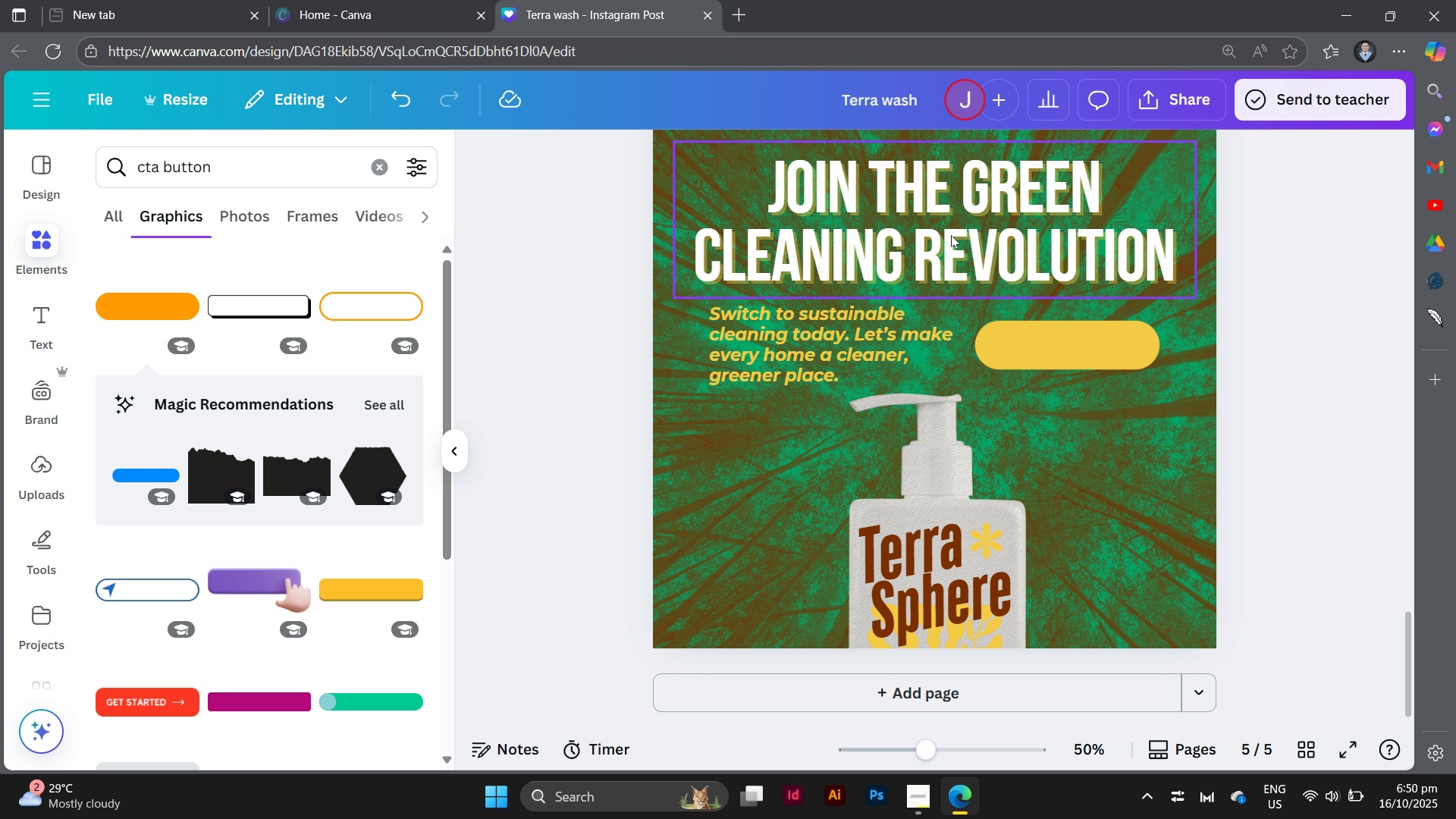 
left_click([949, 232])
 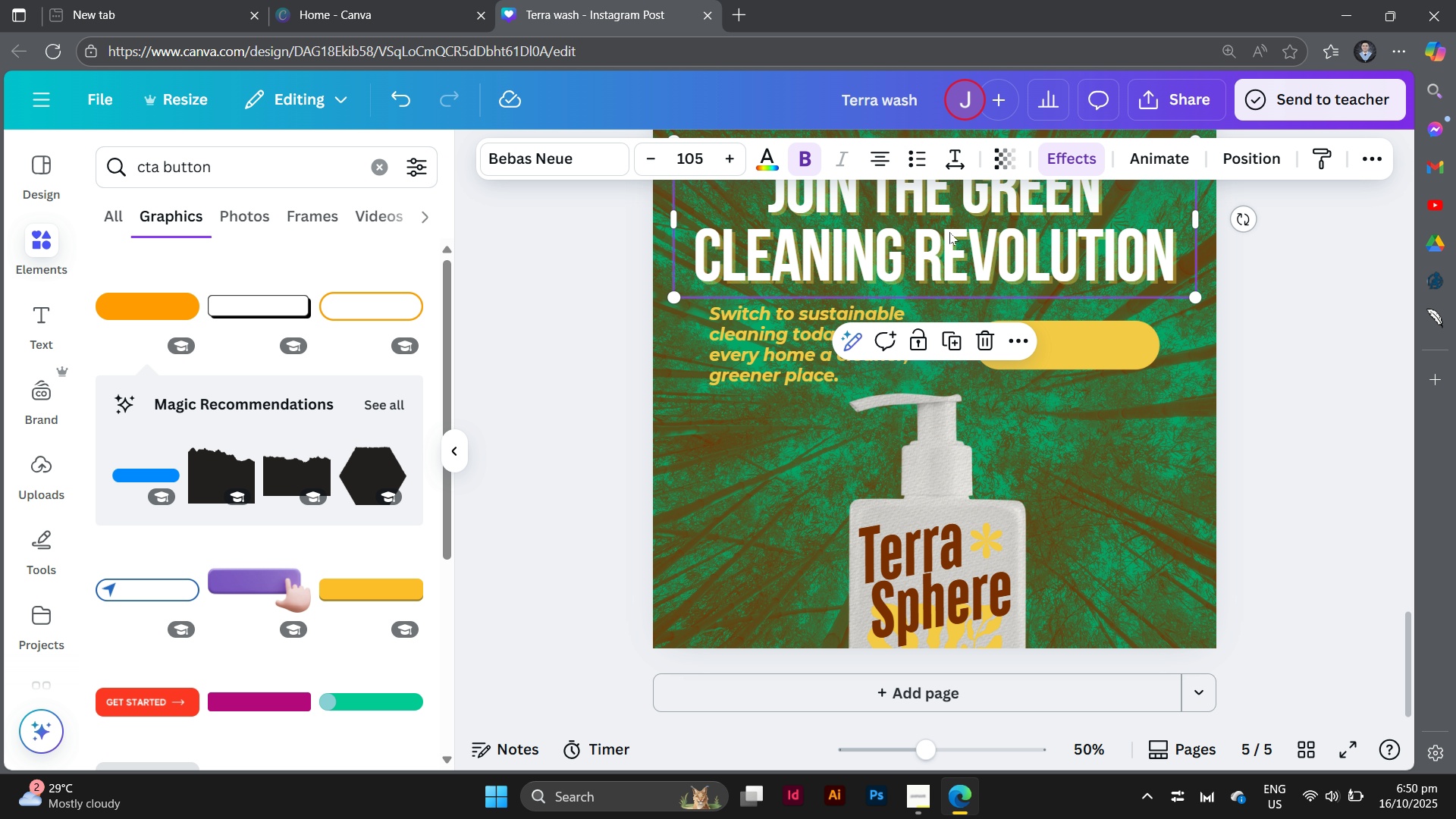 
hold_key(key=AltLeft, duration=2.5)
left_click_drag(start_coordinate=[949, 232], to_coordinate=[911, 516])
 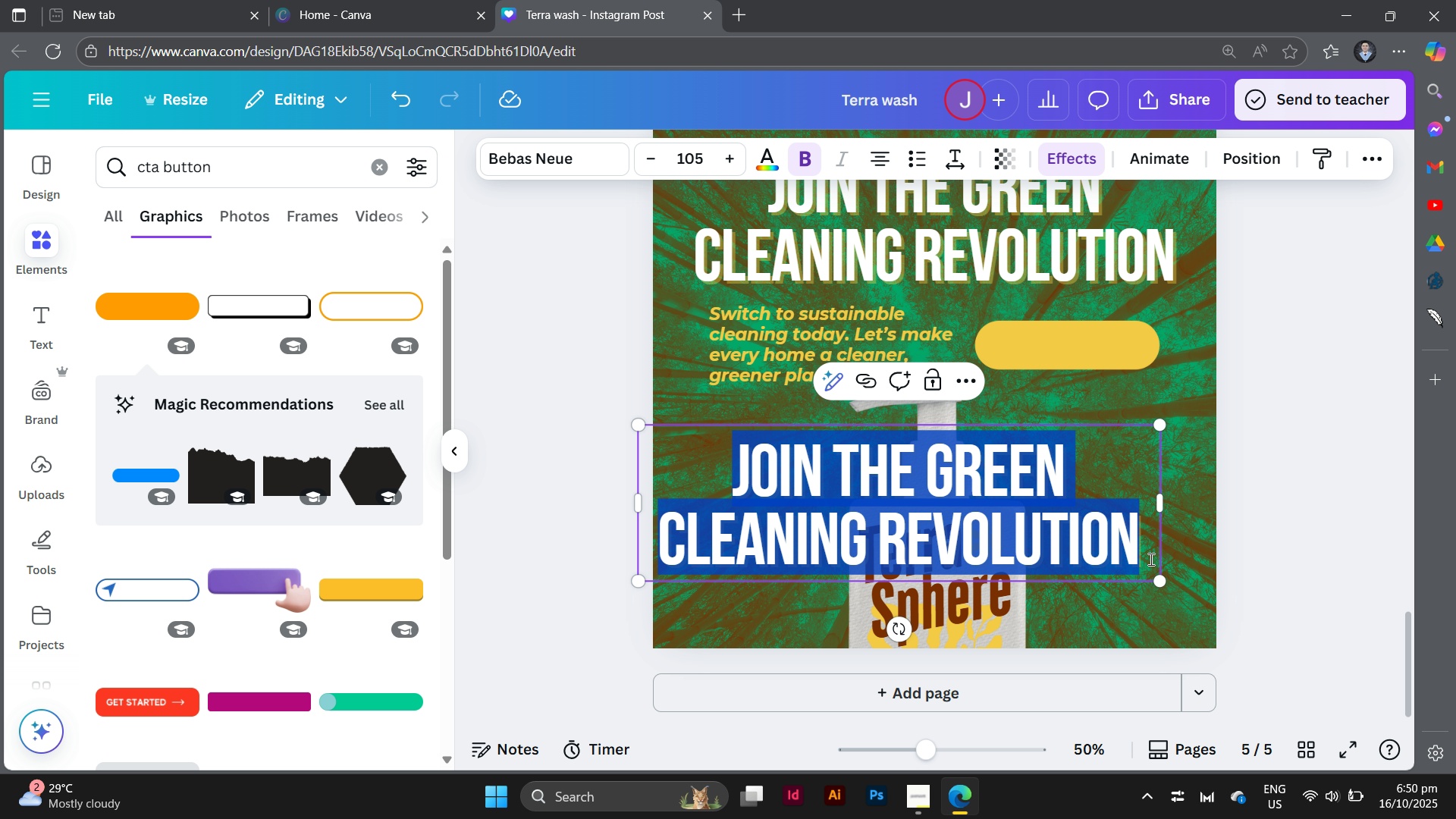 
double_click([1150, 559])
 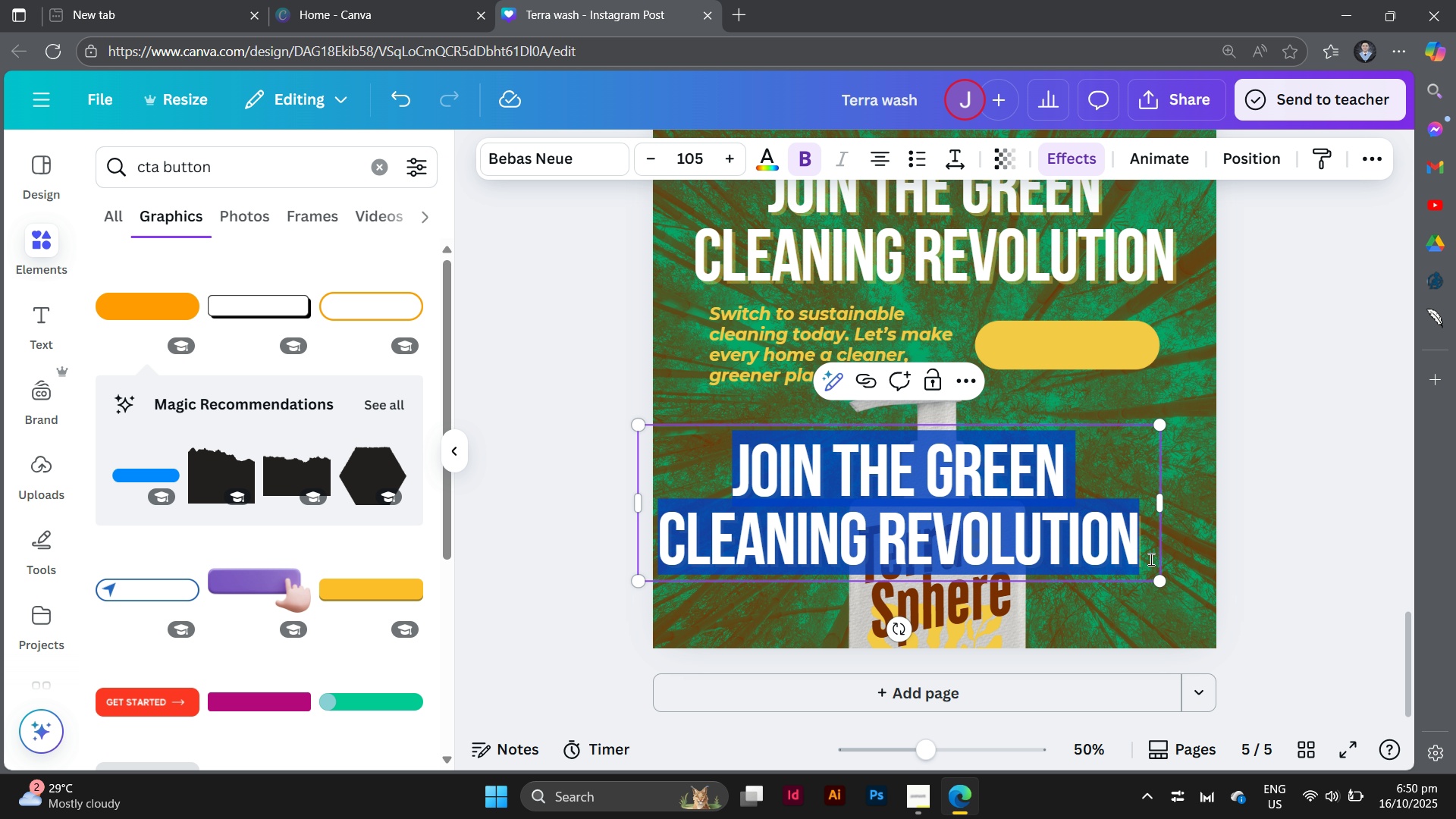 
type(Shop Now)
 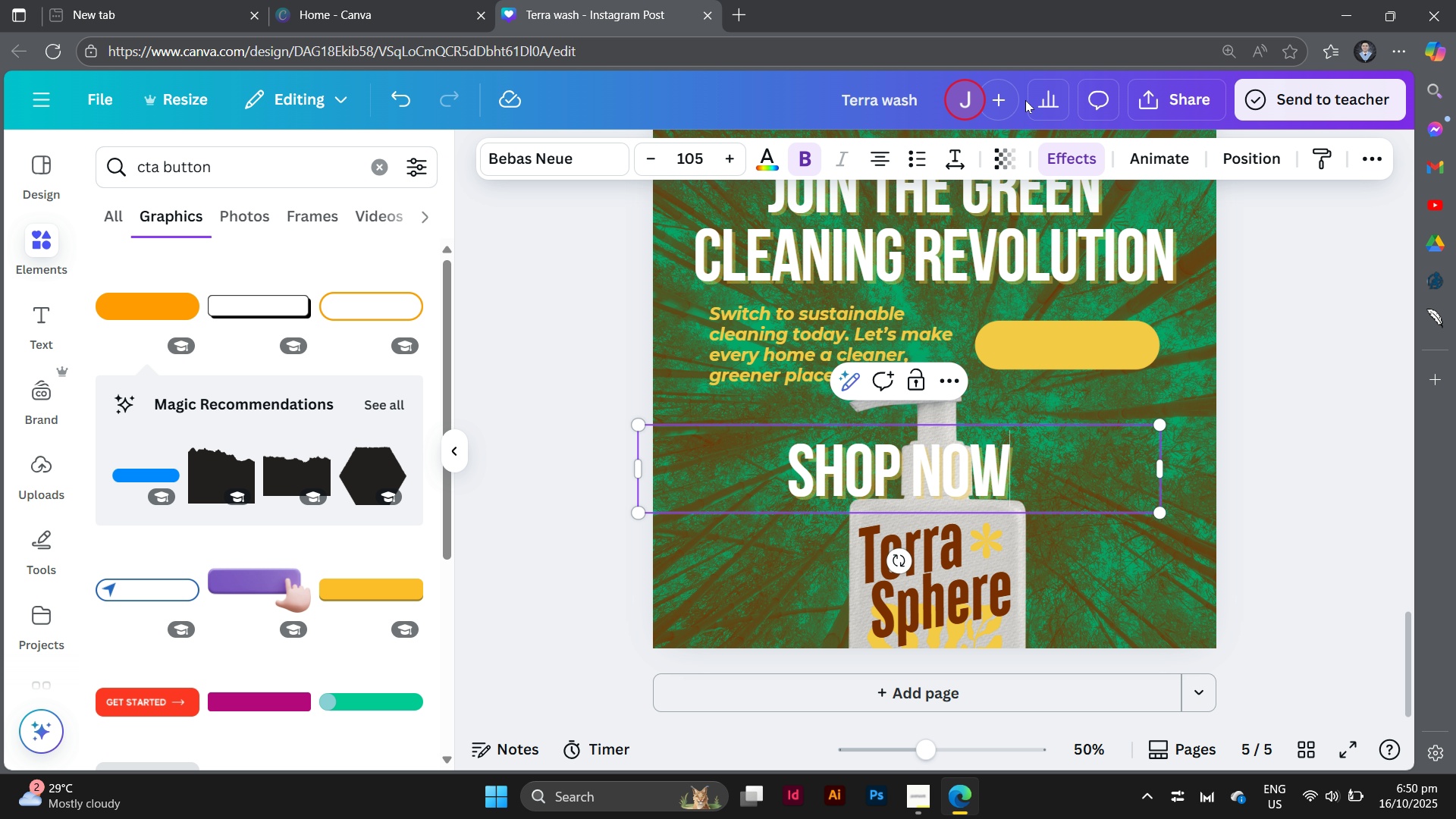 
left_click([1075, 149])
 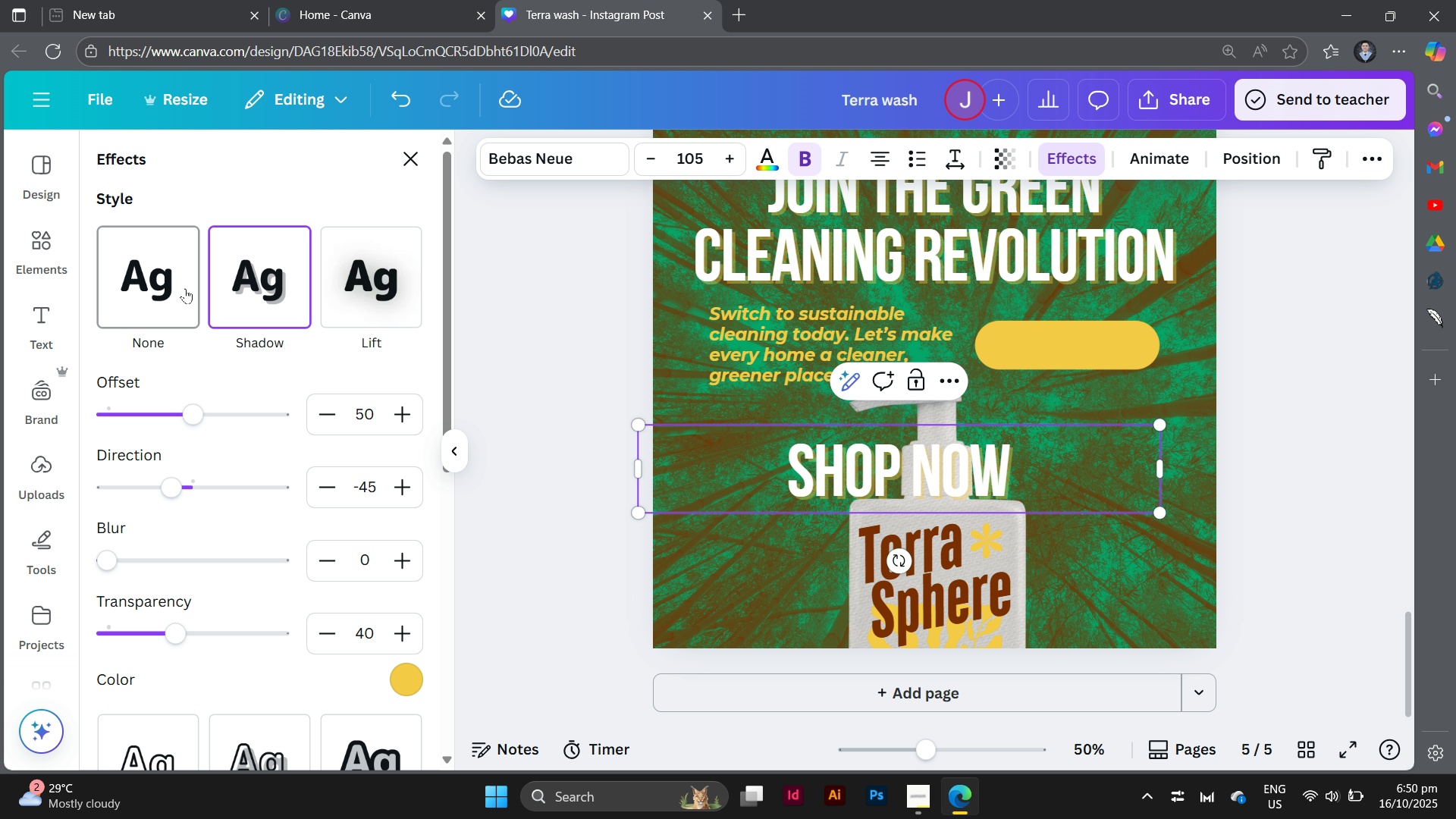 
left_click([185, 288])
 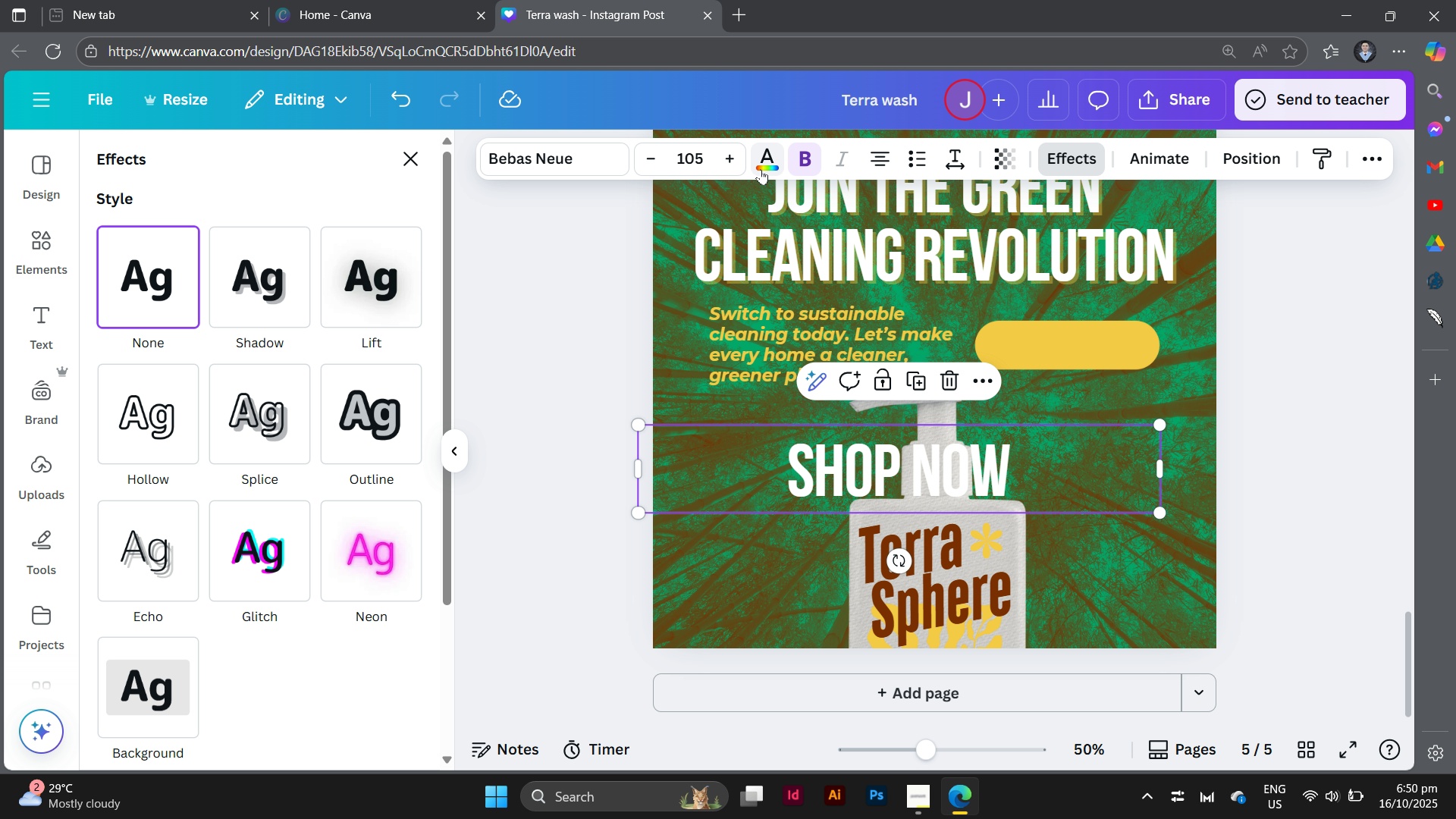 
left_click([761, 169])
 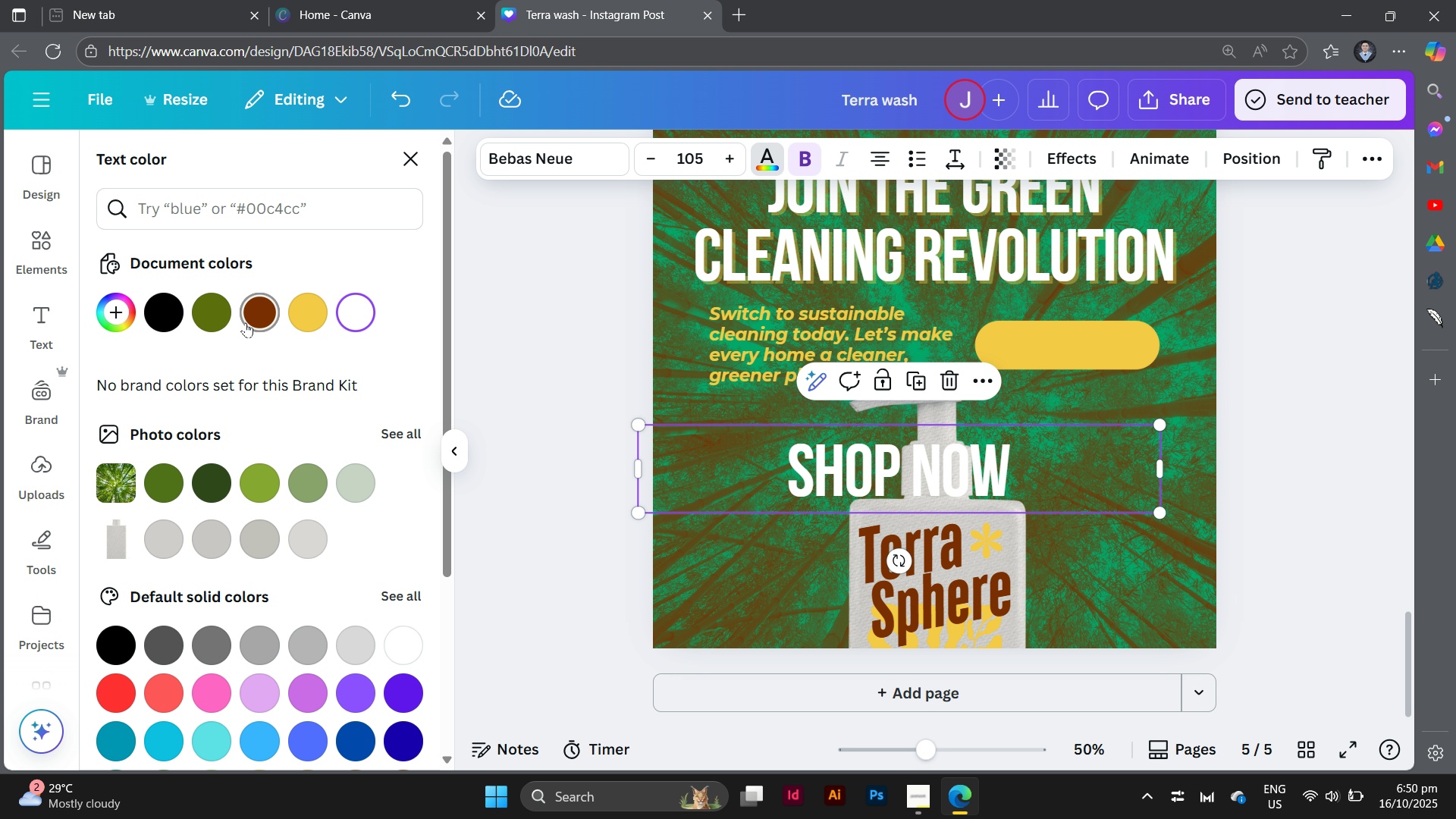 
left_click([246, 322])
 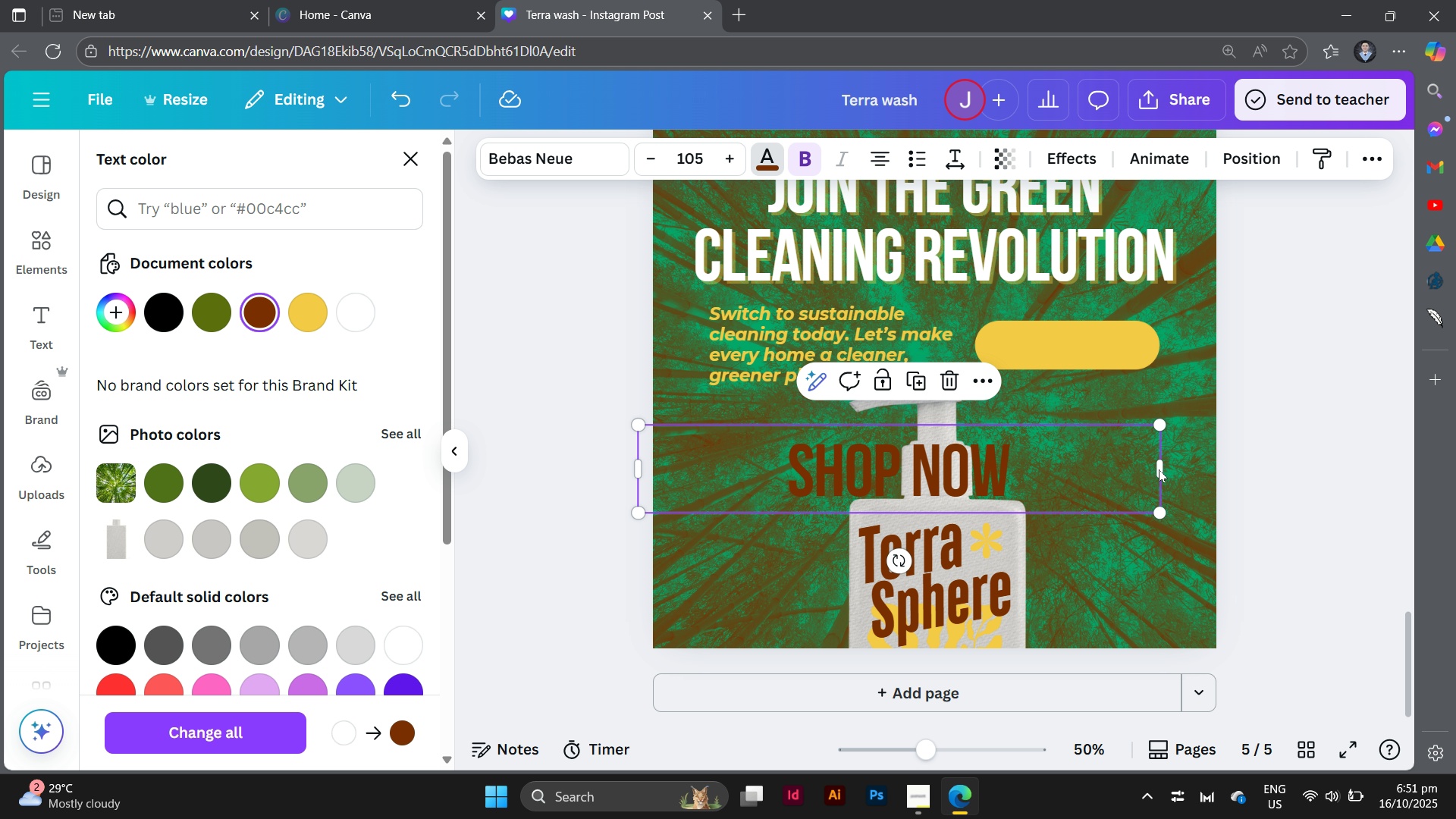 
left_click_drag(start_coordinate=[1167, 469], to_coordinate=[886, 461])
 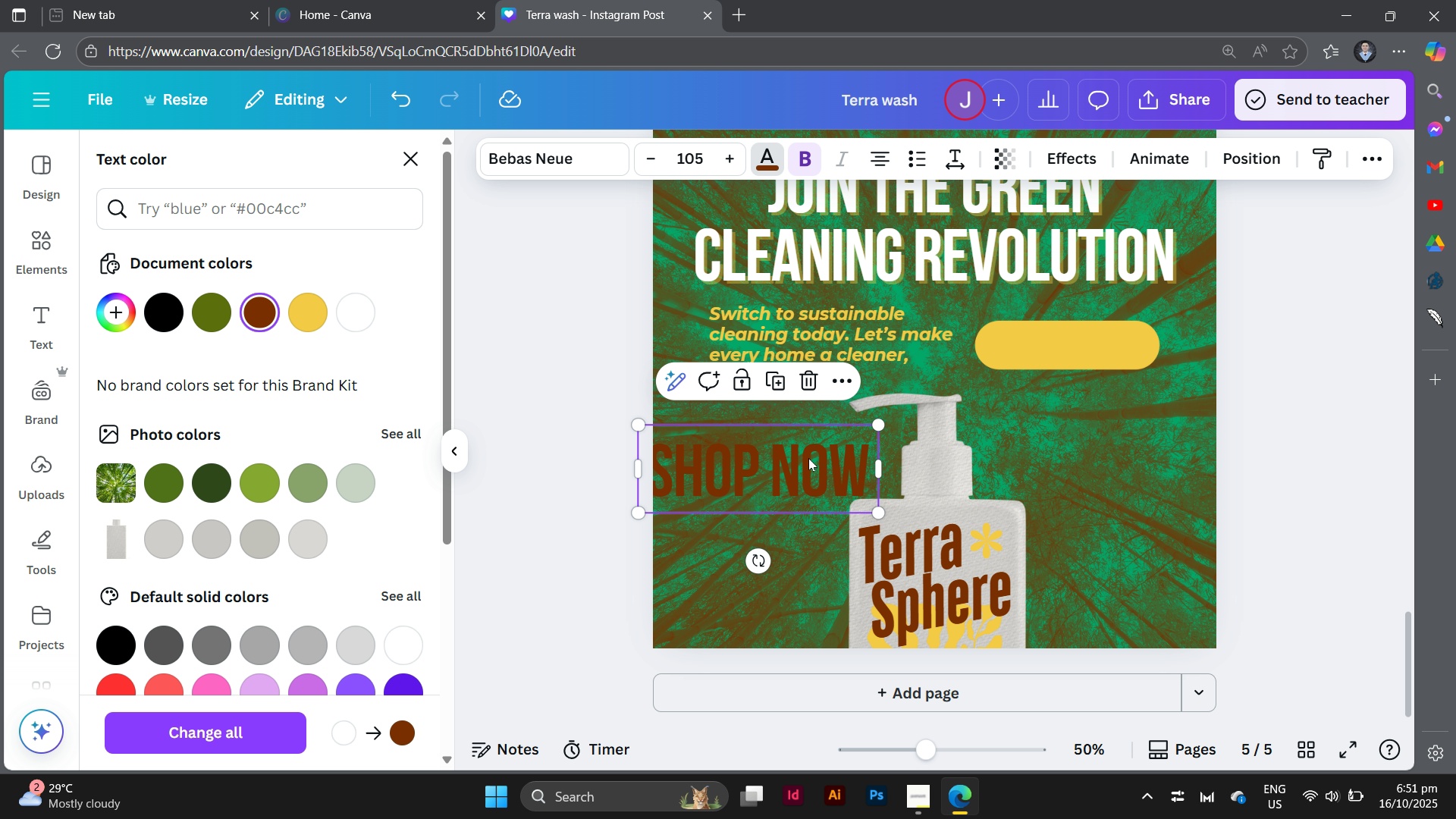 
left_click_drag(start_coordinate=[808, 458], to_coordinate=[1093, 340])
 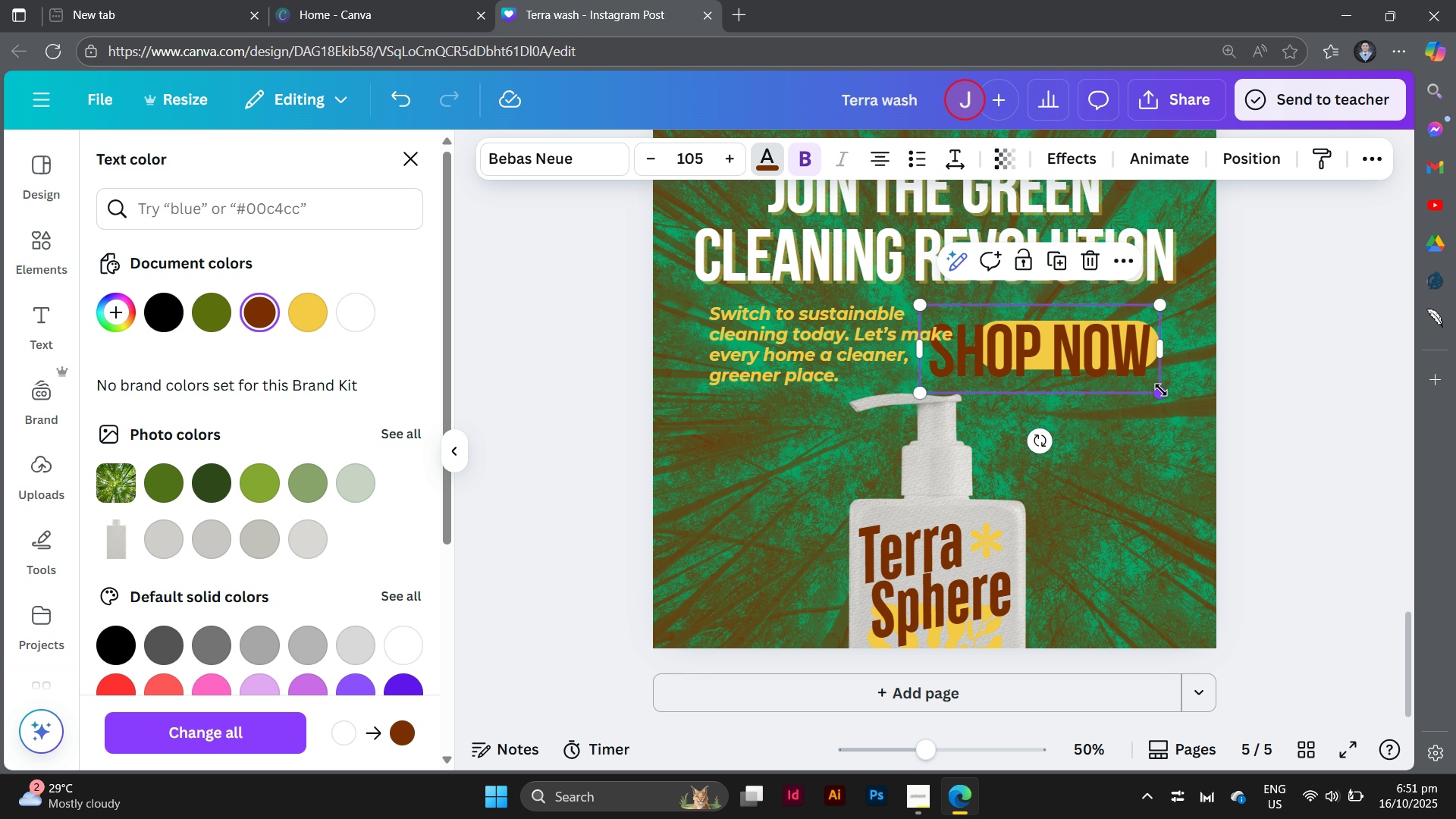 
left_click_drag(start_coordinate=[1161, 390], to_coordinate=[1085, 355])
 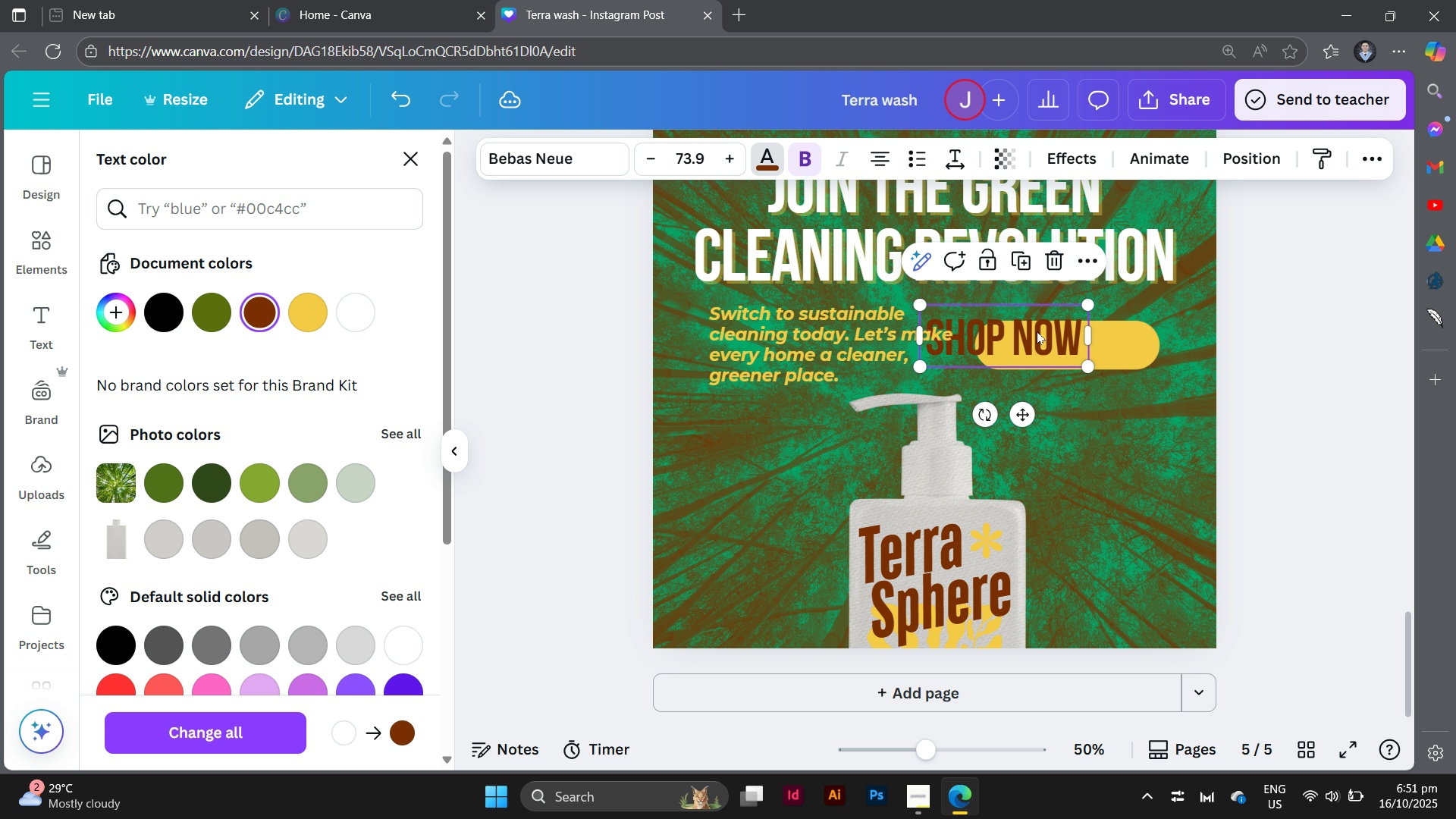 
left_click_drag(start_coordinate=[1037, 331], to_coordinate=[1099, 341])
 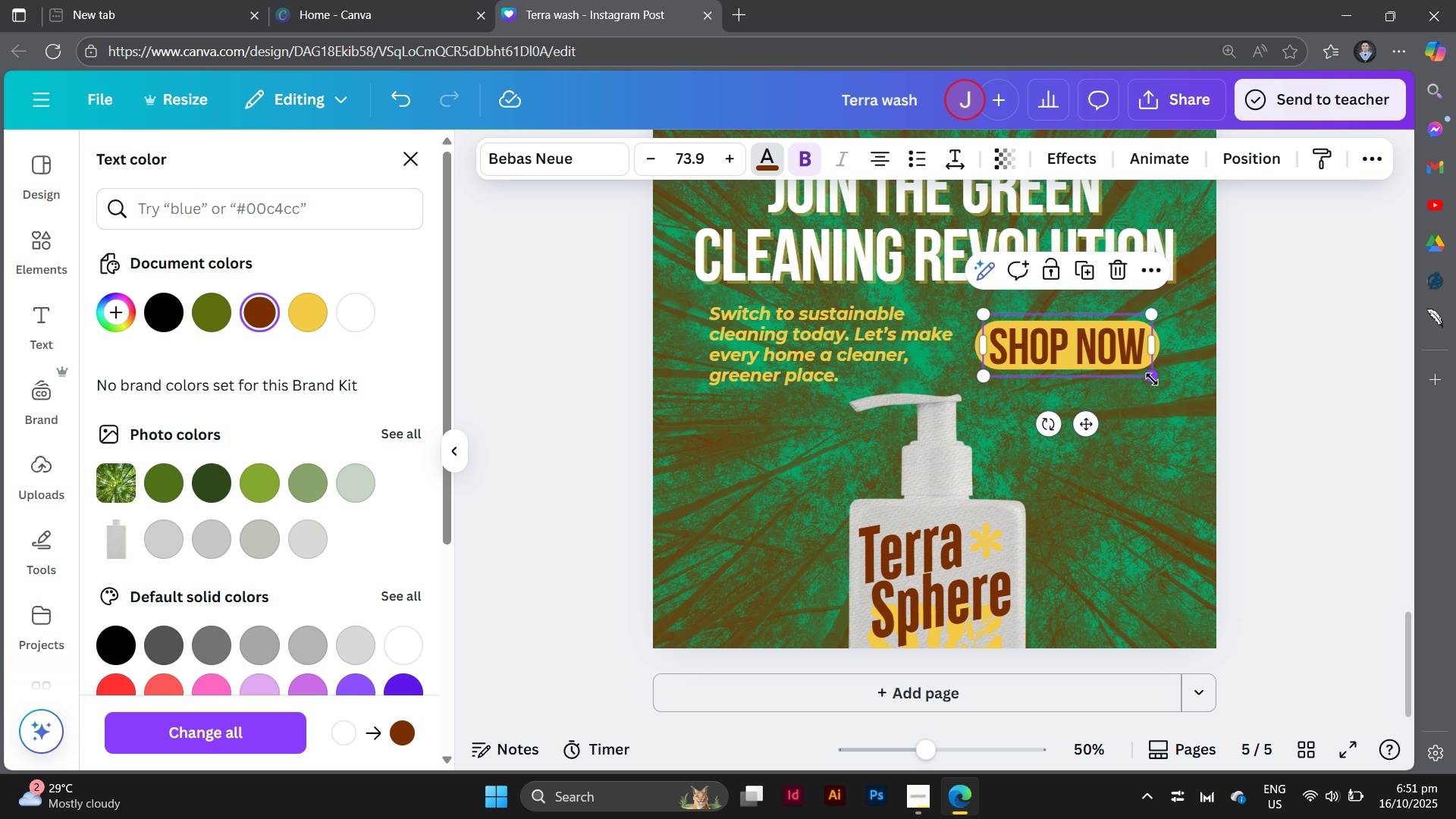 
left_click_drag(start_coordinate=[1152, 380], to_coordinate=[1141, 375])
 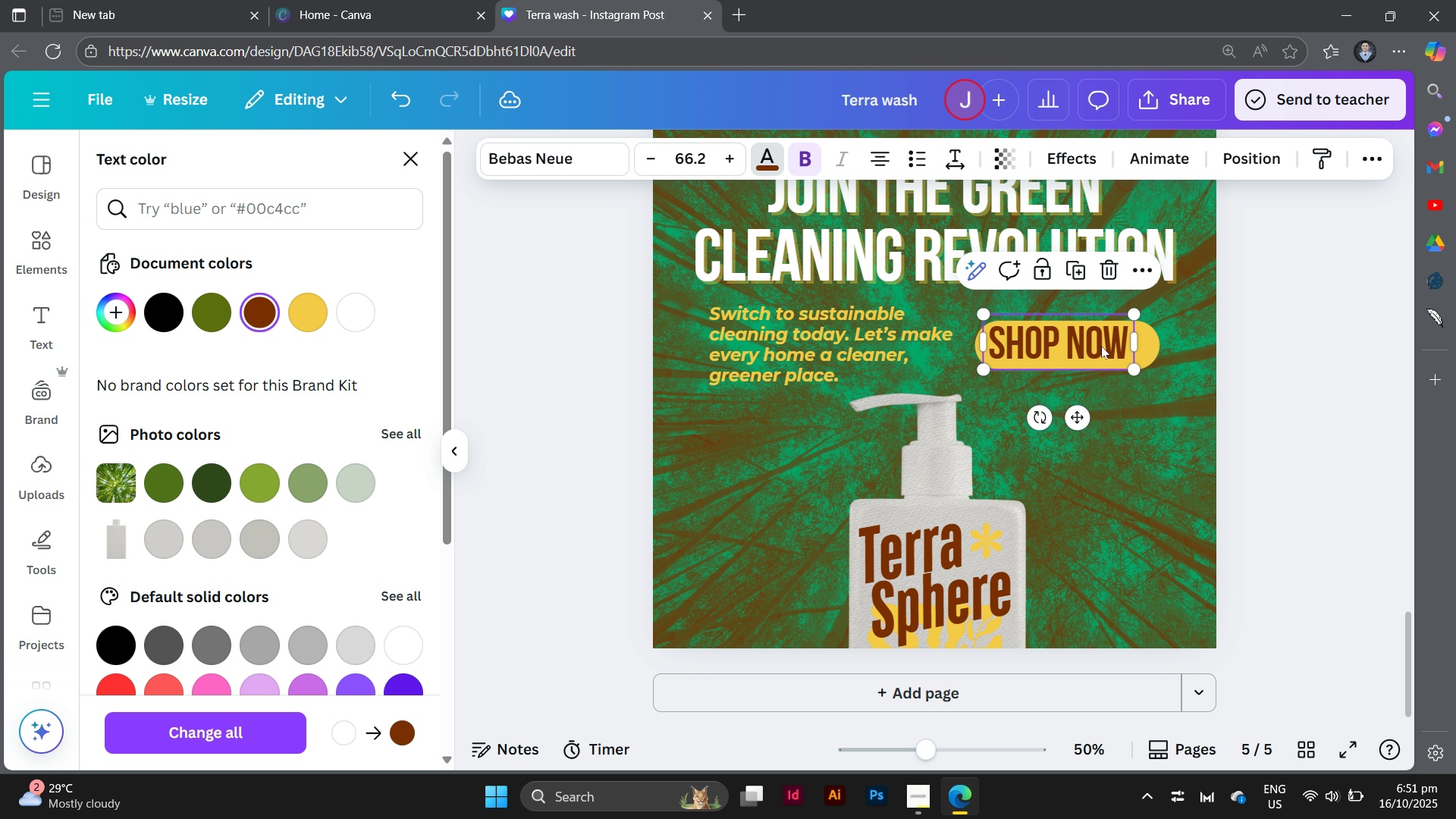 
left_click_drag(start_coordinate=[1096, 347], to_coordinate=[1103, 349])
 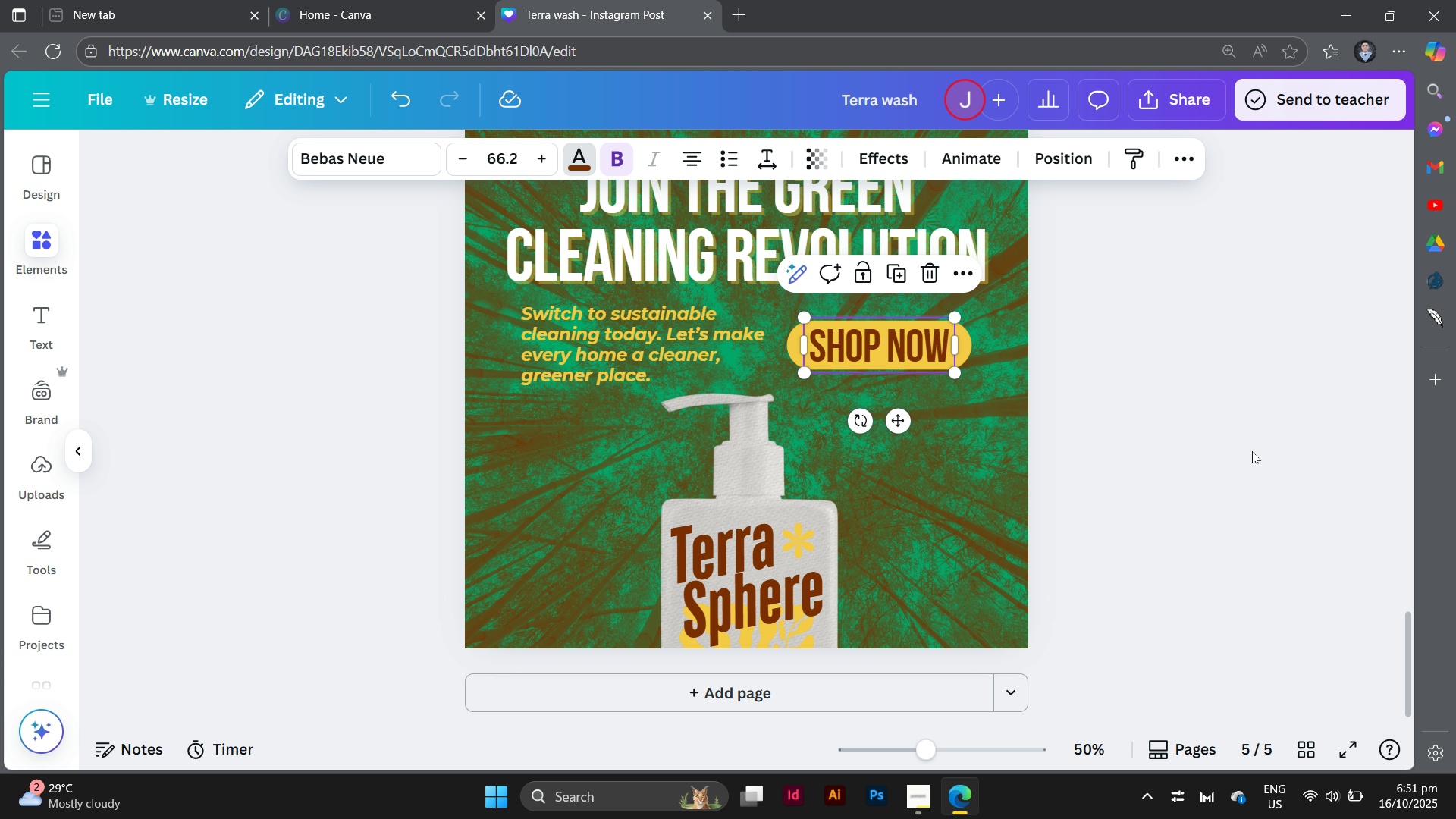 
left_click([1252, 451])
 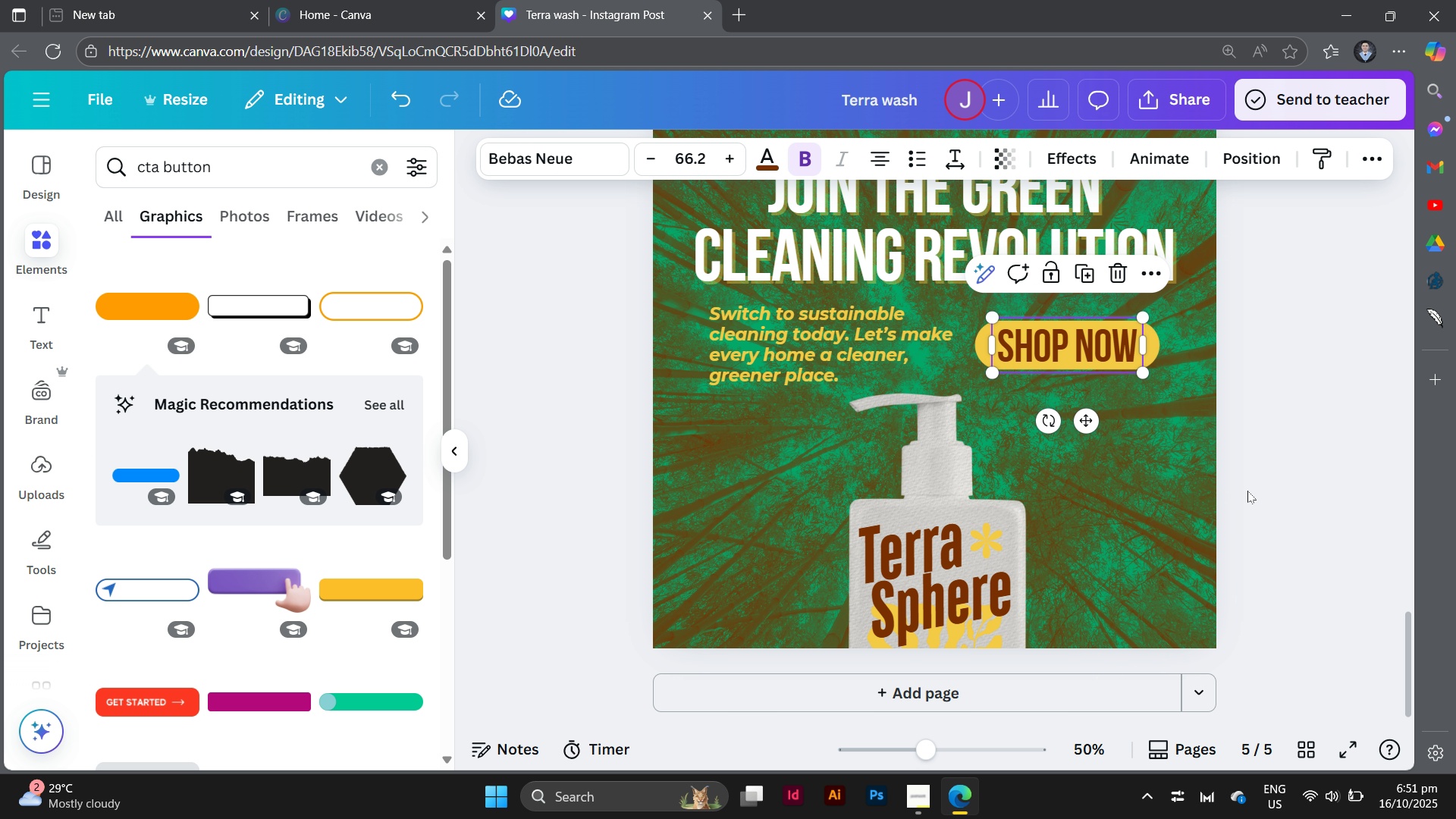 
left_click([1247, 491])
 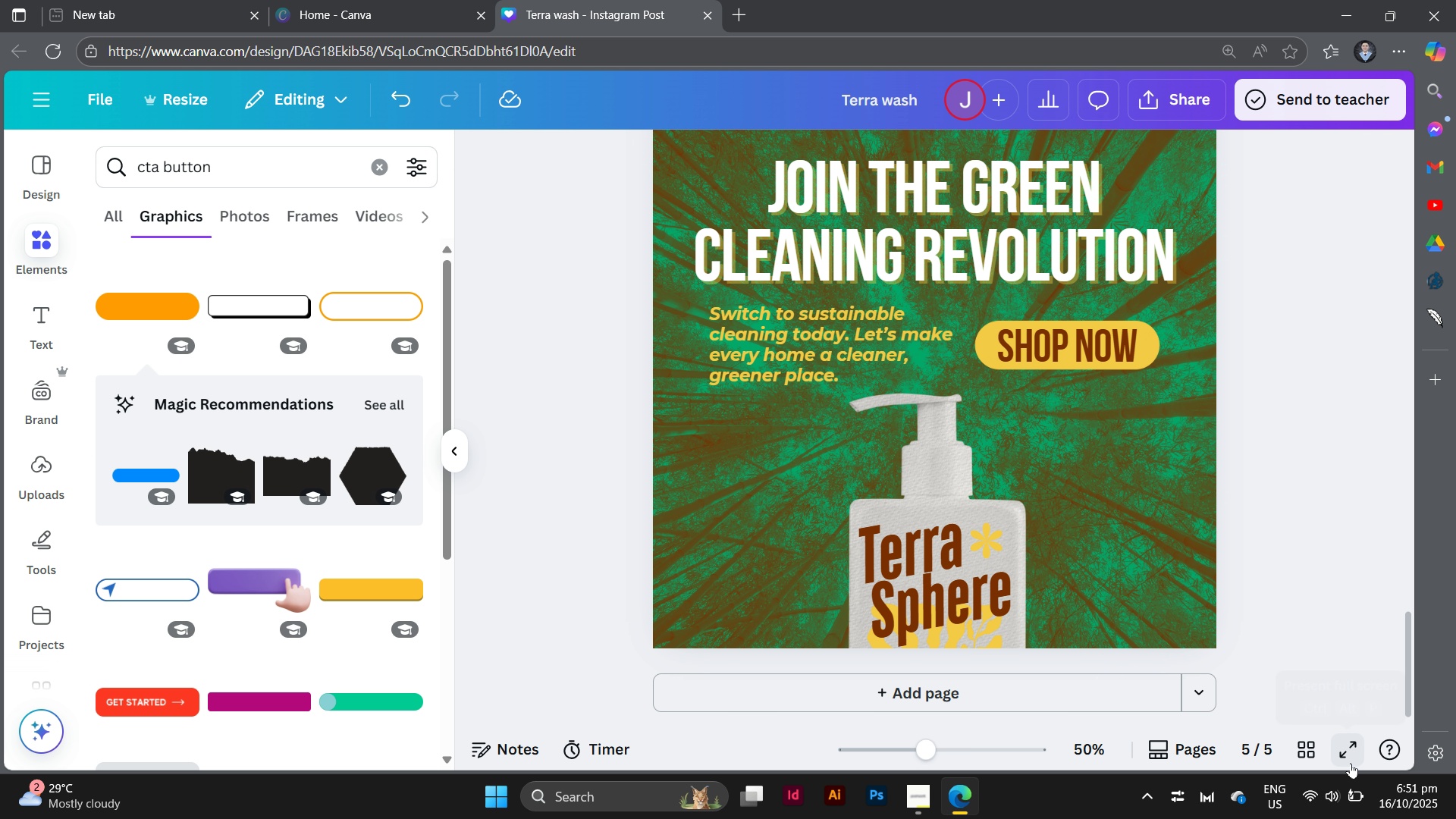 
scroll: coordinate [1269, 523], scroll_direction: up, amount: 3.0
 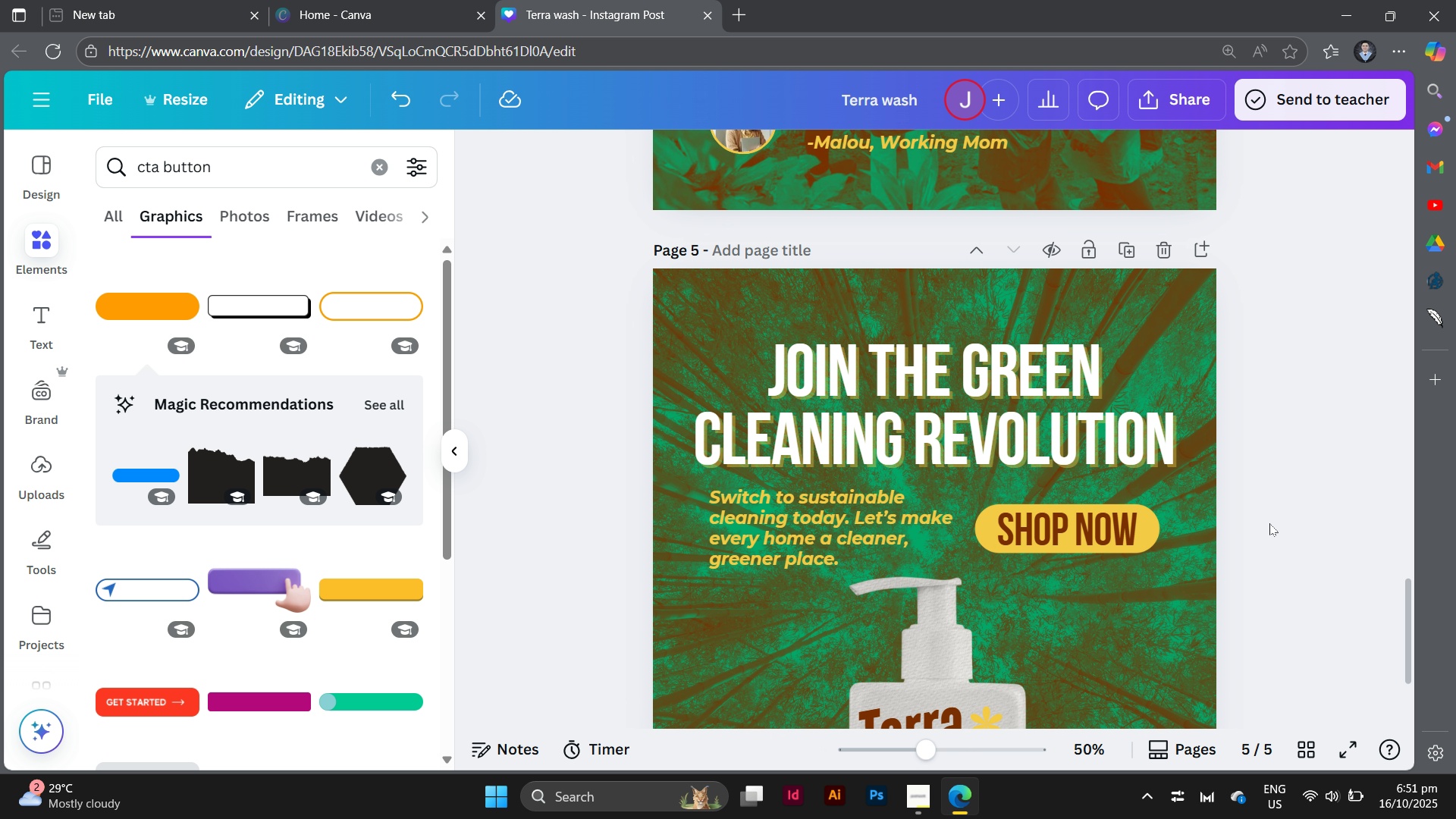 
scroll: coordinate [350, 419], scroll_direction: down, amount: 6.0
 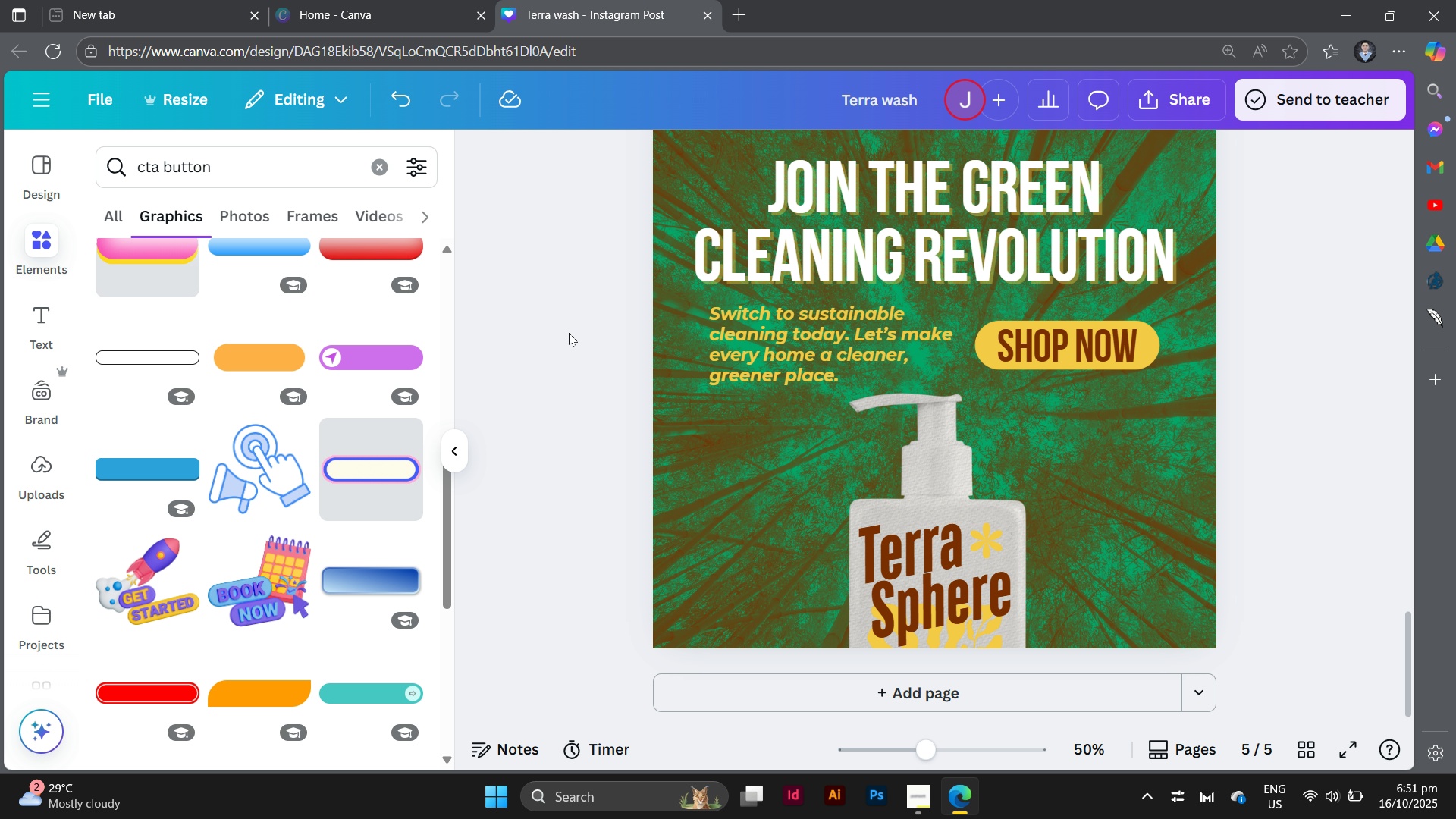 
left_click([566, 330])
 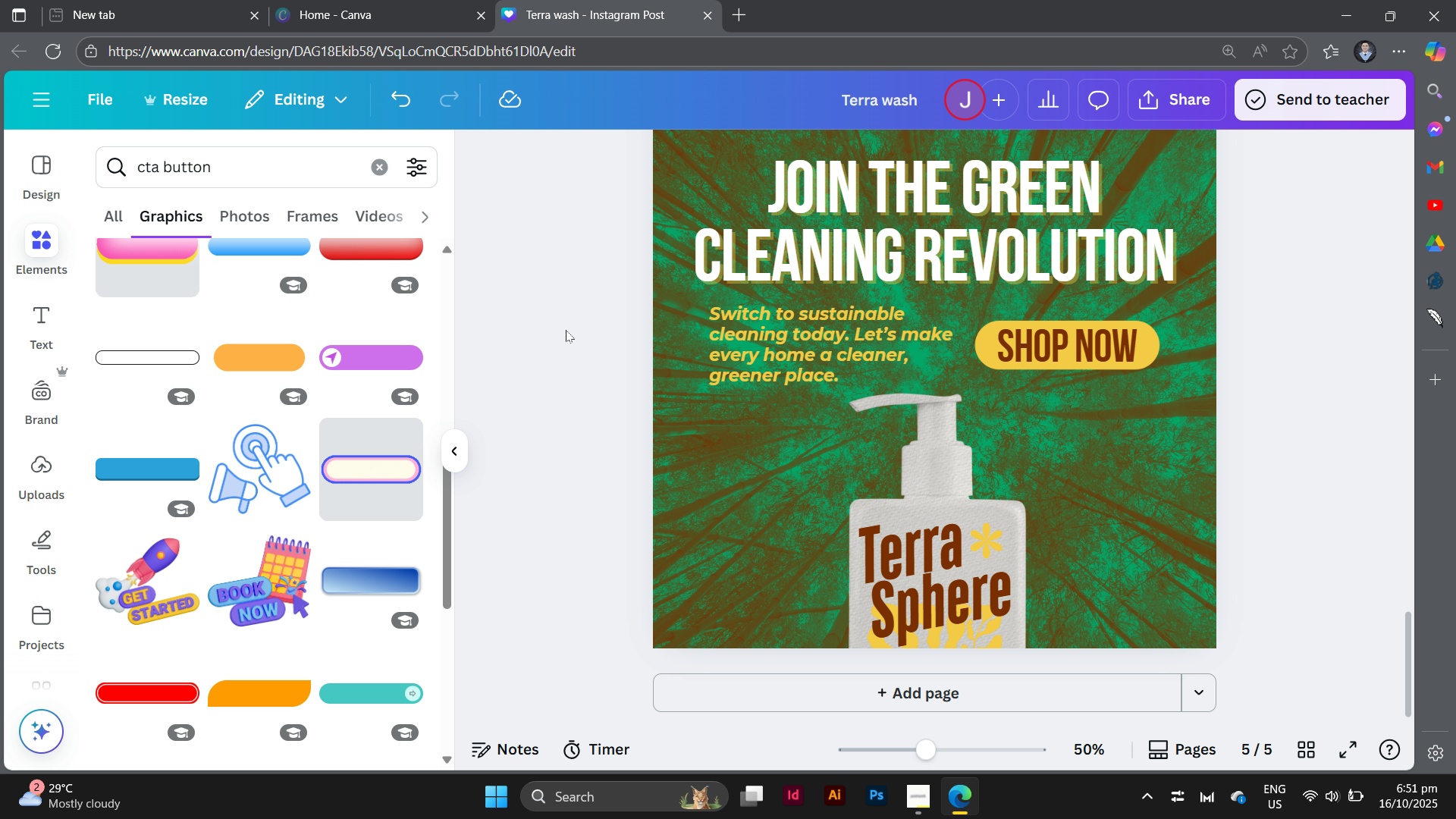 
left_click([566, 330])
 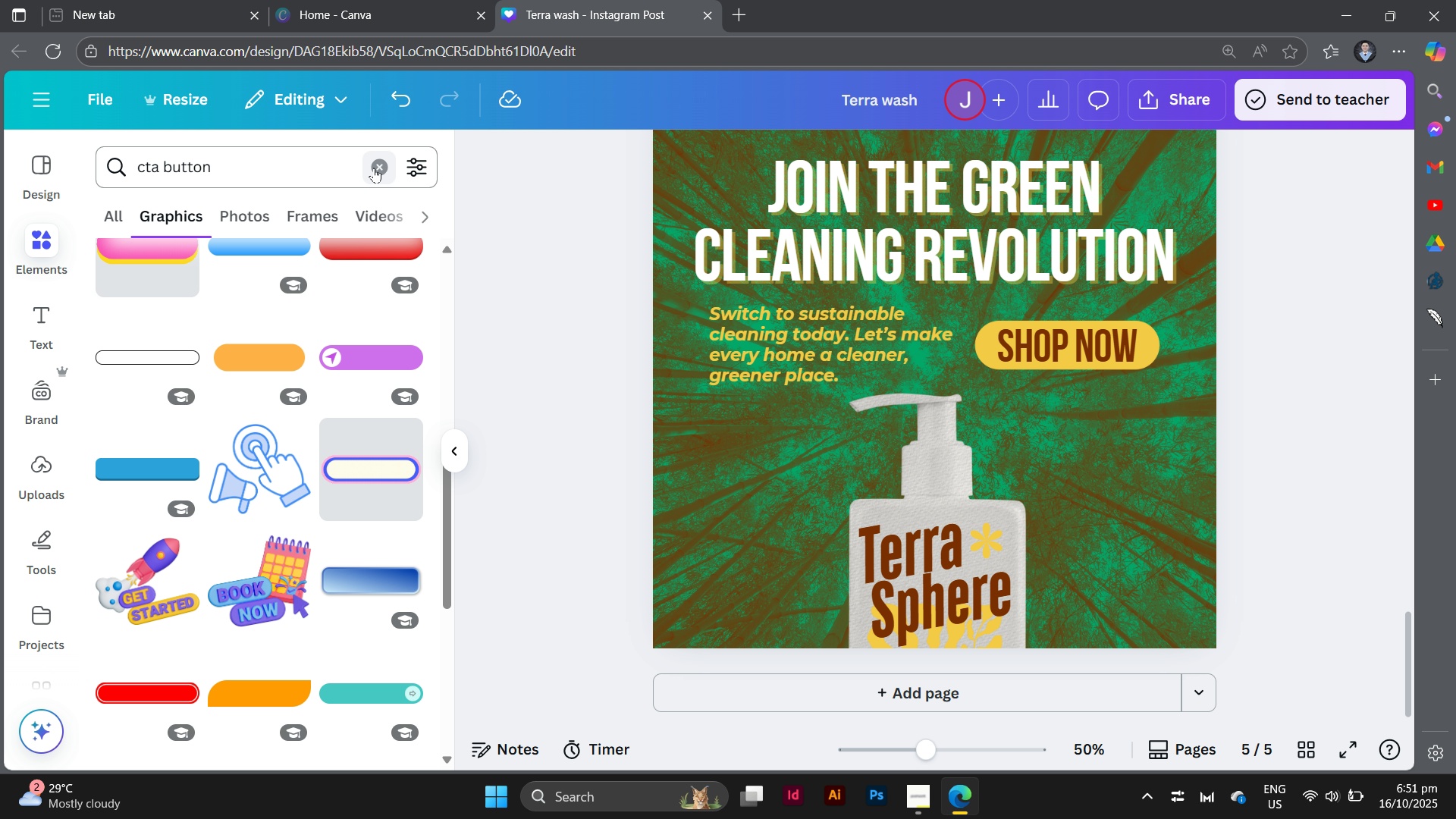 
left_click([374, 168])
 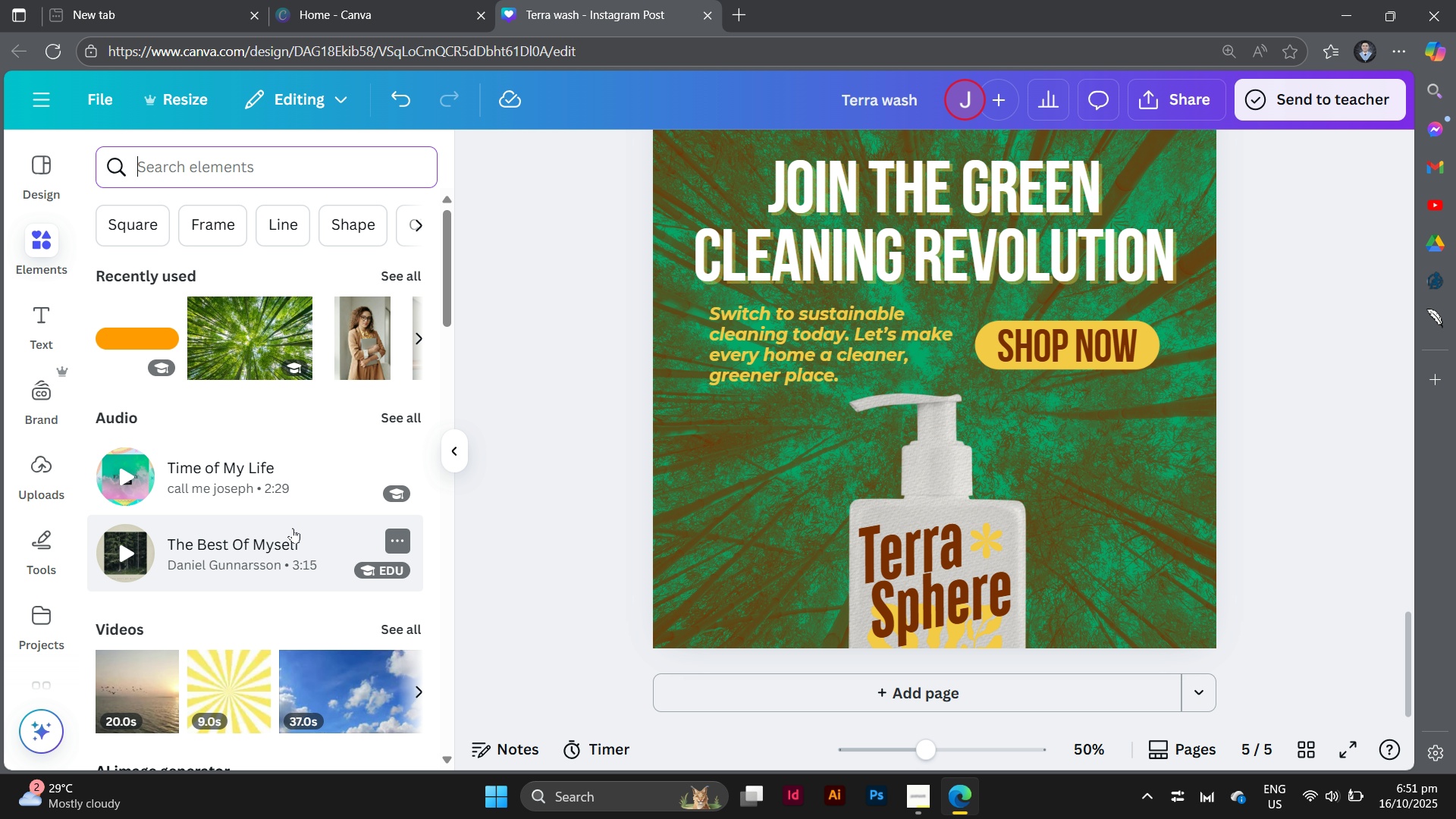 
wait(19.78)
 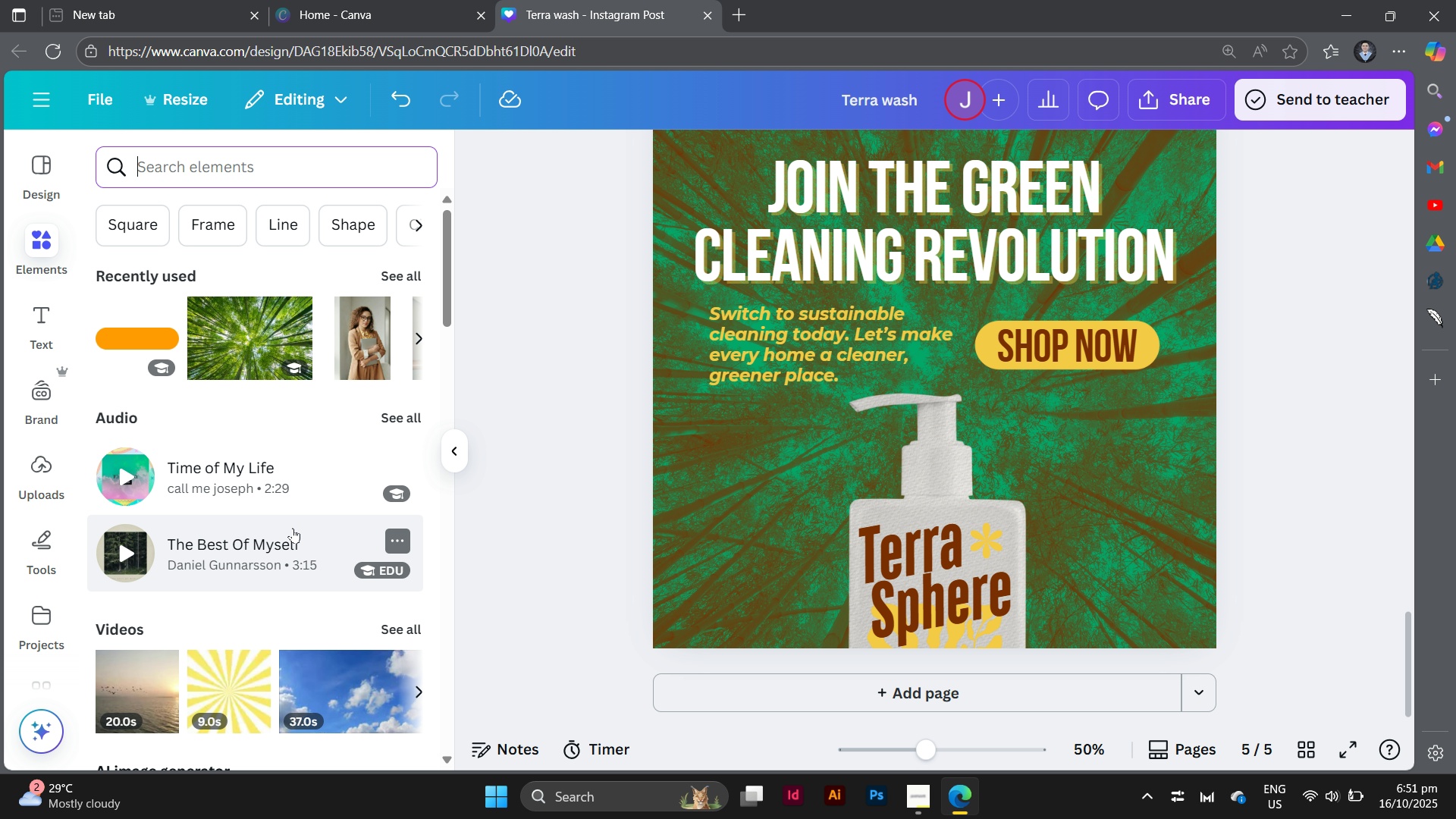 
left_click([781, 343])
 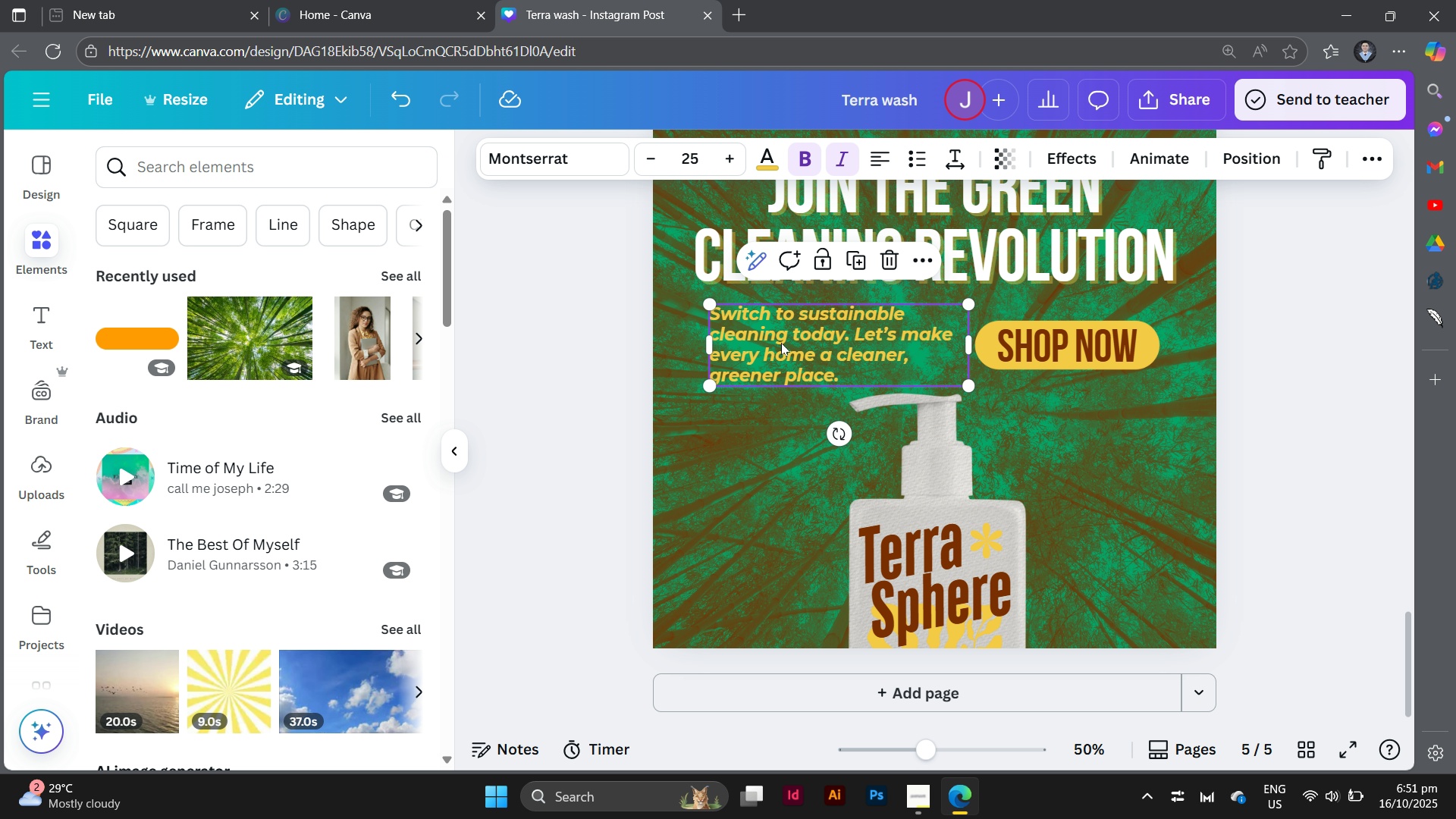 
hold_key(key=AltLeft, duration=5.03)
left_click_drag(start_coordinate=[781, 343], to_coordinate=[1053, 422])
 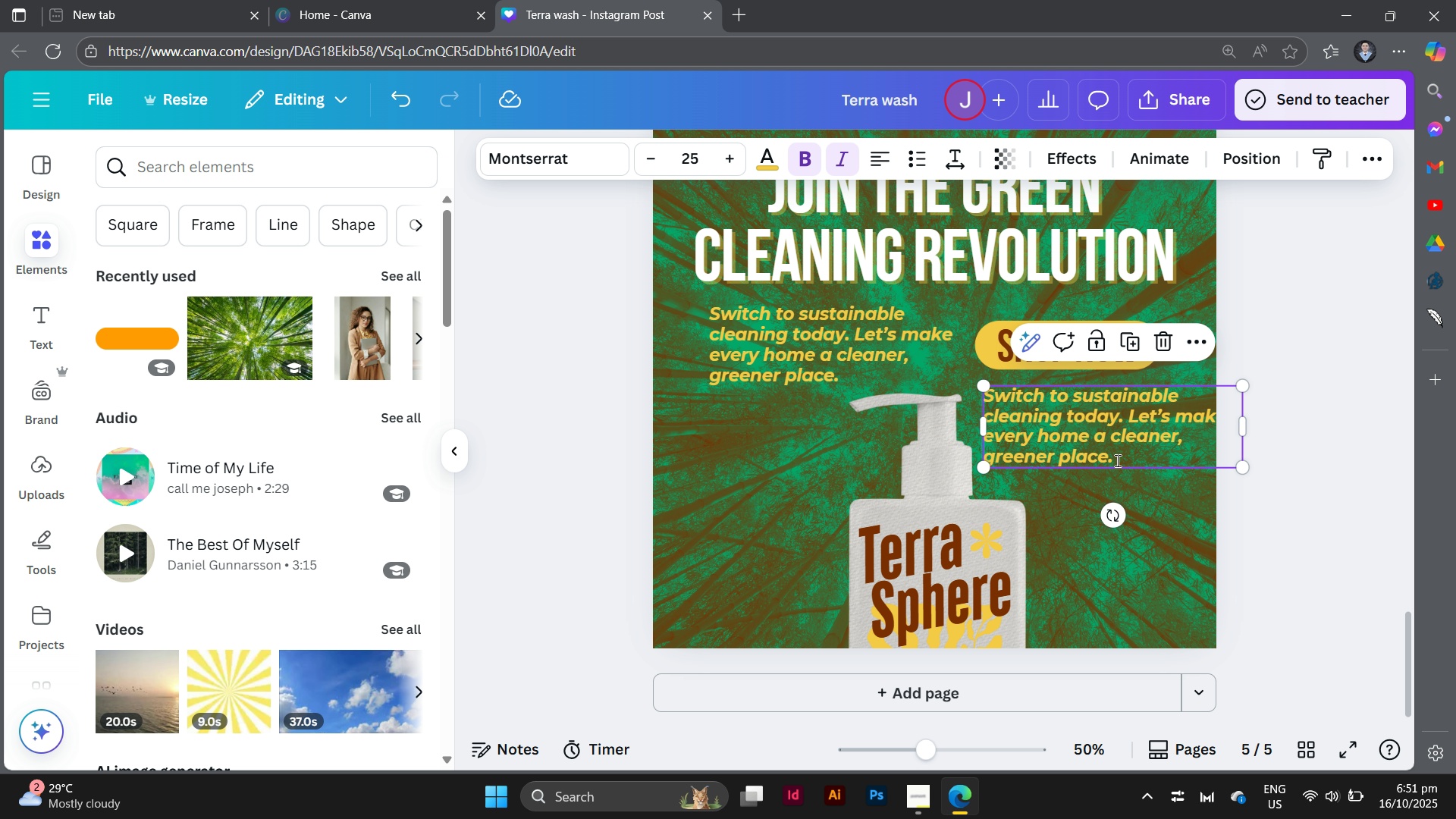 
double_click([1116, 460])
 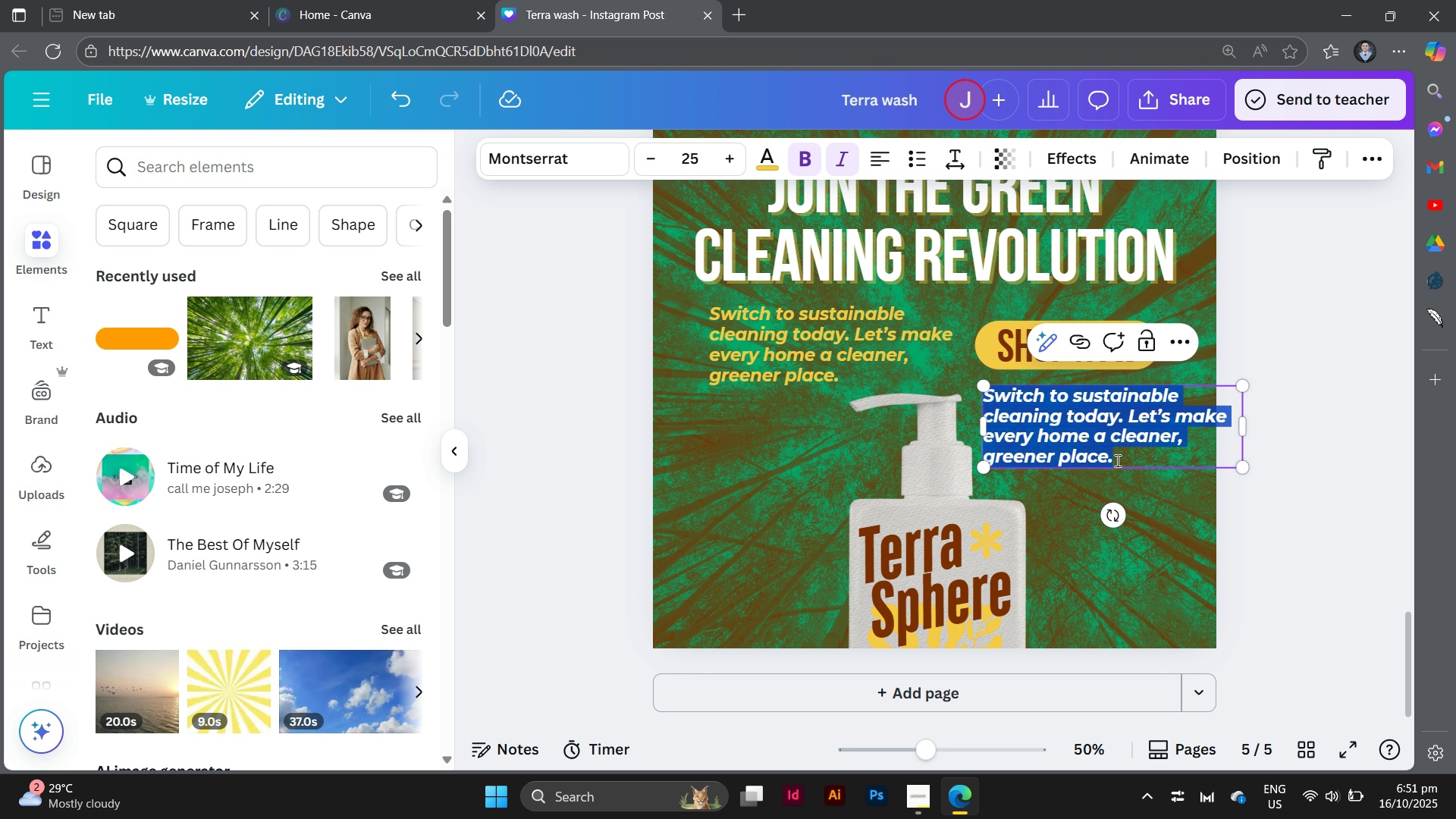 
type(Ta link in bio)
 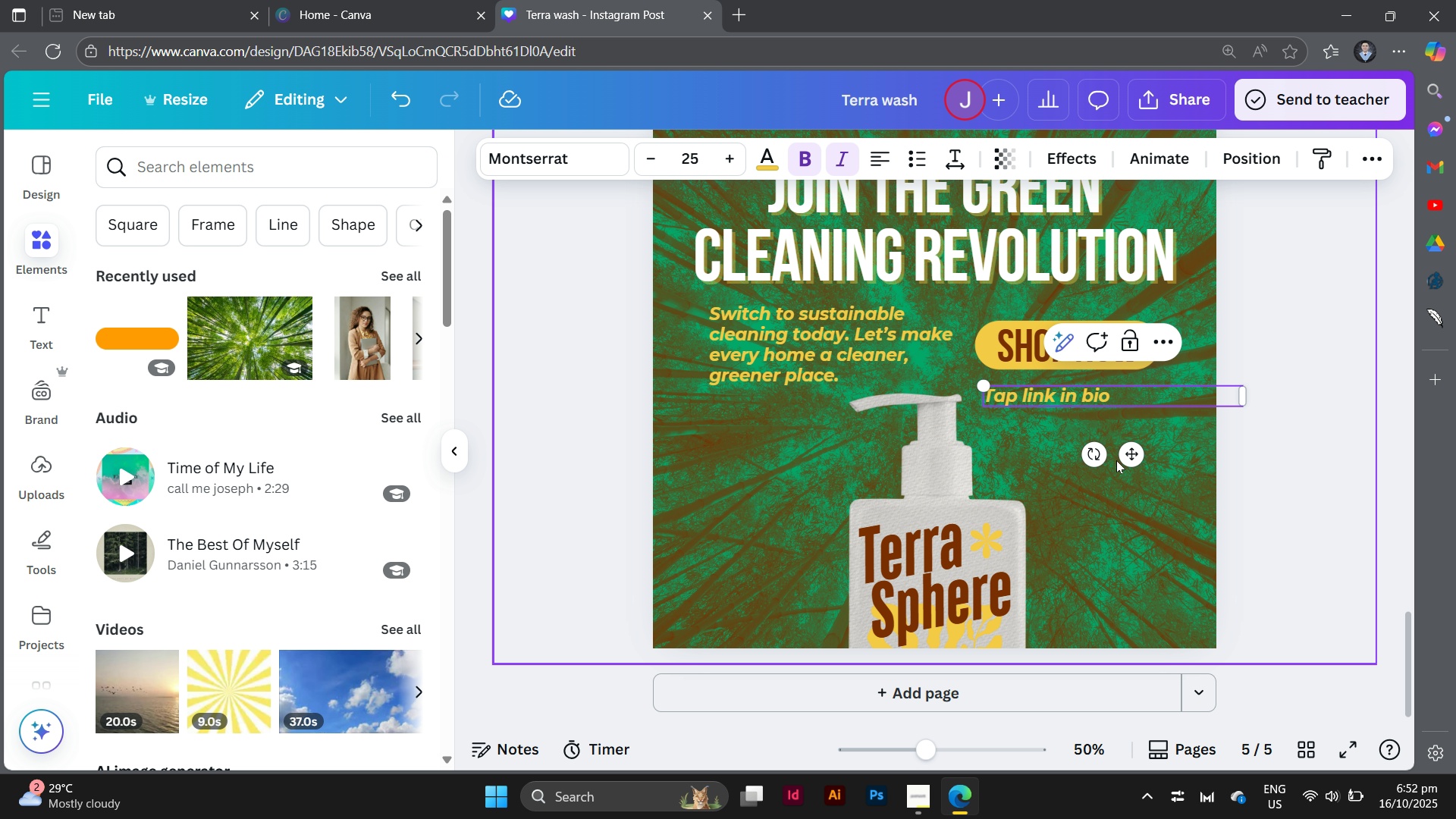 
hold_key(key=P, duration=0.42)
 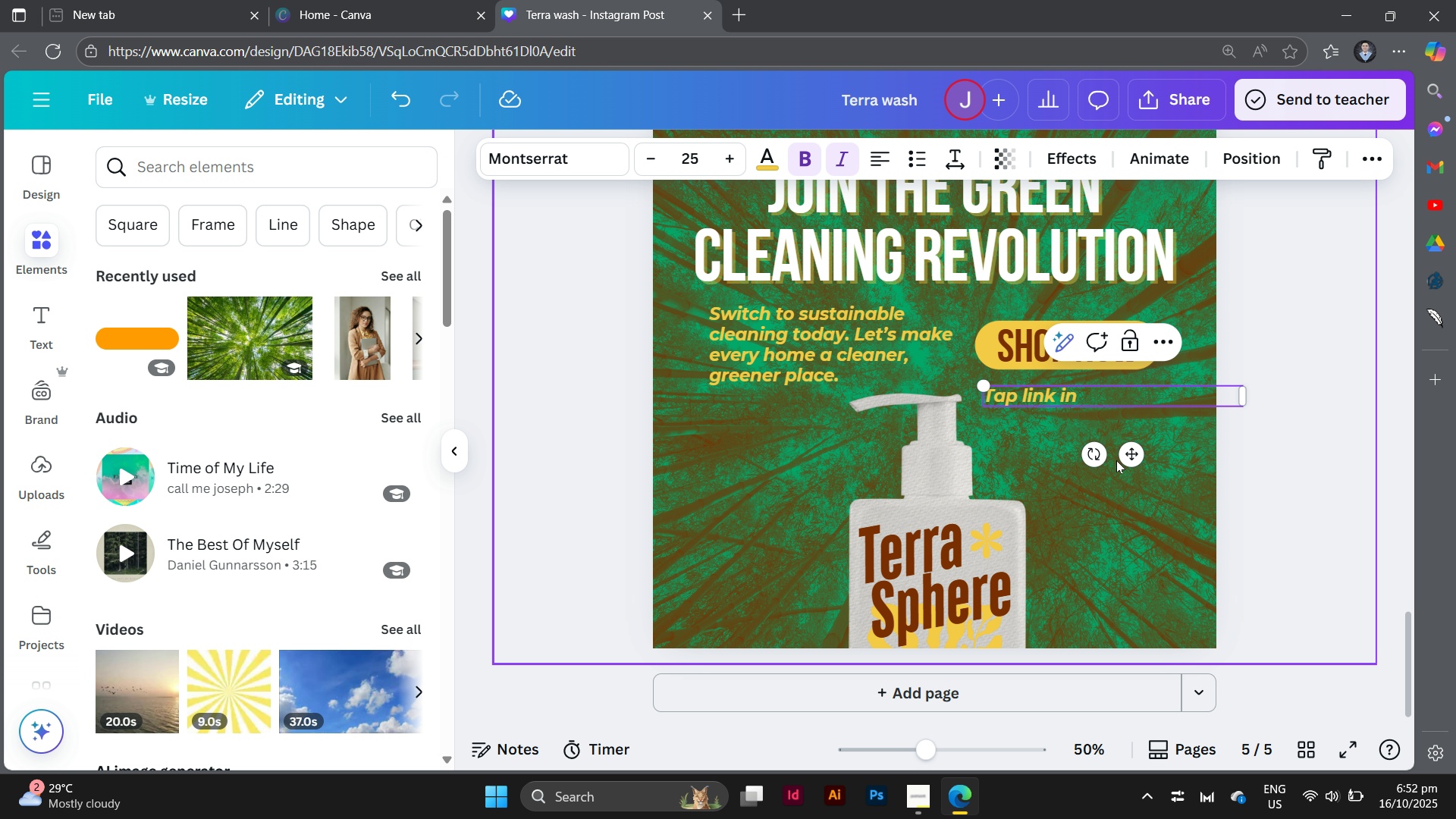 
left_click_drag(start_coordinate=[1253, 394], to_coordinate=[1119, 397])
 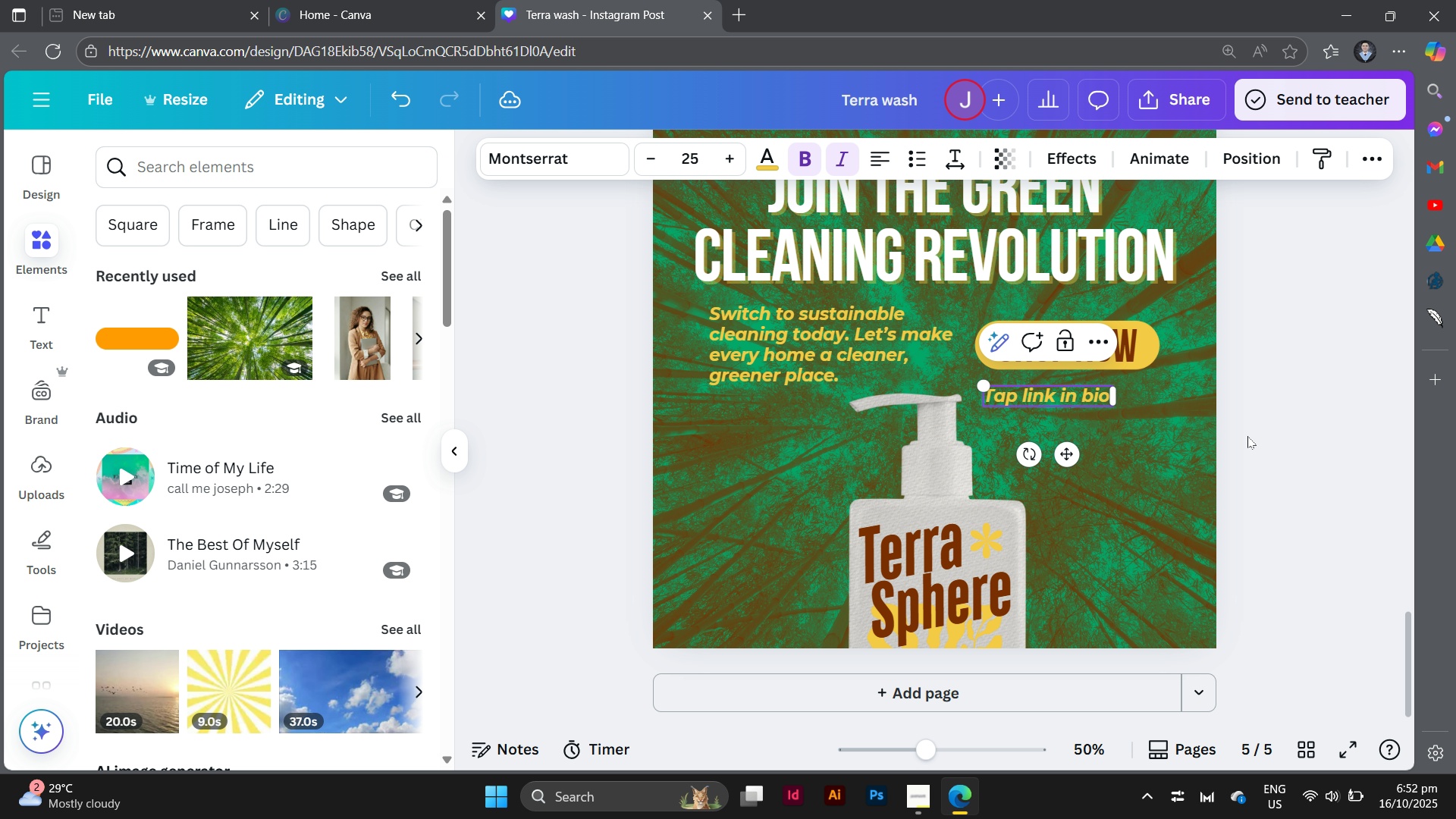 
left_click([1247, 436])
 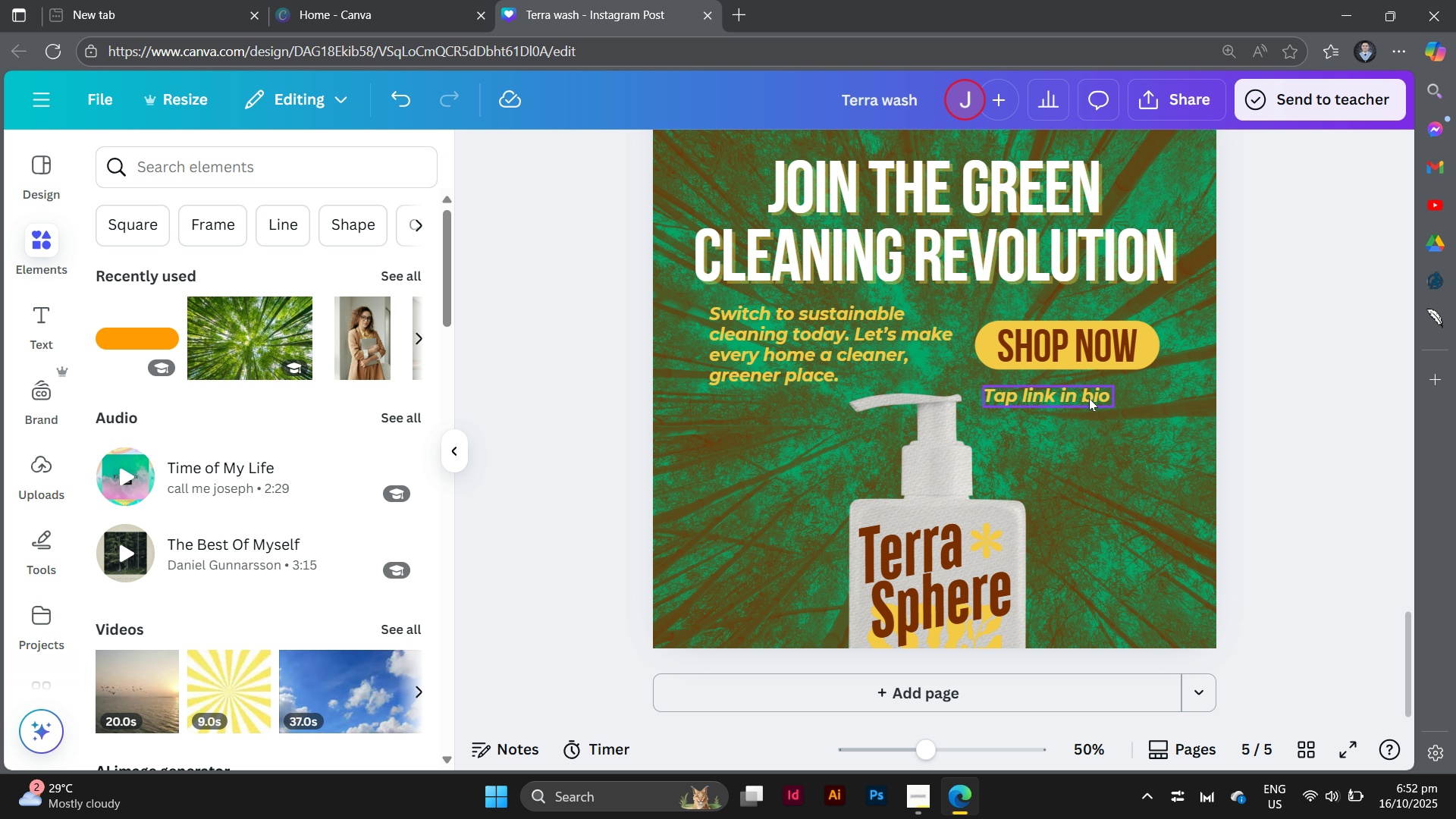 
left_click([1089, 398])
 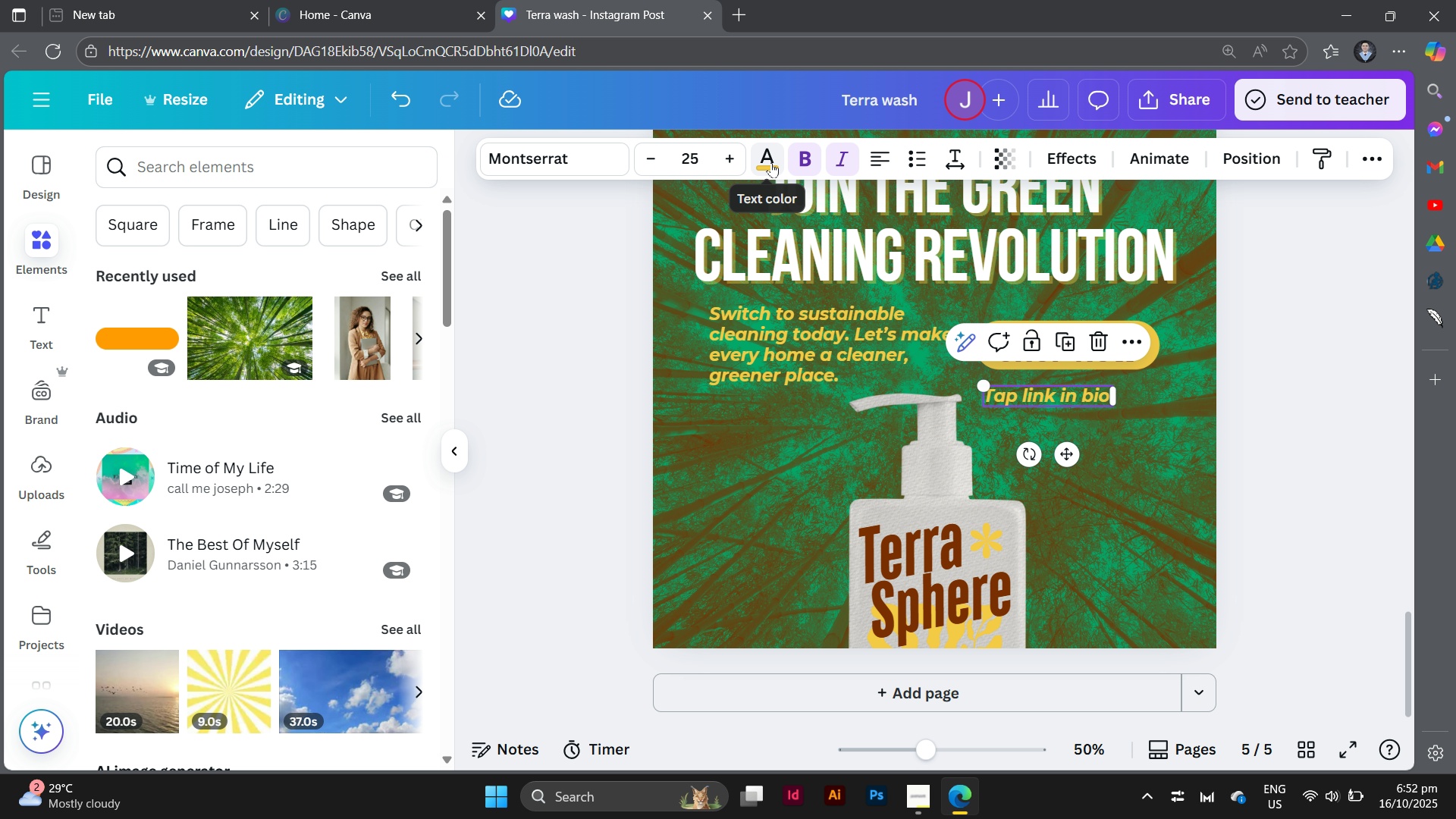 
left_click([771, 162])
 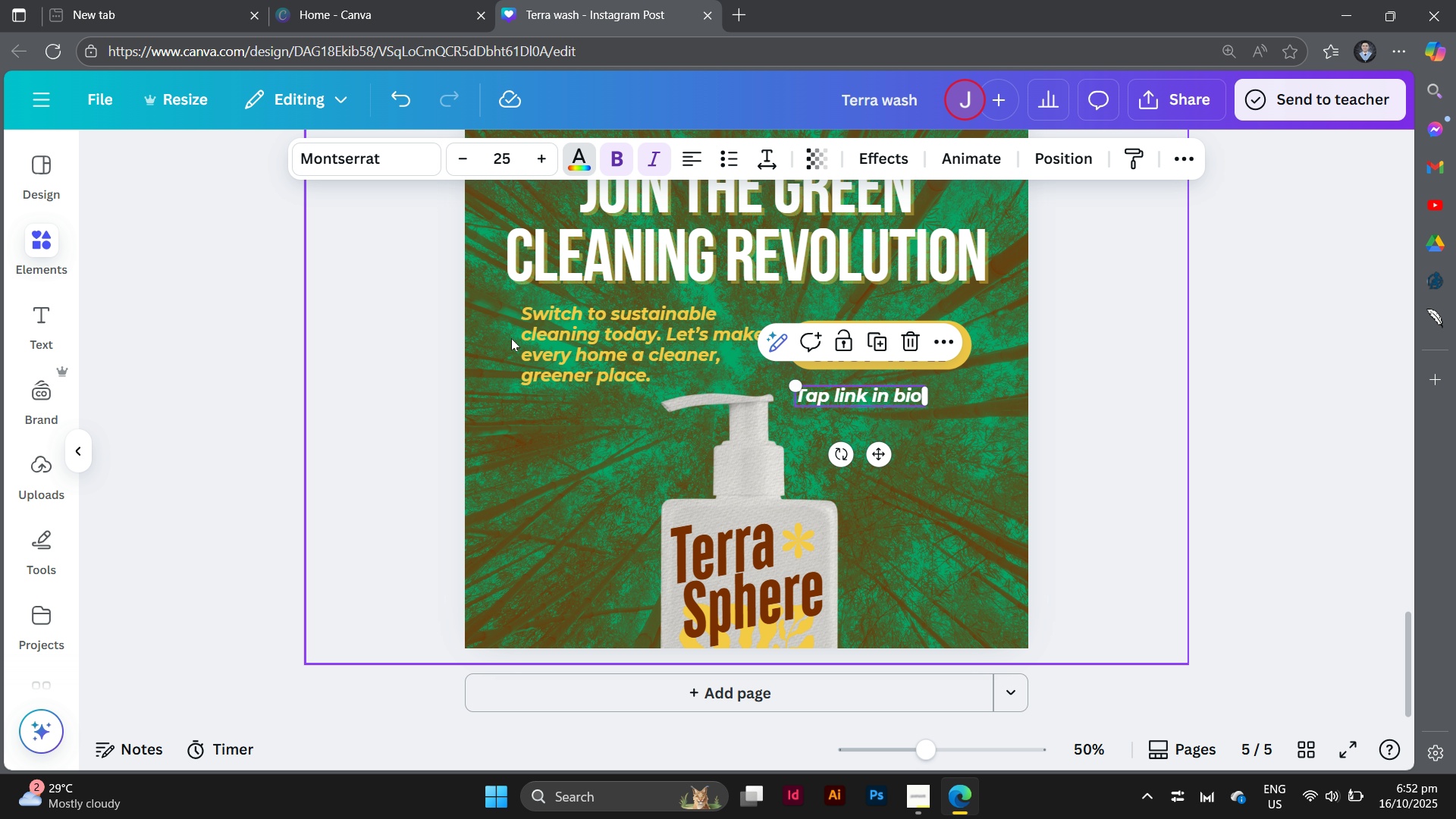 
double_click([511, 338])
 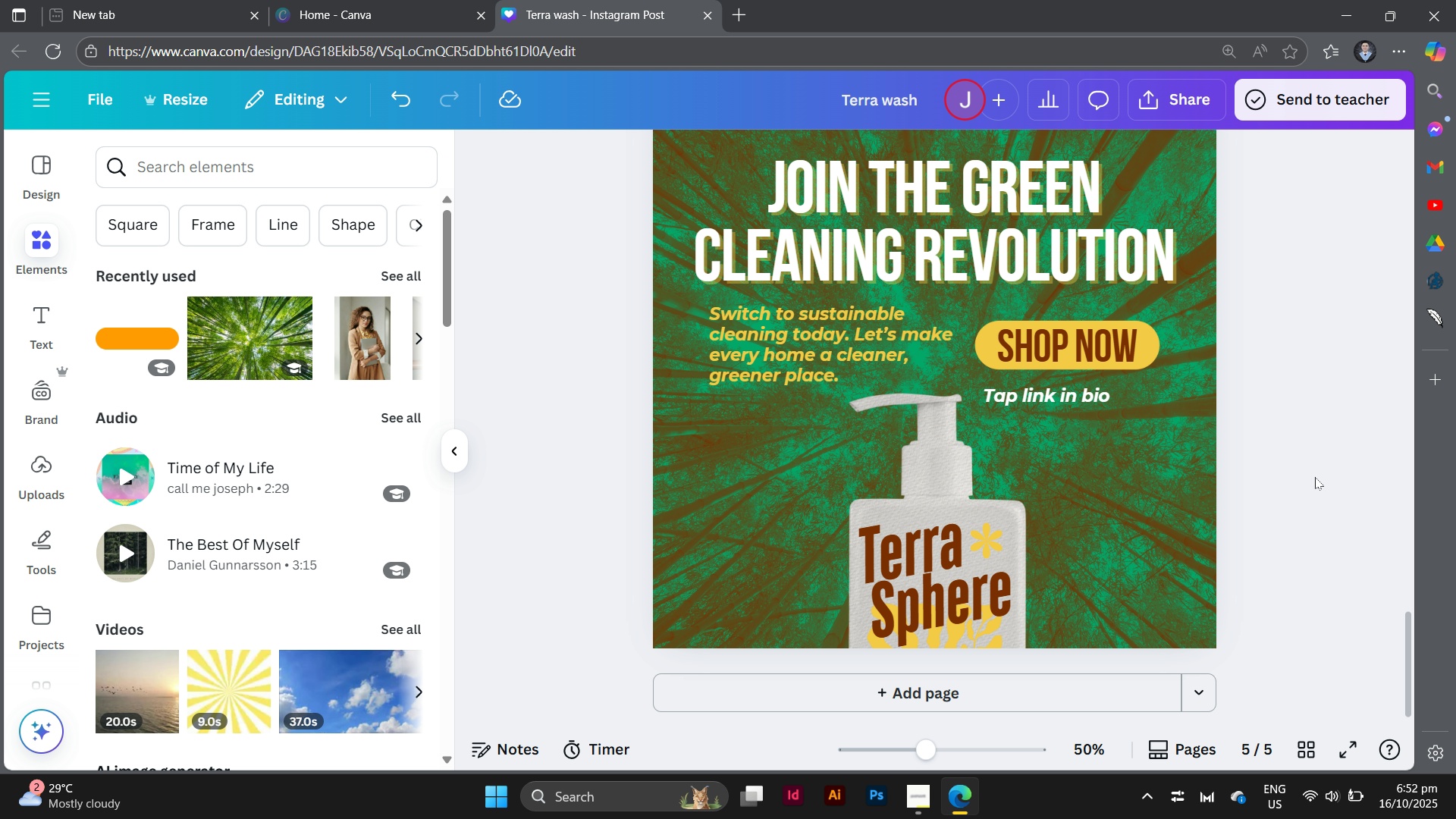 
left_click([1316, 478])
 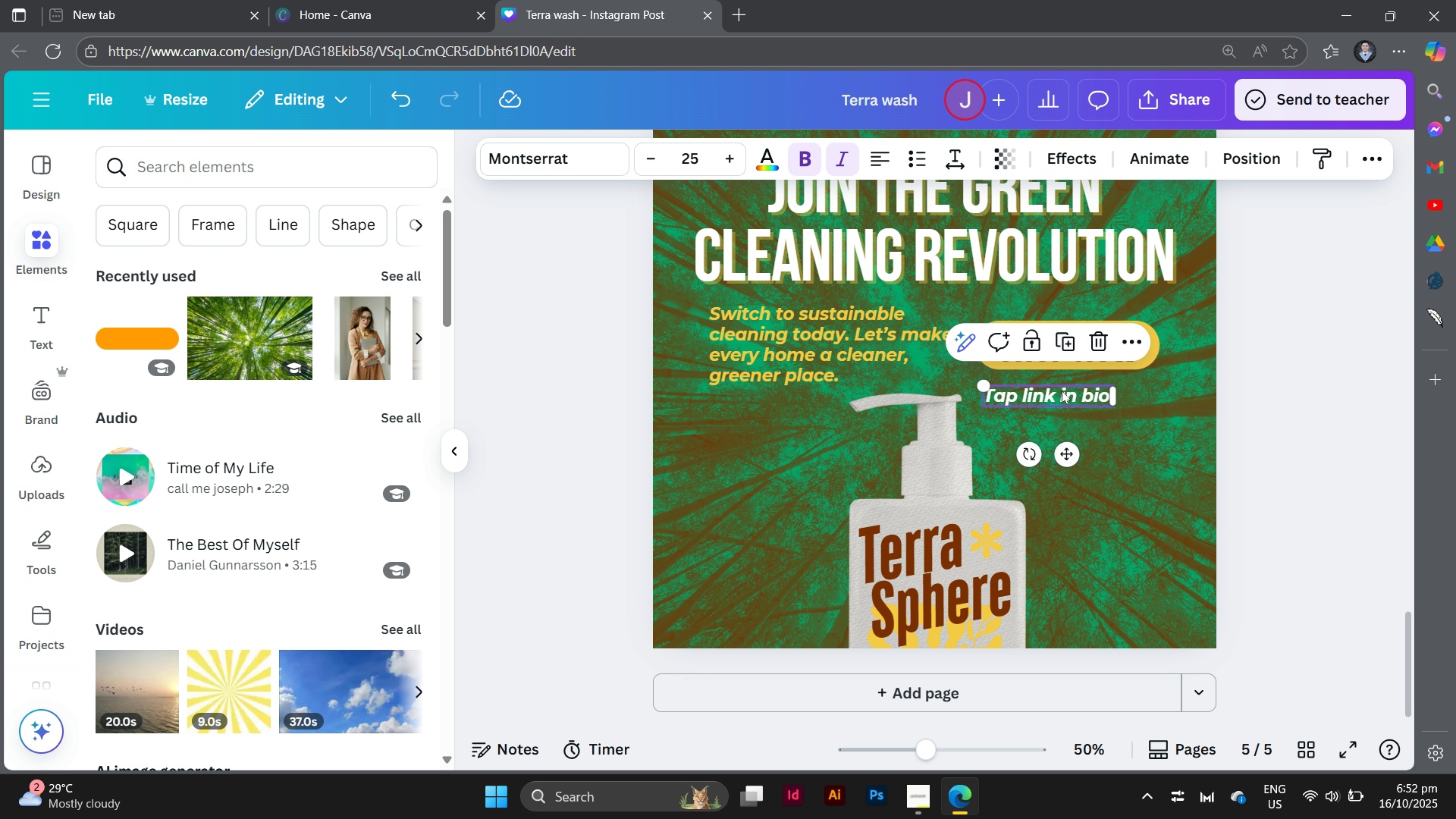 
left_click([1062, 391])
 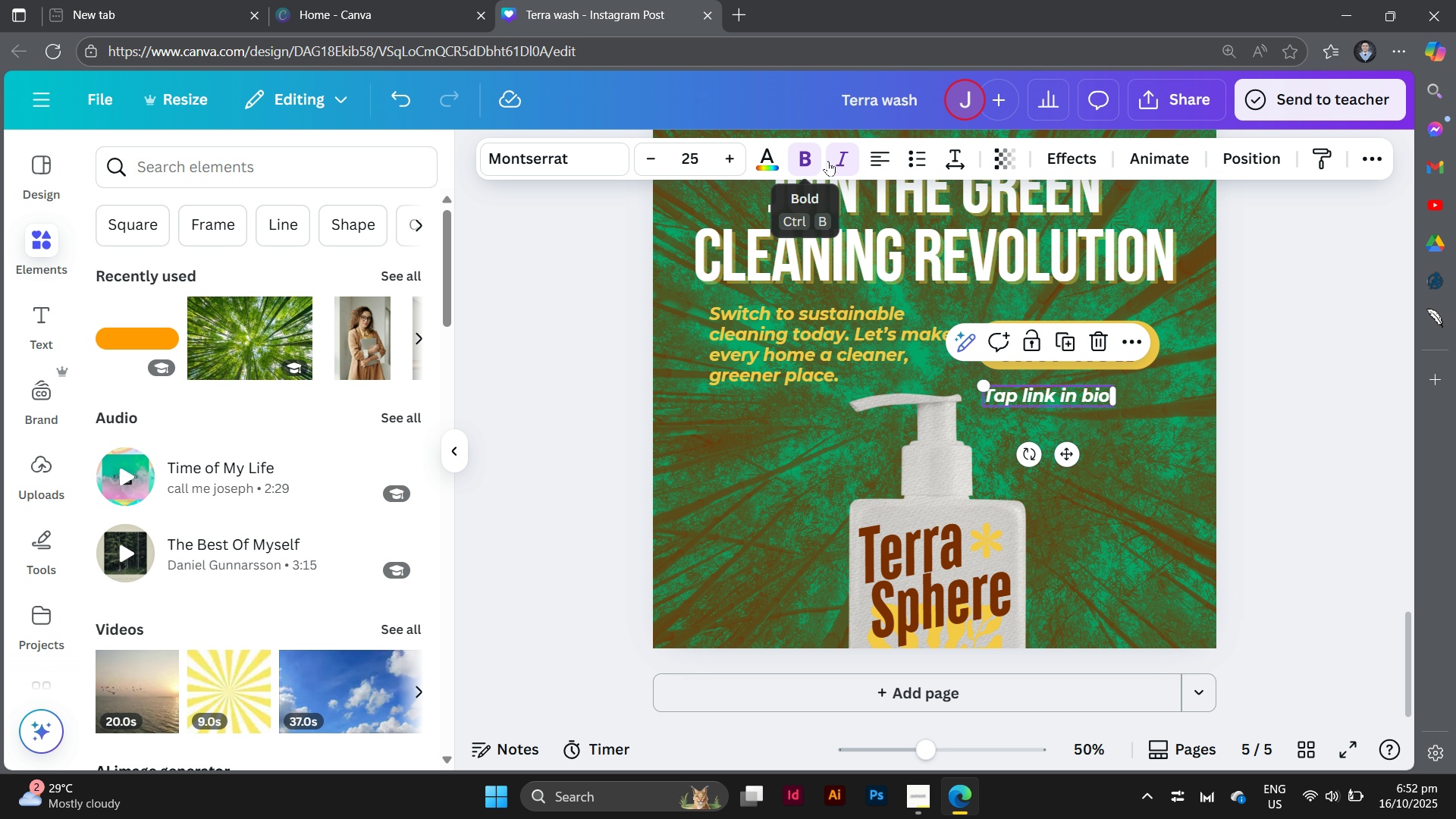 
left_click([830, 161])
 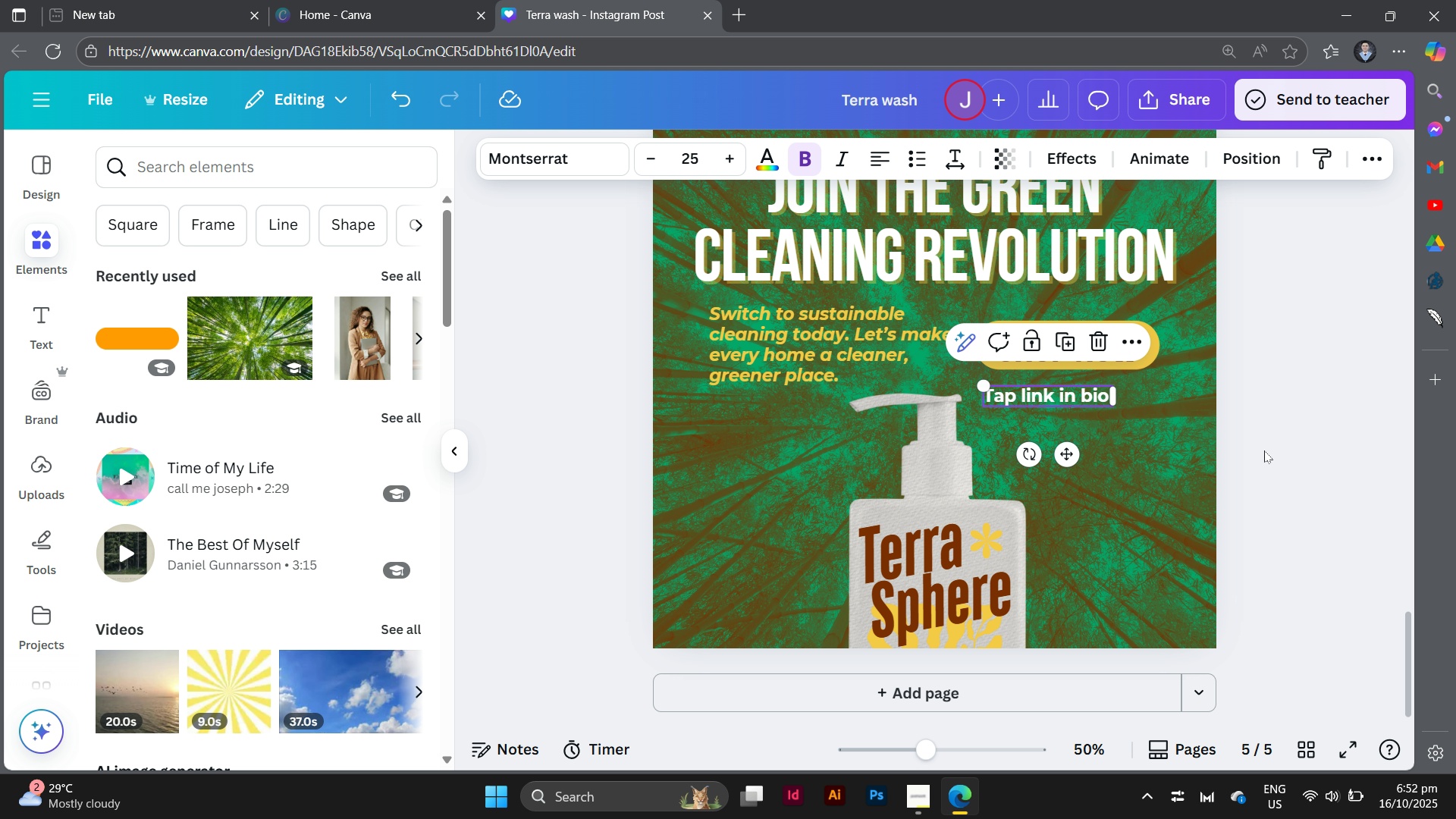 
left_click([1264, 450])
 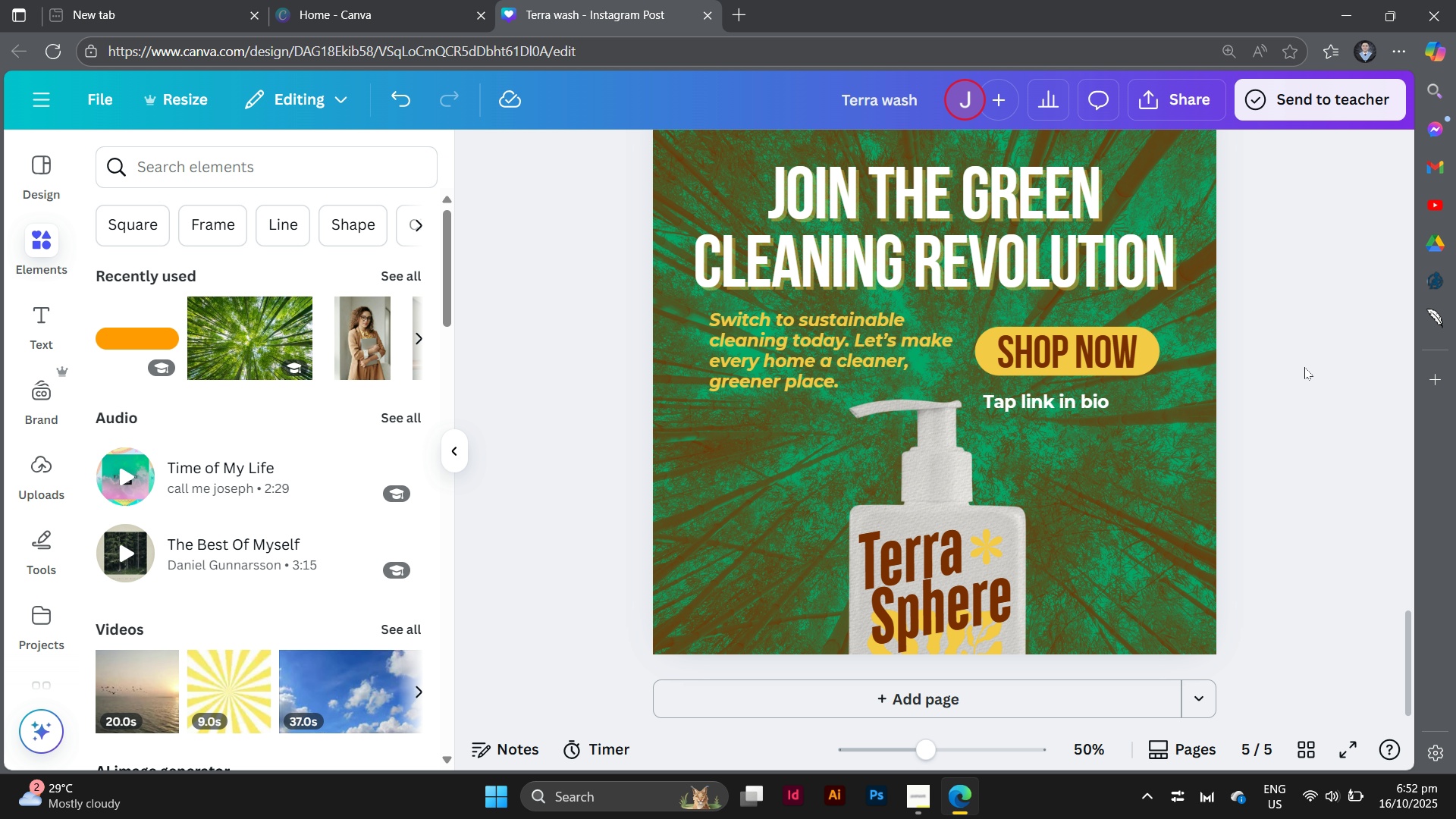 
scroll: coordinate [1304, 367], scroll_direction: up, amount: 5.0
 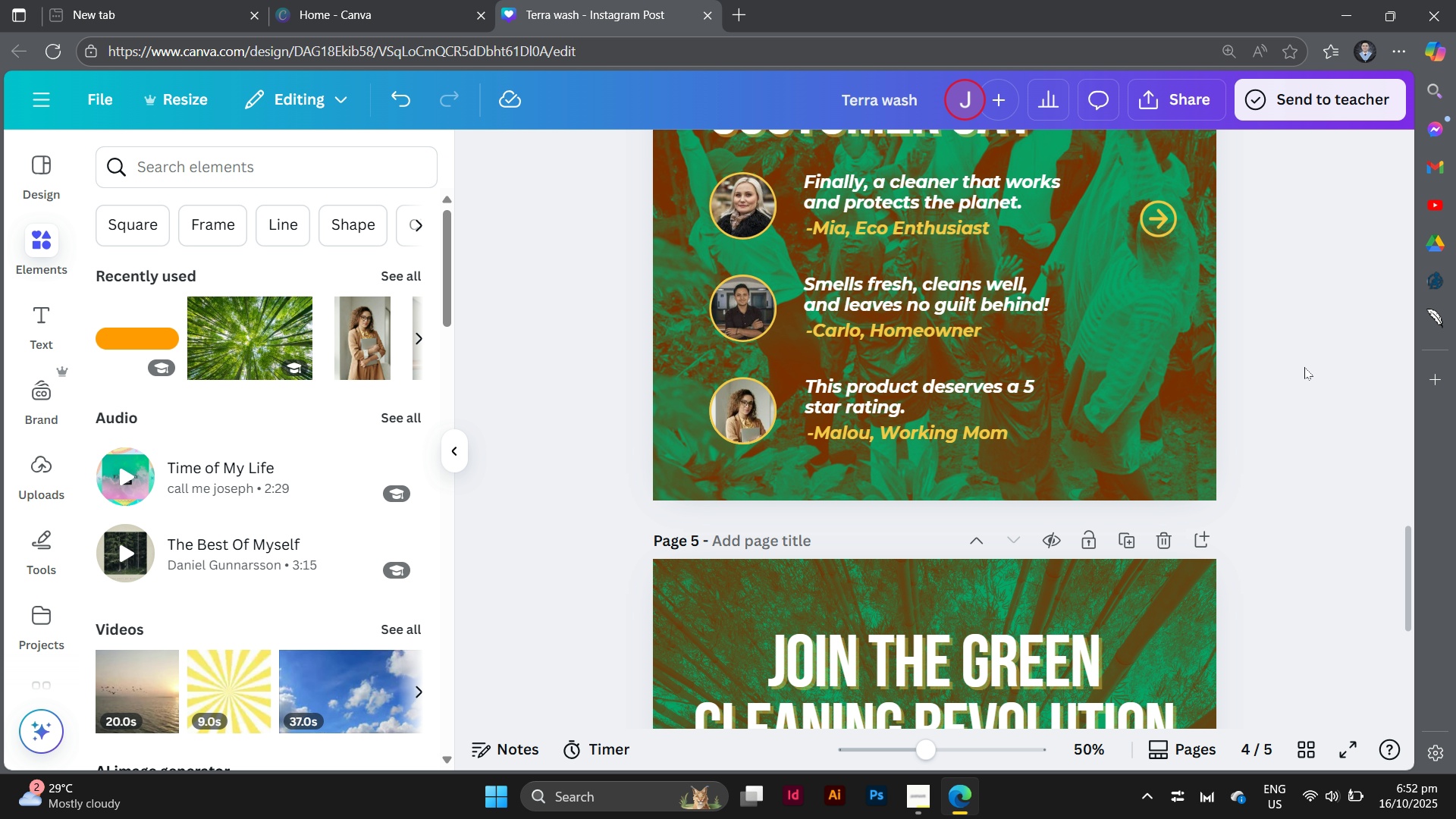 
wait(5.57)
 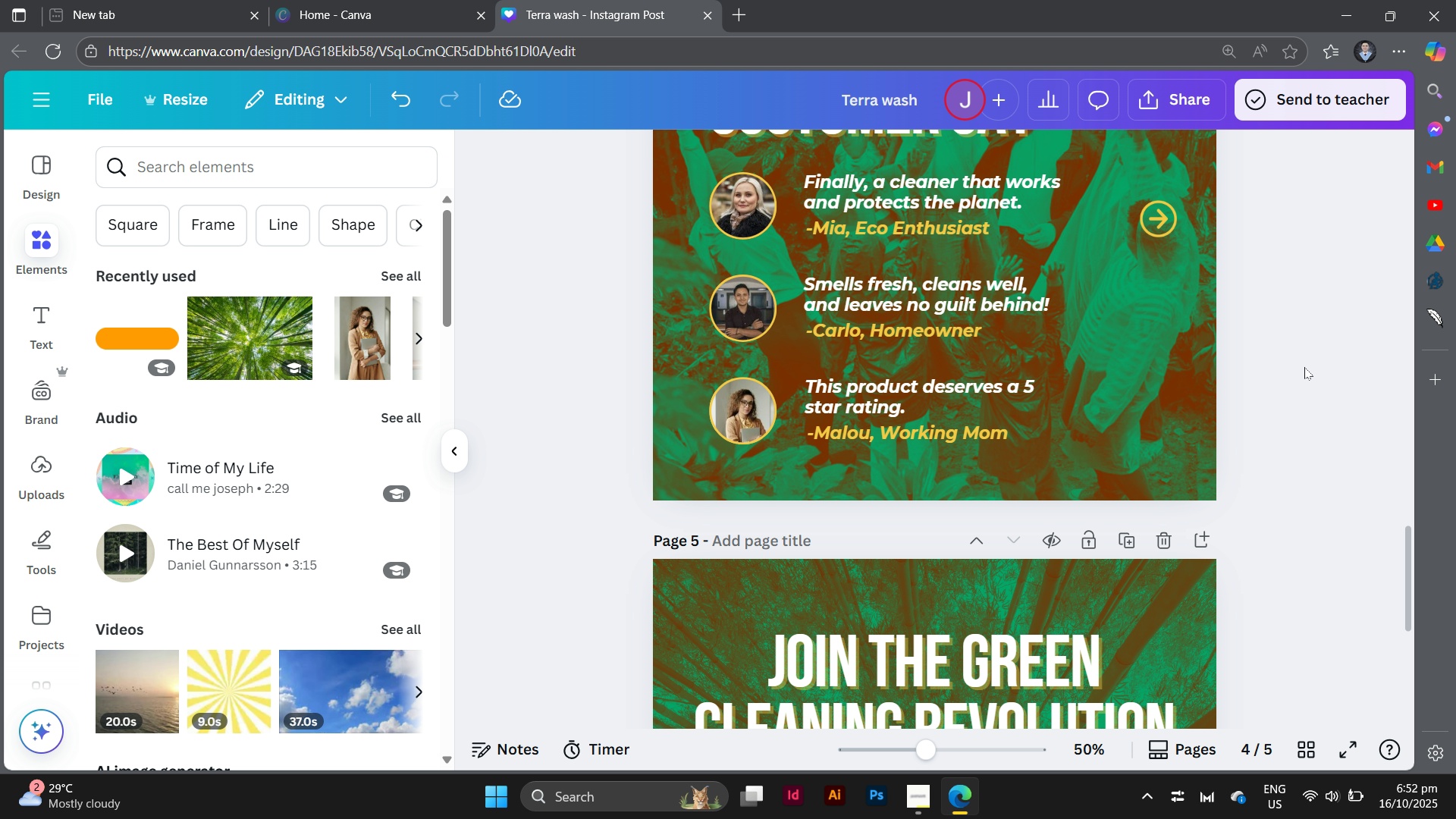 
scroll: coordinate [1304, 367], scroll_direction: down, amount: 3.0
 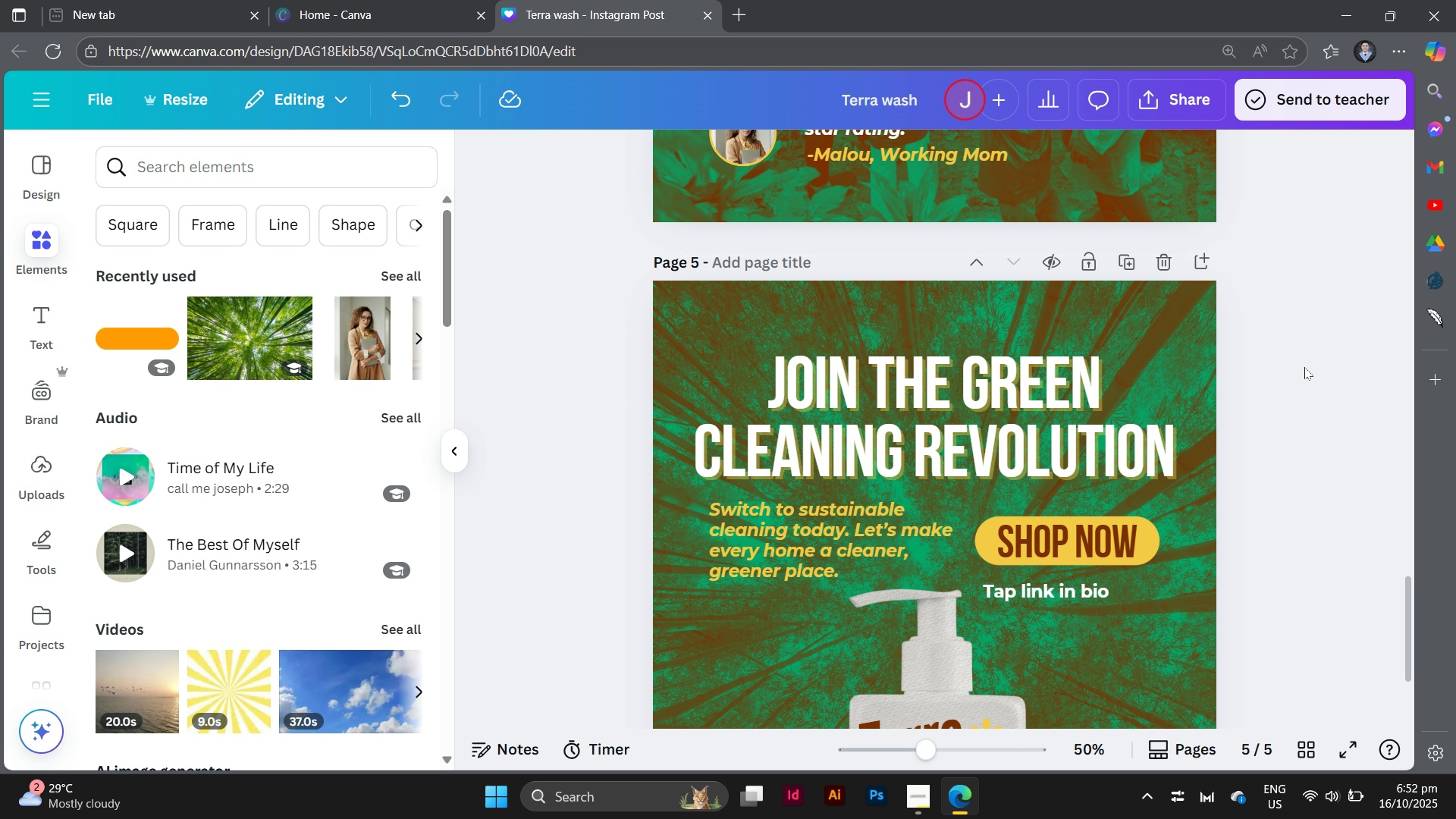 
scroll: coordinate [1304, 367], scroll_direction: up, amount: 1.0
 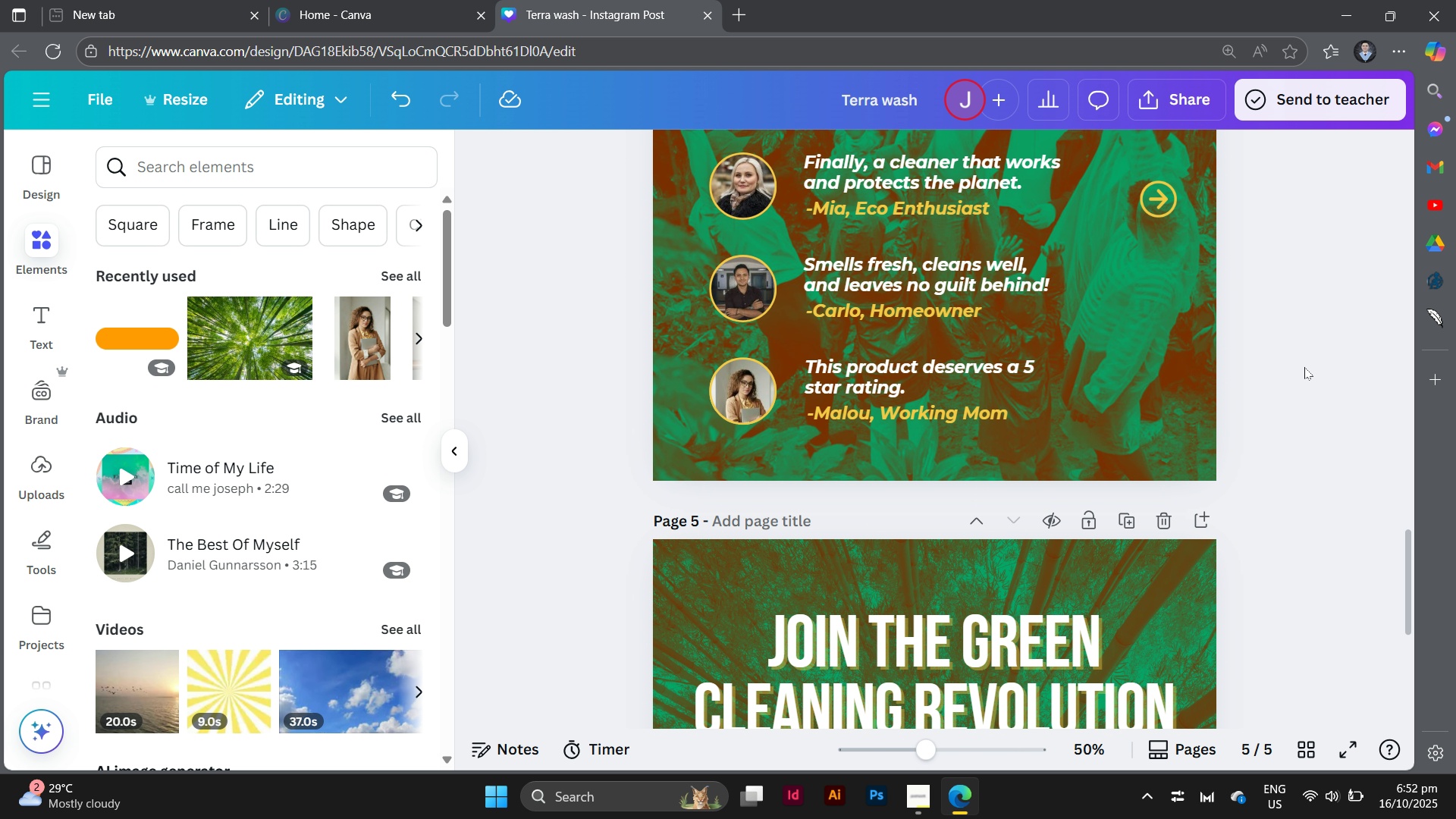 
scroll: coordinate [1304, 367], scroll_direction: down, amount: 9.0
 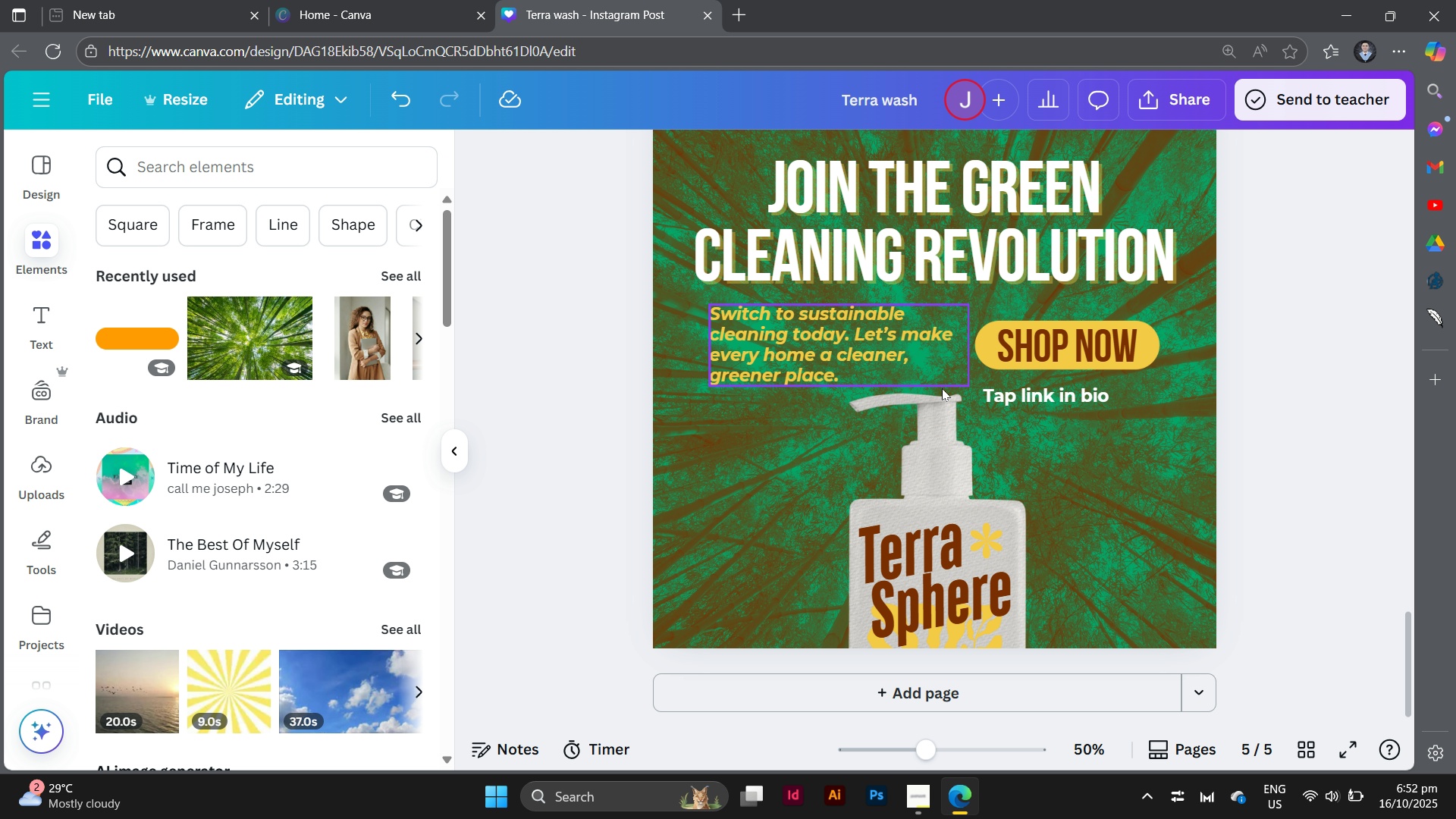 
left_click_drag(start_coordinate=[1025, 391], to_coordinate=[1015, 404])
 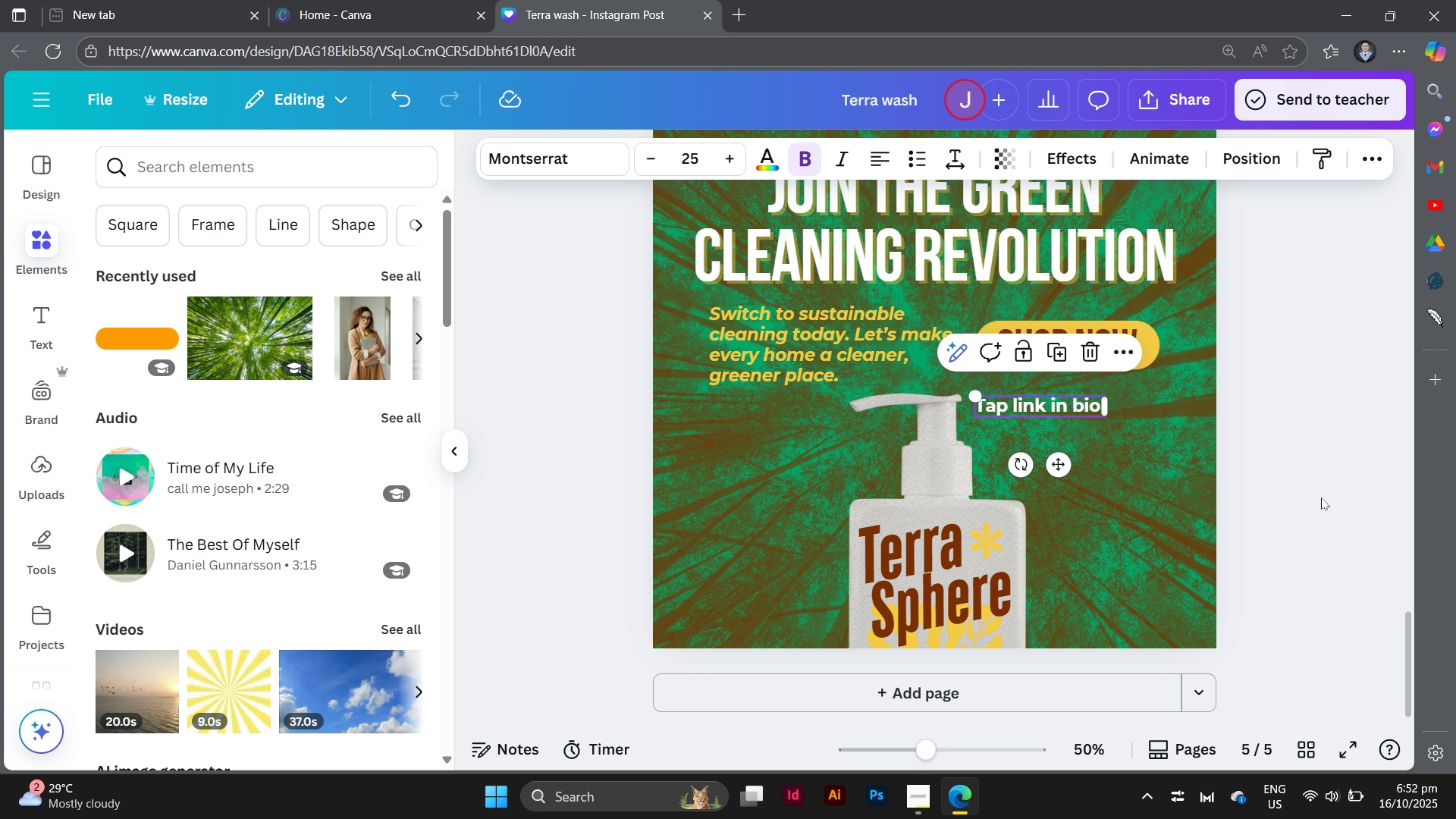 
left_click([1321, 497])
 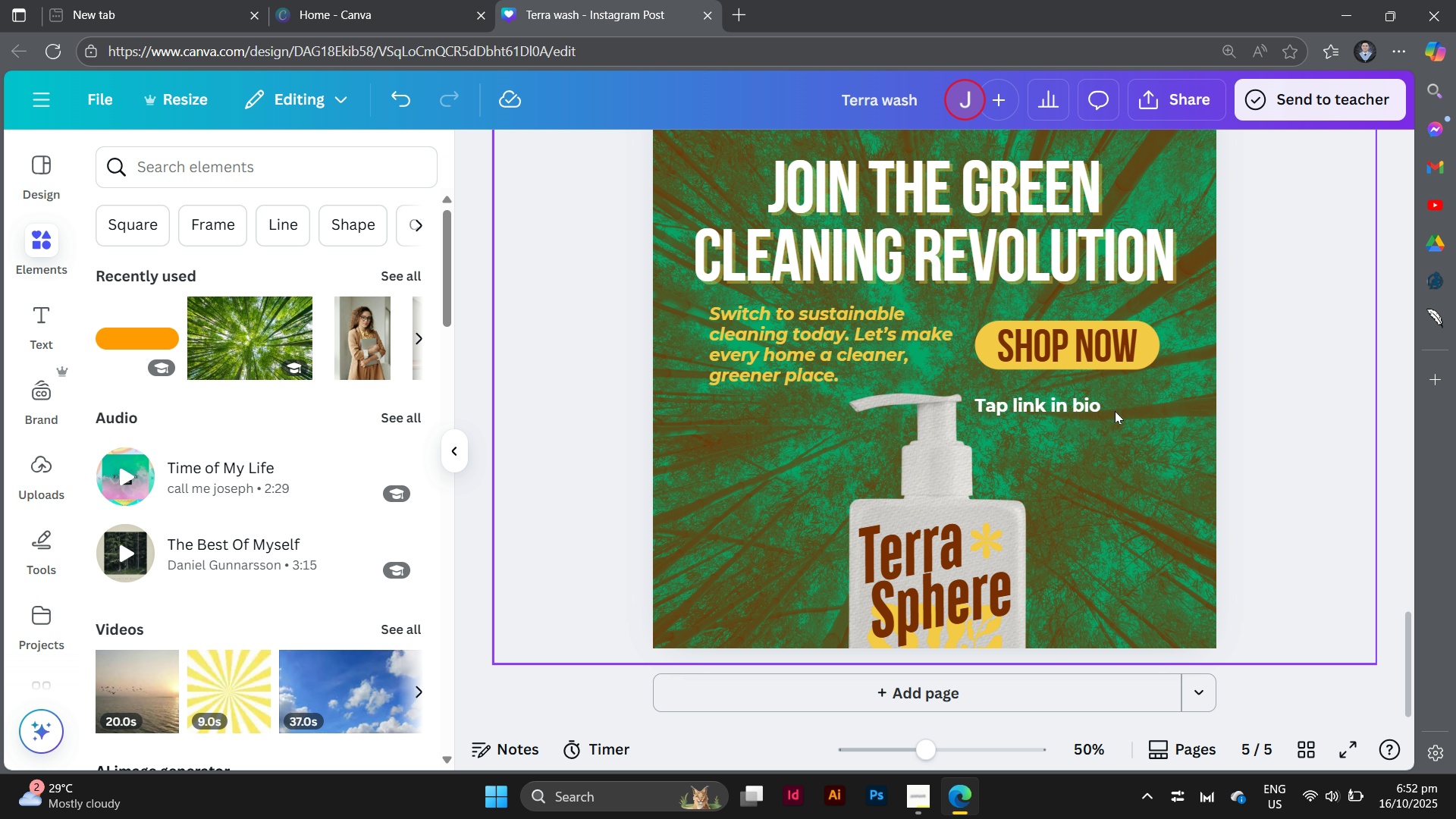 
left_click_drag(start_coordinate=[1094, 402], to_coordinate=[1119, 400])
 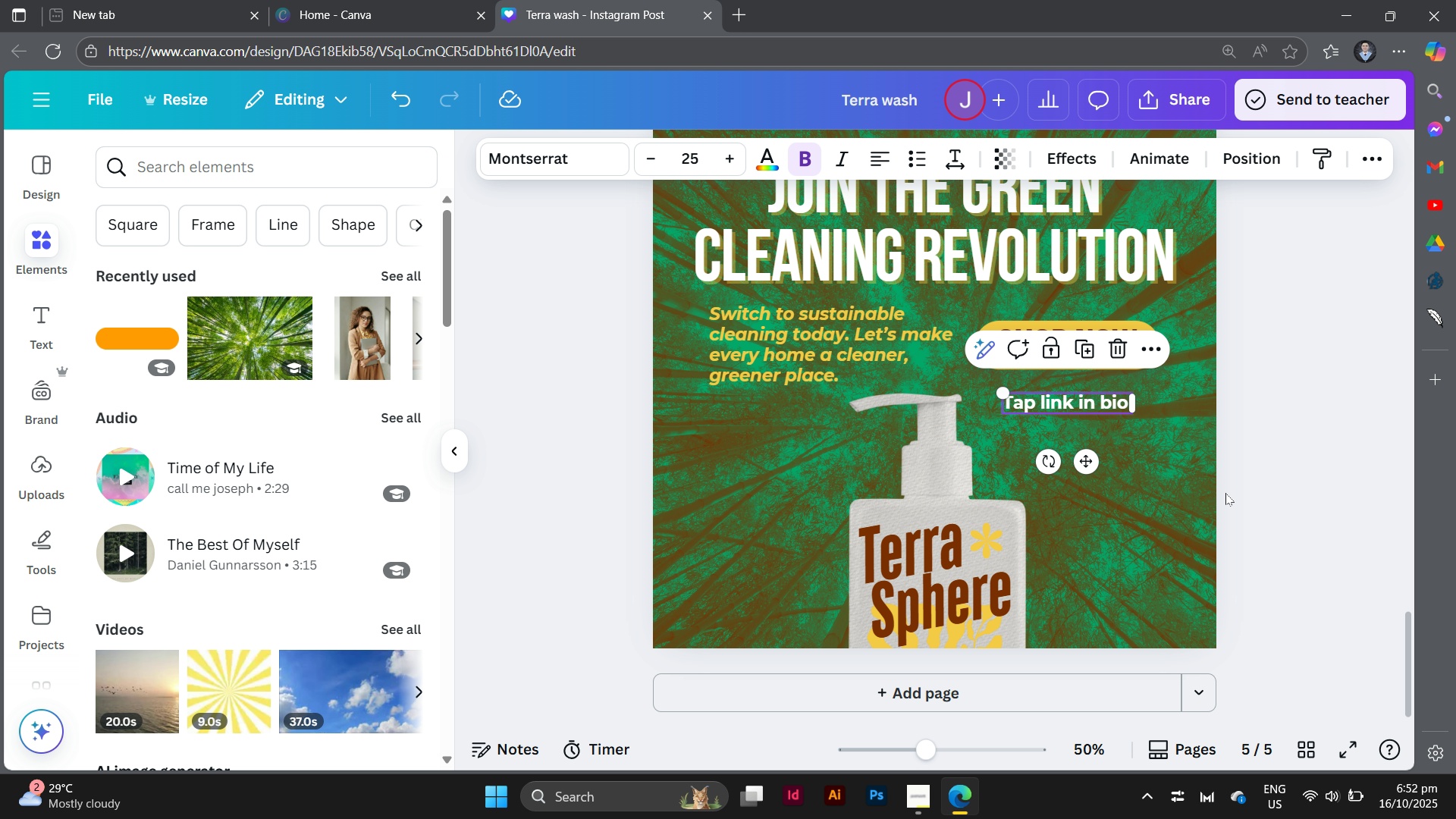 
left_click([1225, 493])
 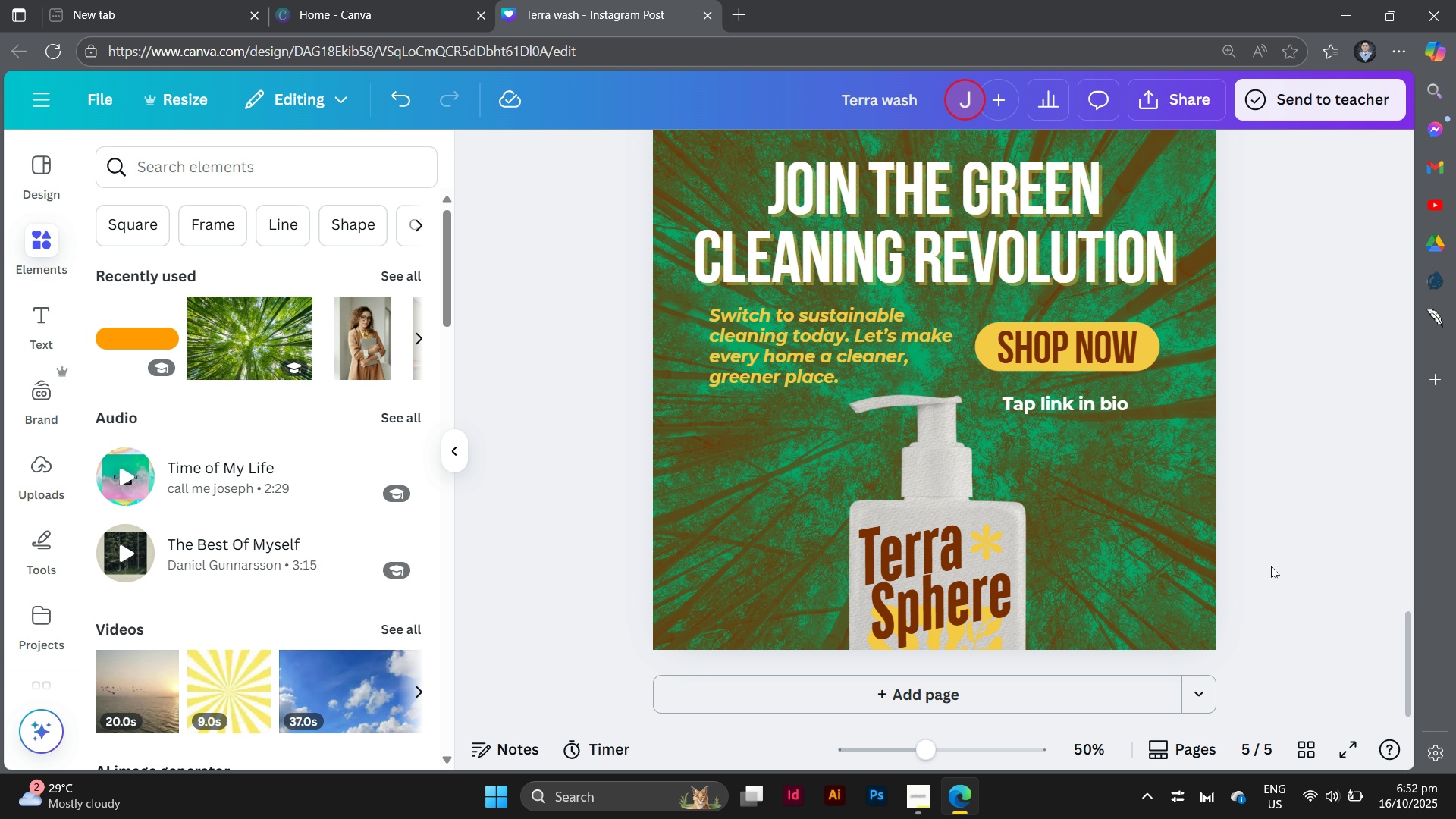 
scroll: coordinate [1271, 566], scroll_direction: up, amount: 5.0
 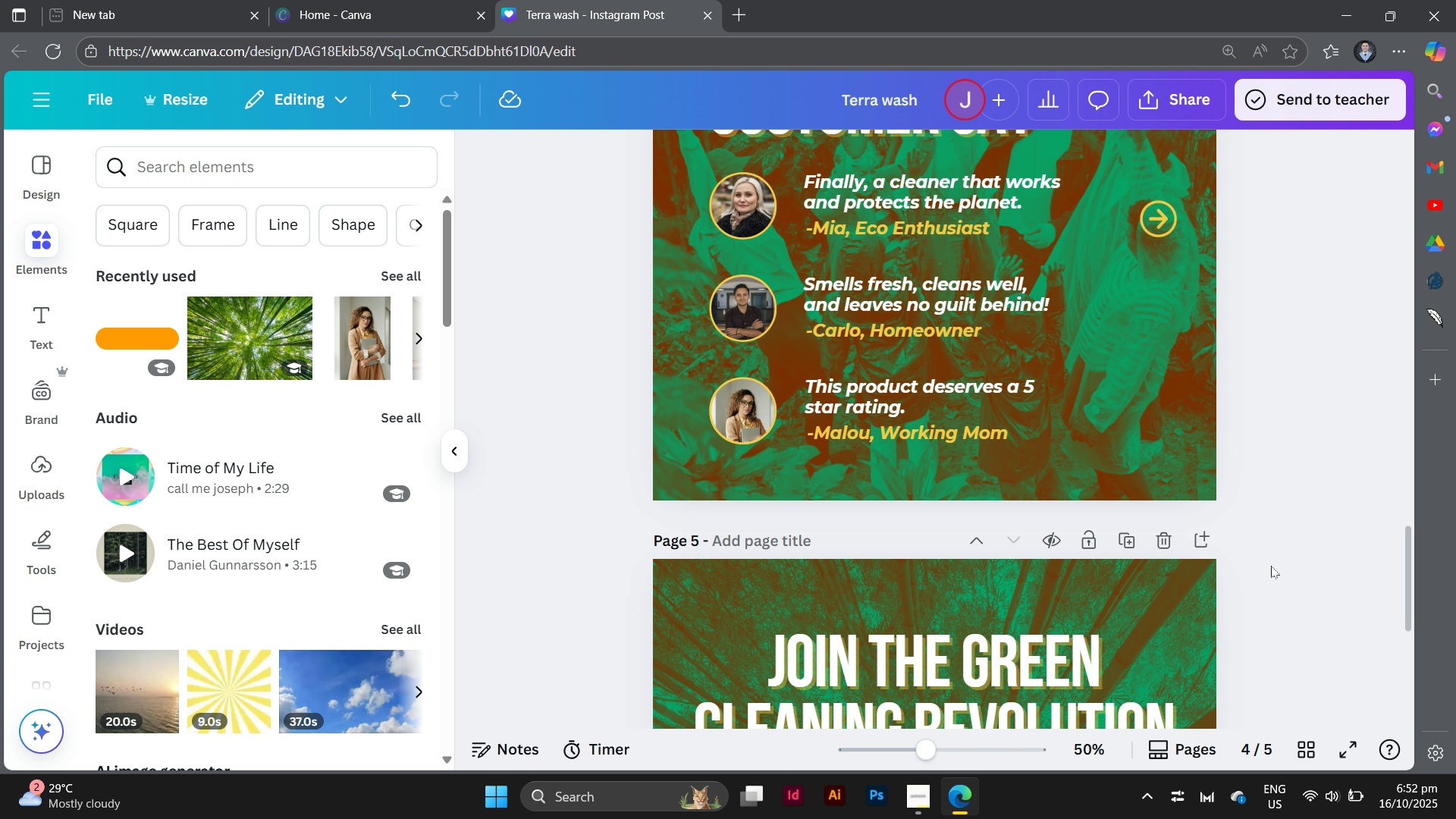 
scroll: coordinate [1271, 566], scroll_direction: down, amount: 8.0
 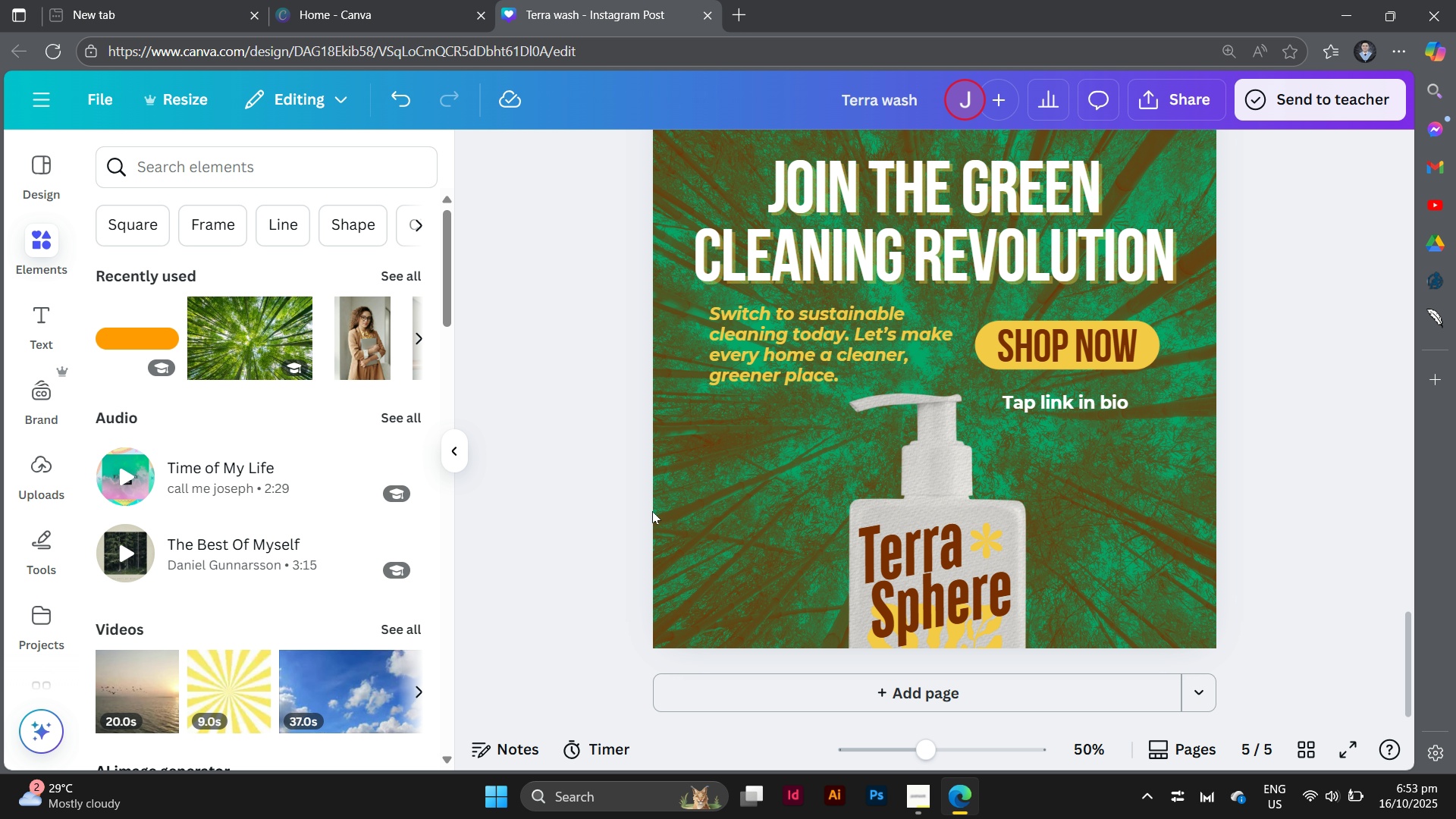 
wait(12.01)
 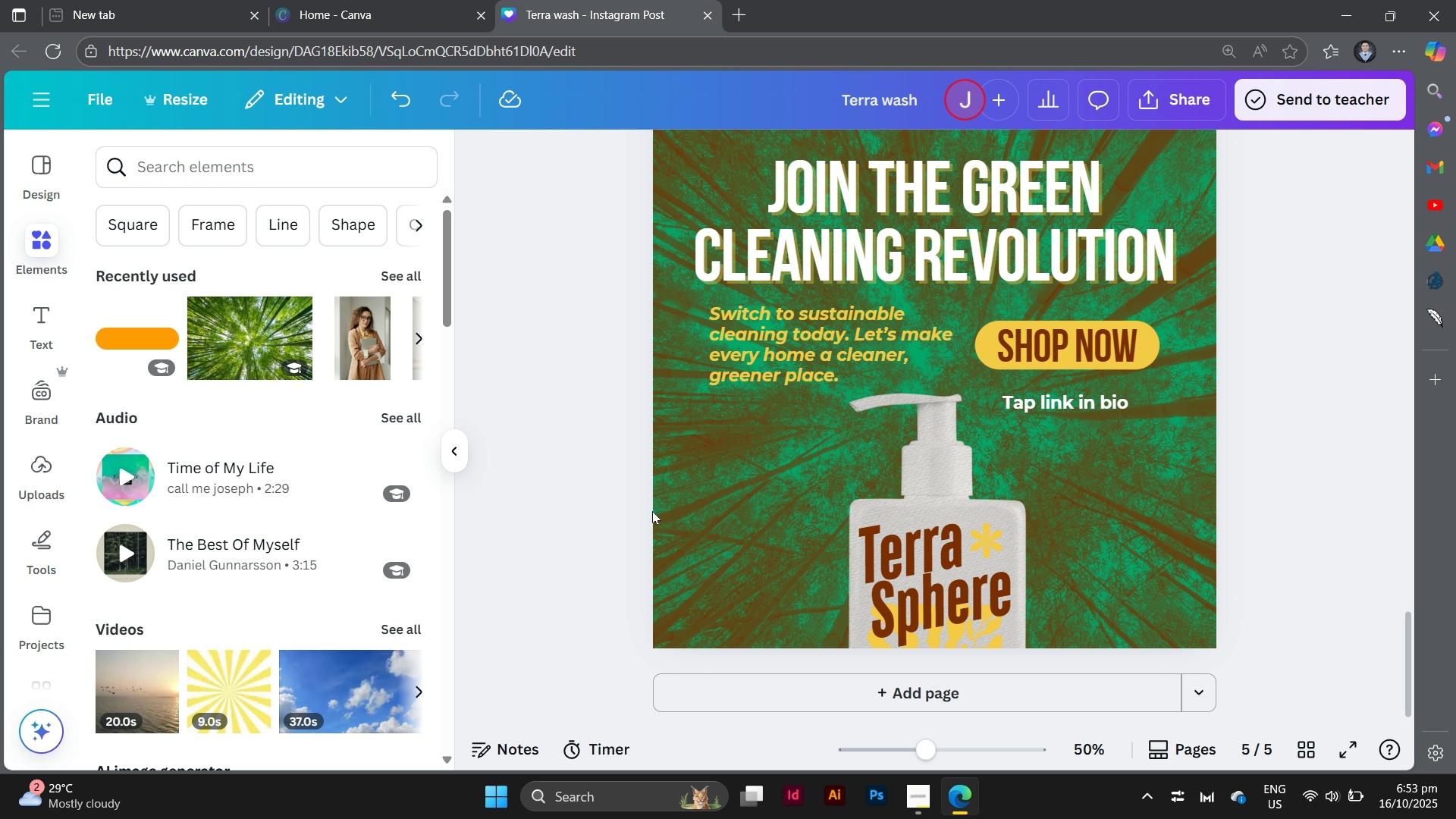 
left_click([814, 358])
 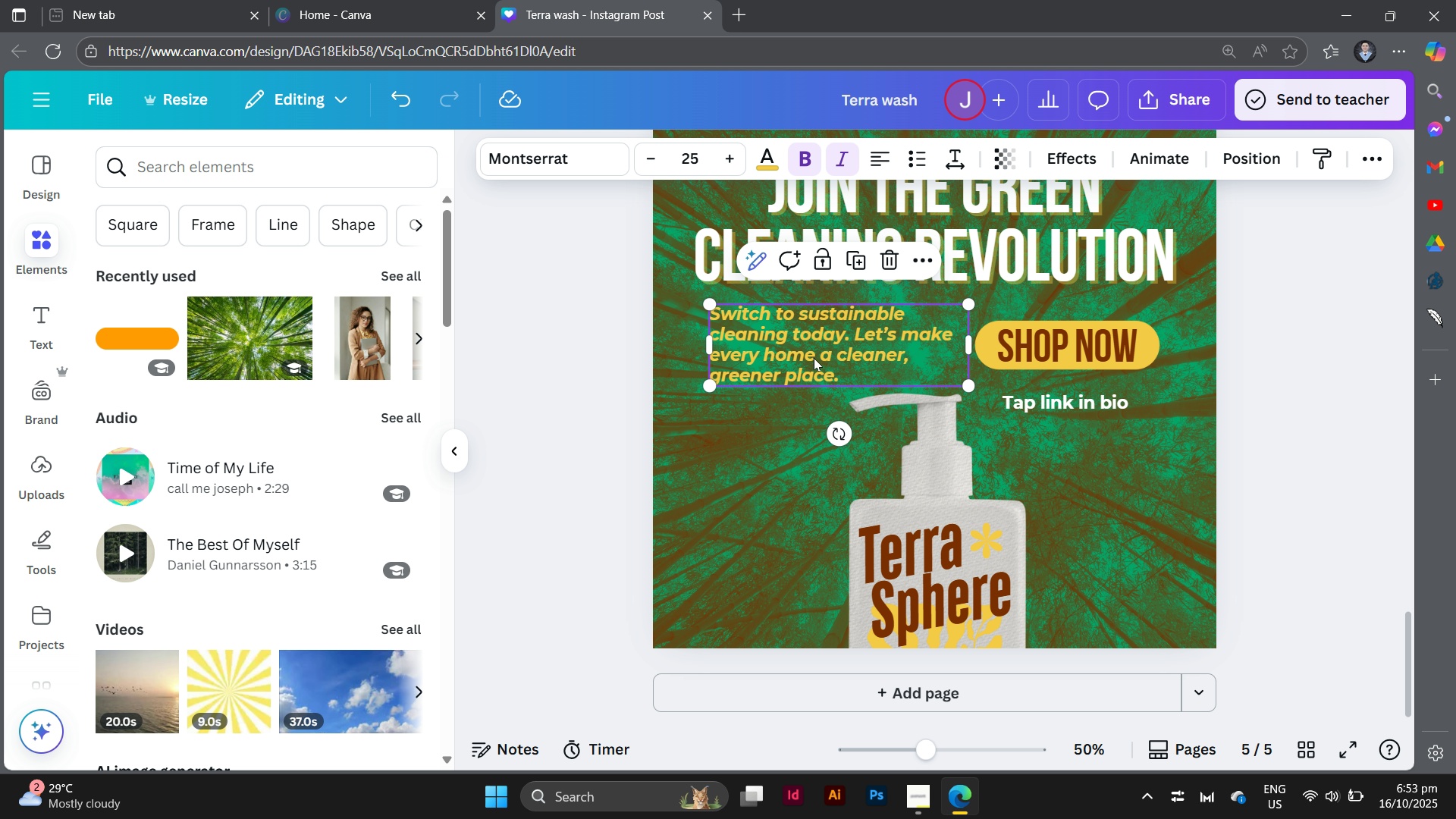 
hold_key(key=AltLeft, duration=3.25)
left_click_drag(start_coordinate=[814, 358], to_coordinate=[808, 471])
 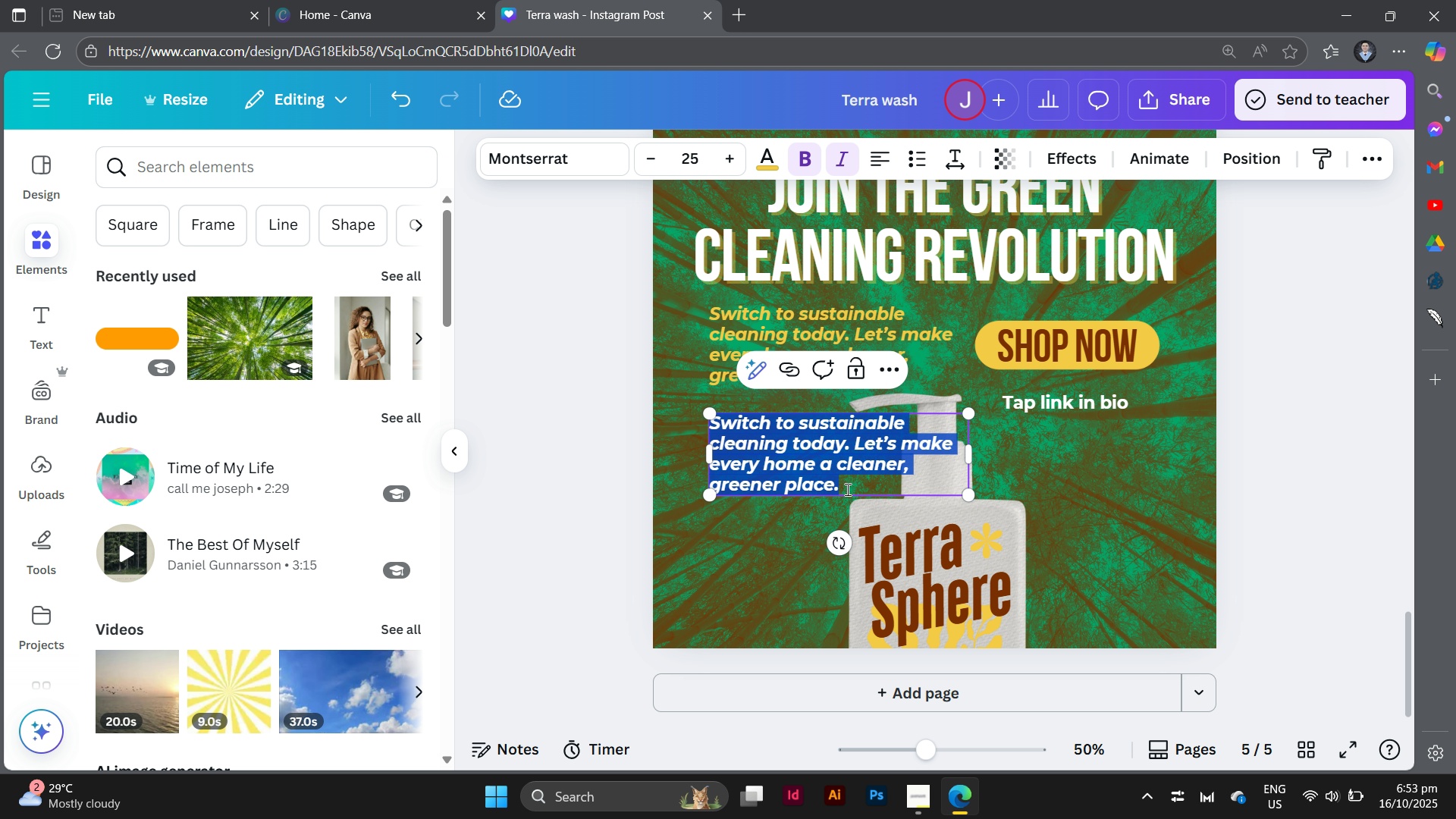 
double_click([846, 489])
 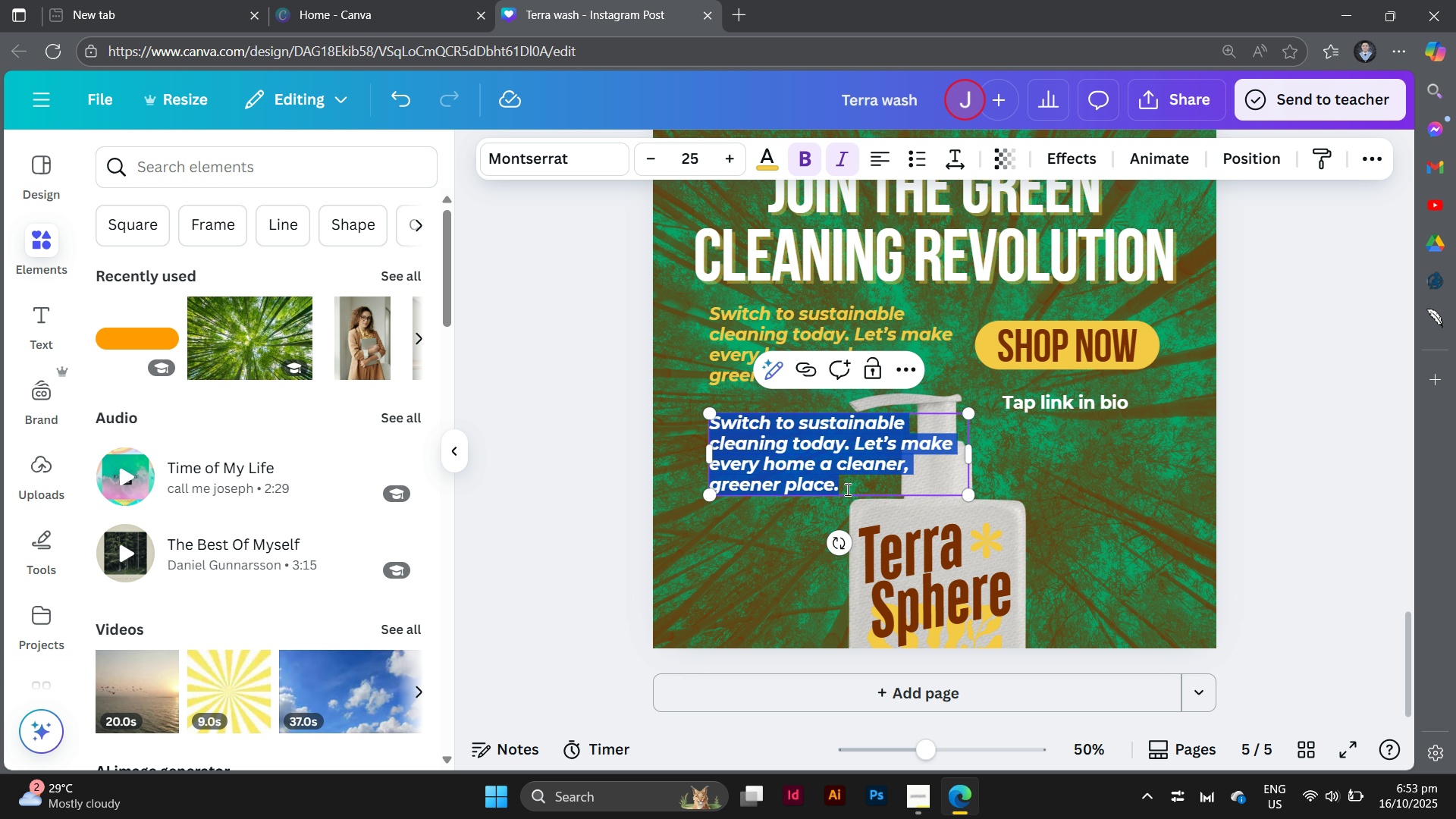 
hold_key(key=ShiftLeft, duration=0.6)
 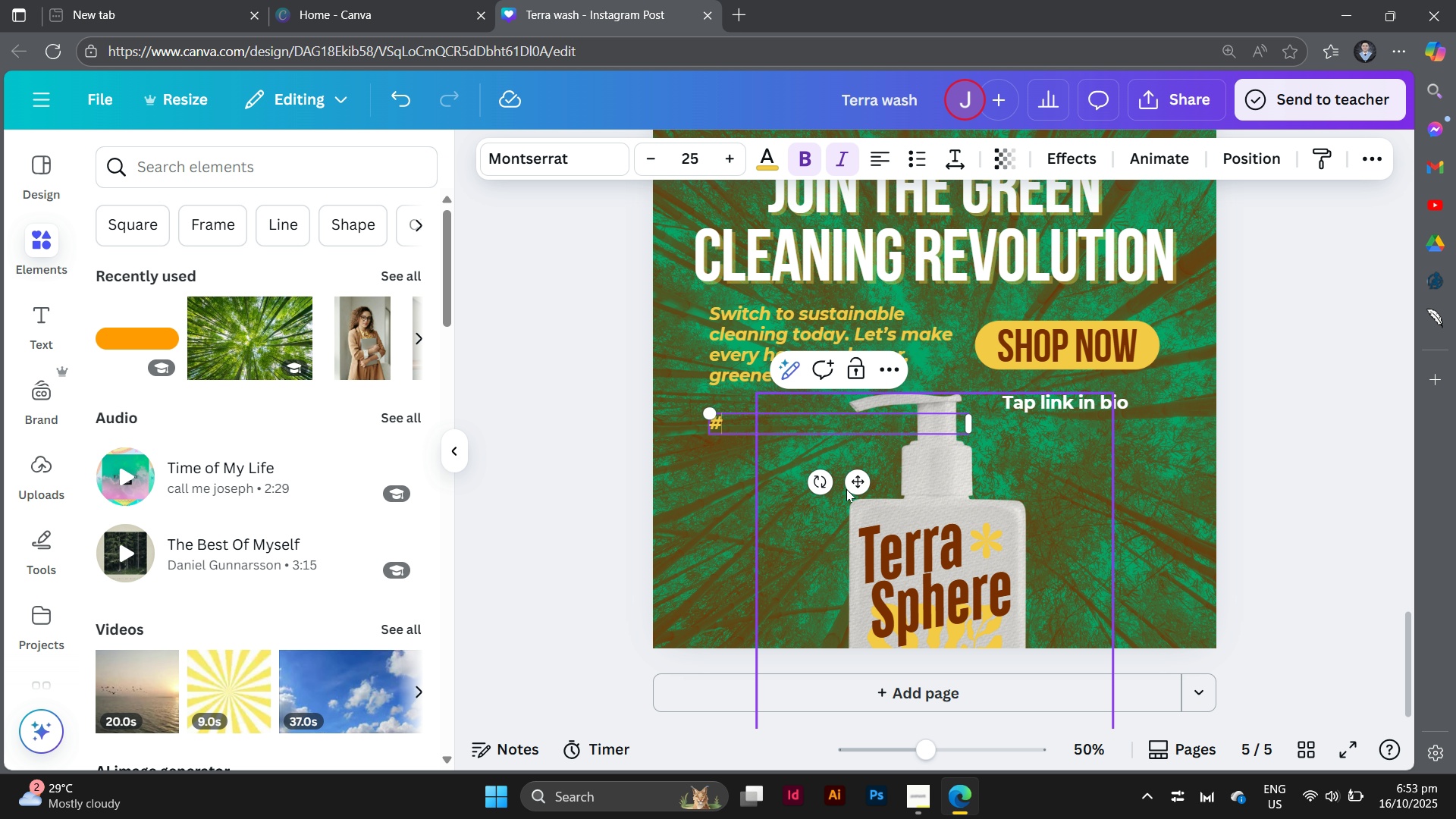 
type(#GoBiodegradable)
 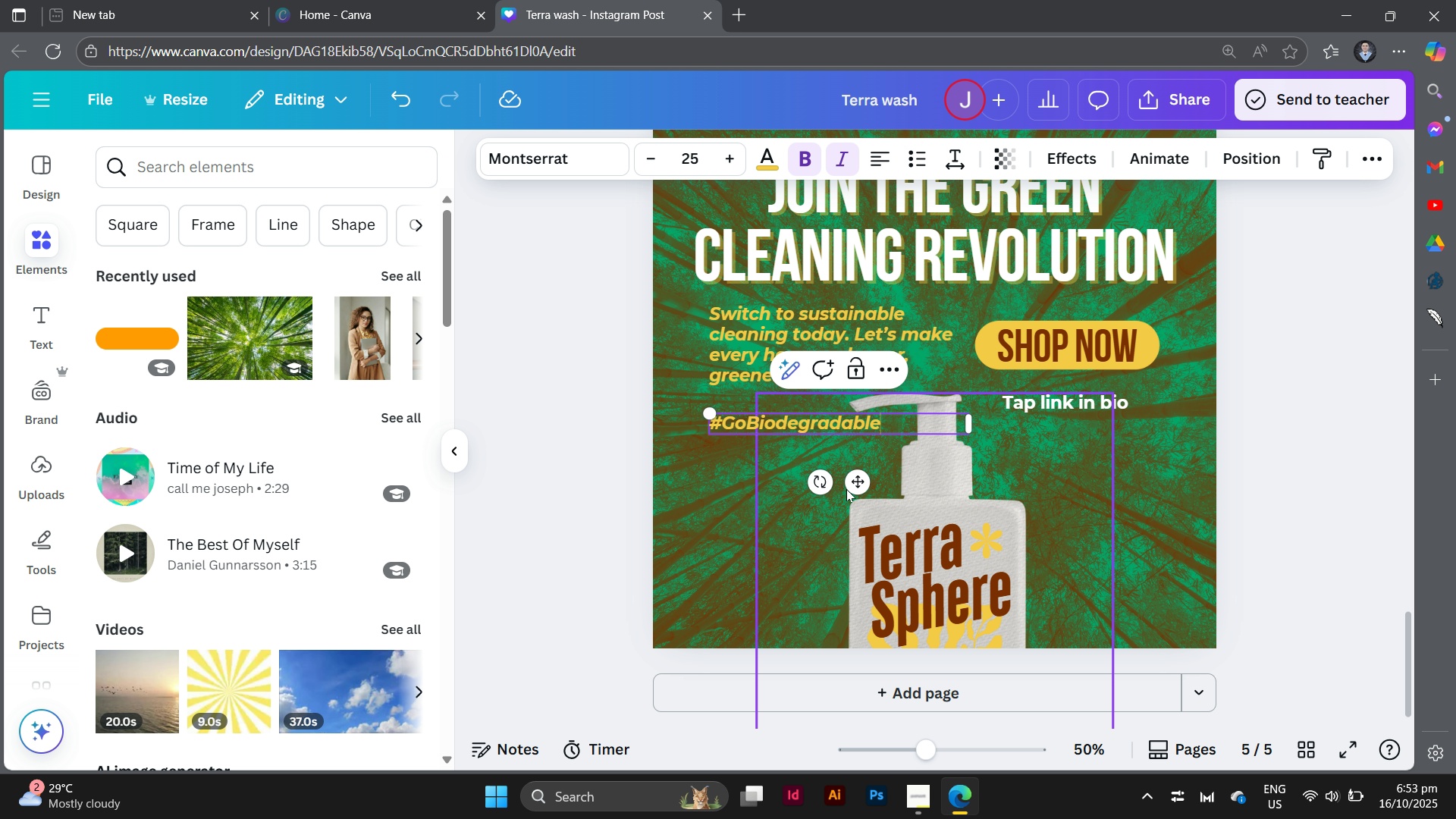 
key(Enter)
 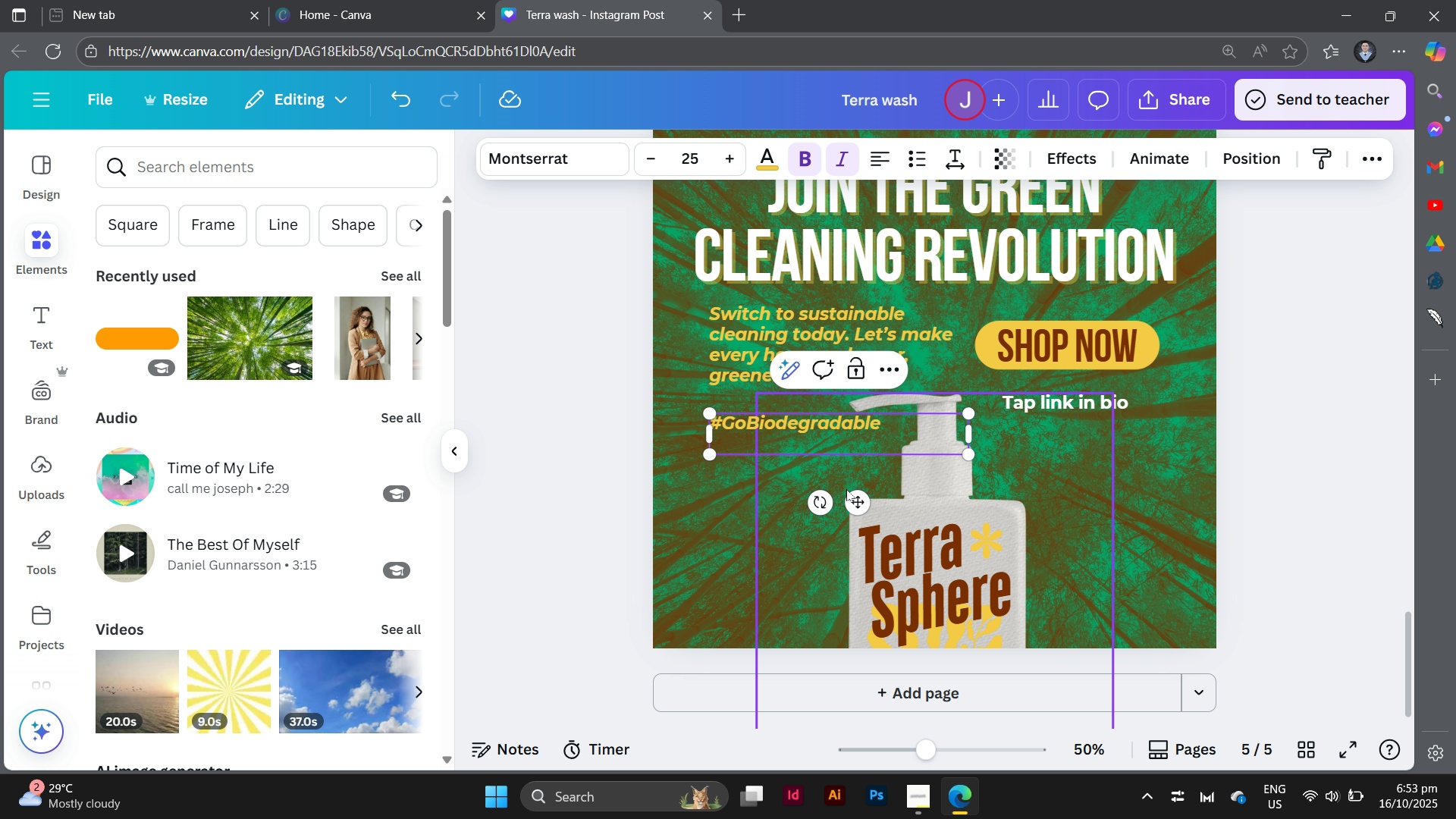 
type(#EcoCleanLiving)
 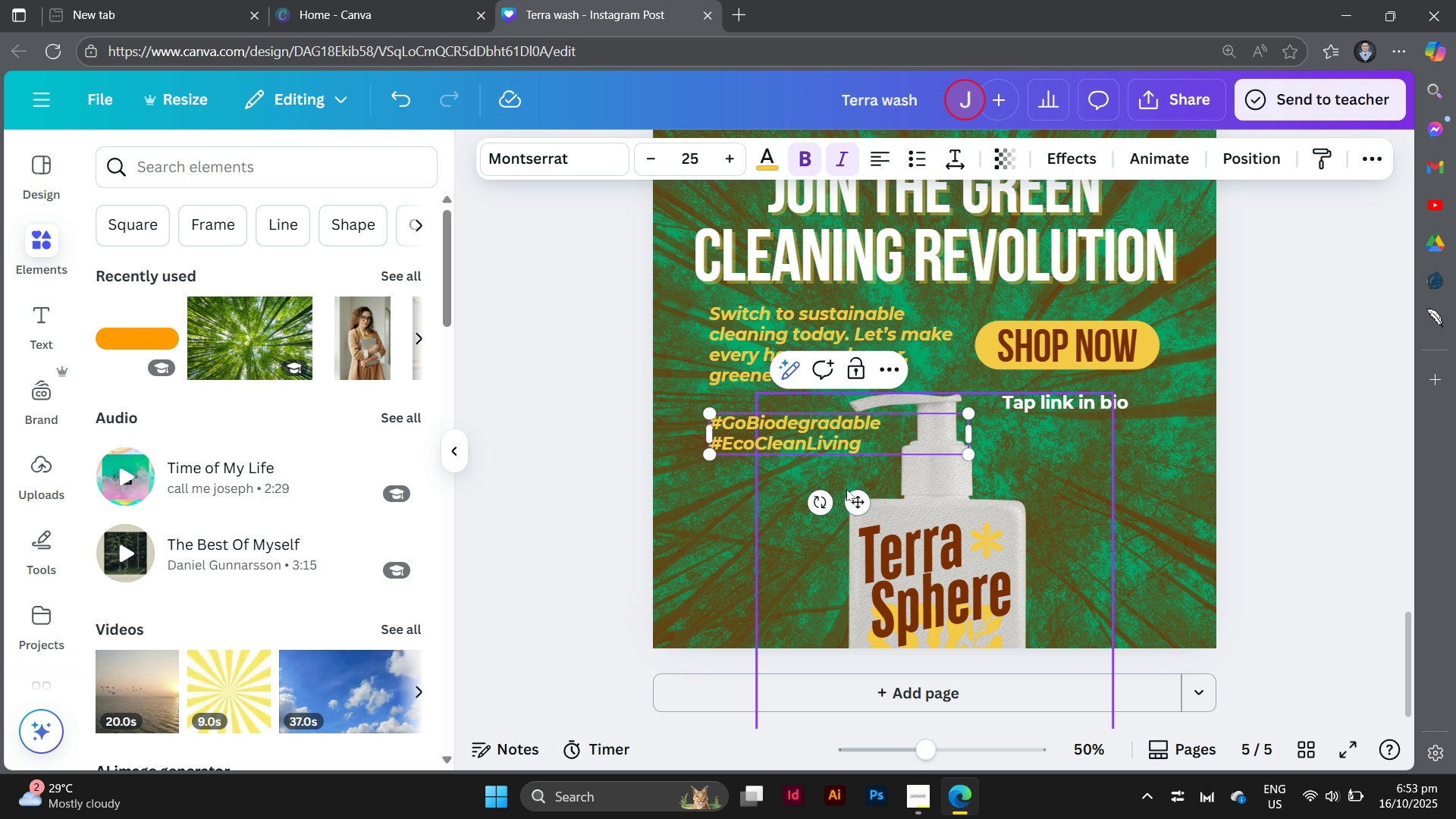 
key(Shift+Enter)
 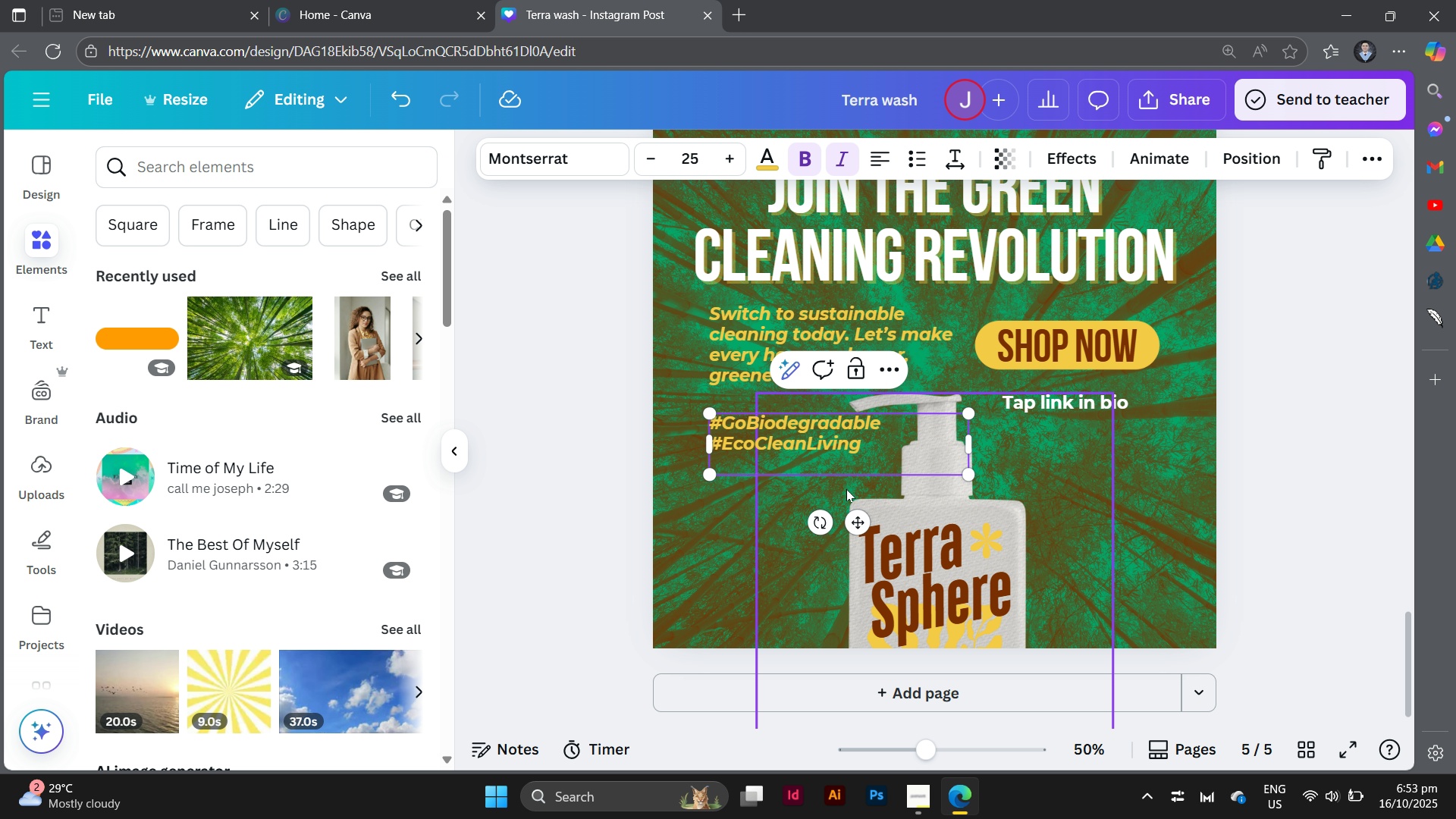 
type(#SustainableHome)
 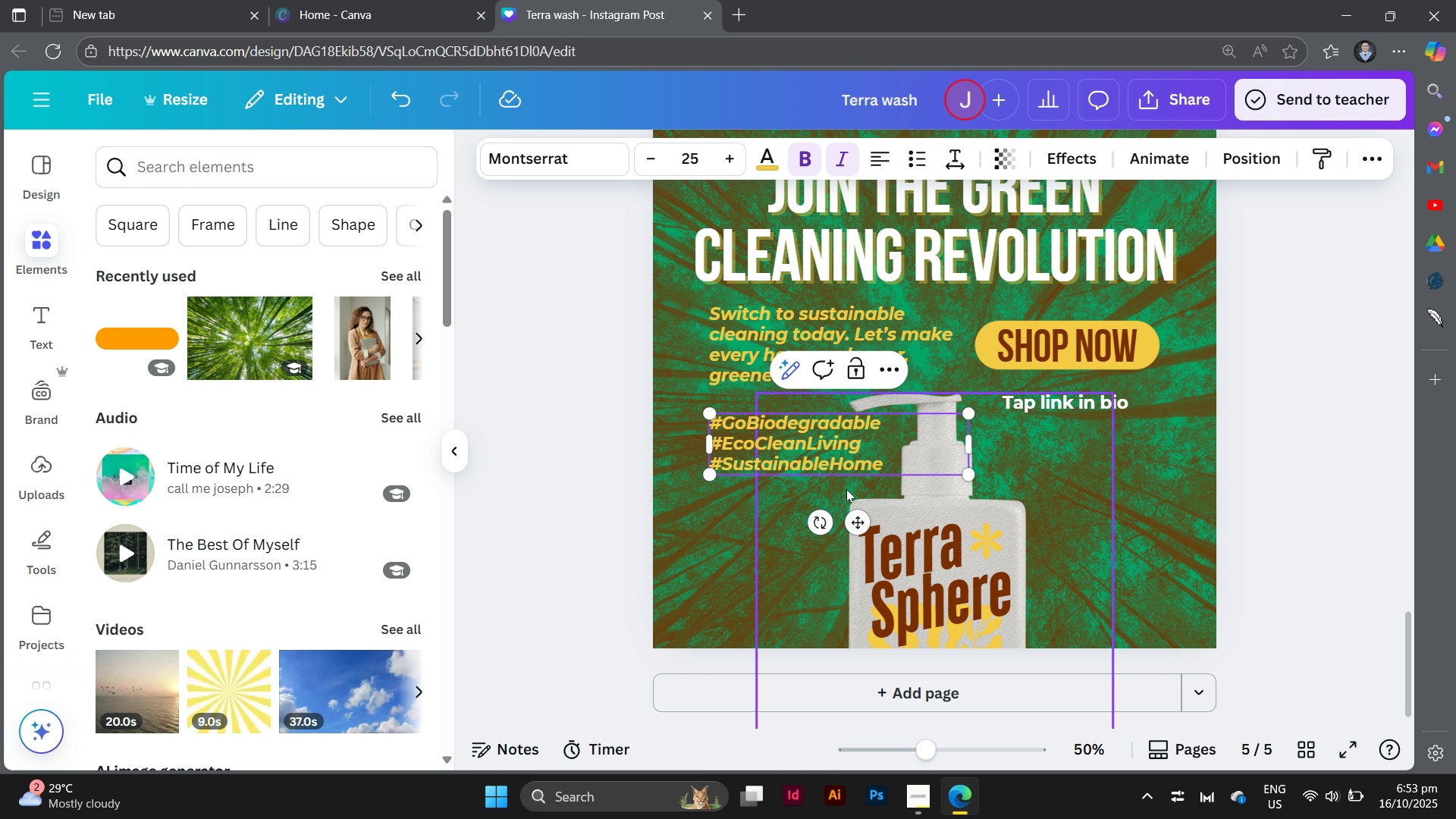 
left_click([895, 469])
 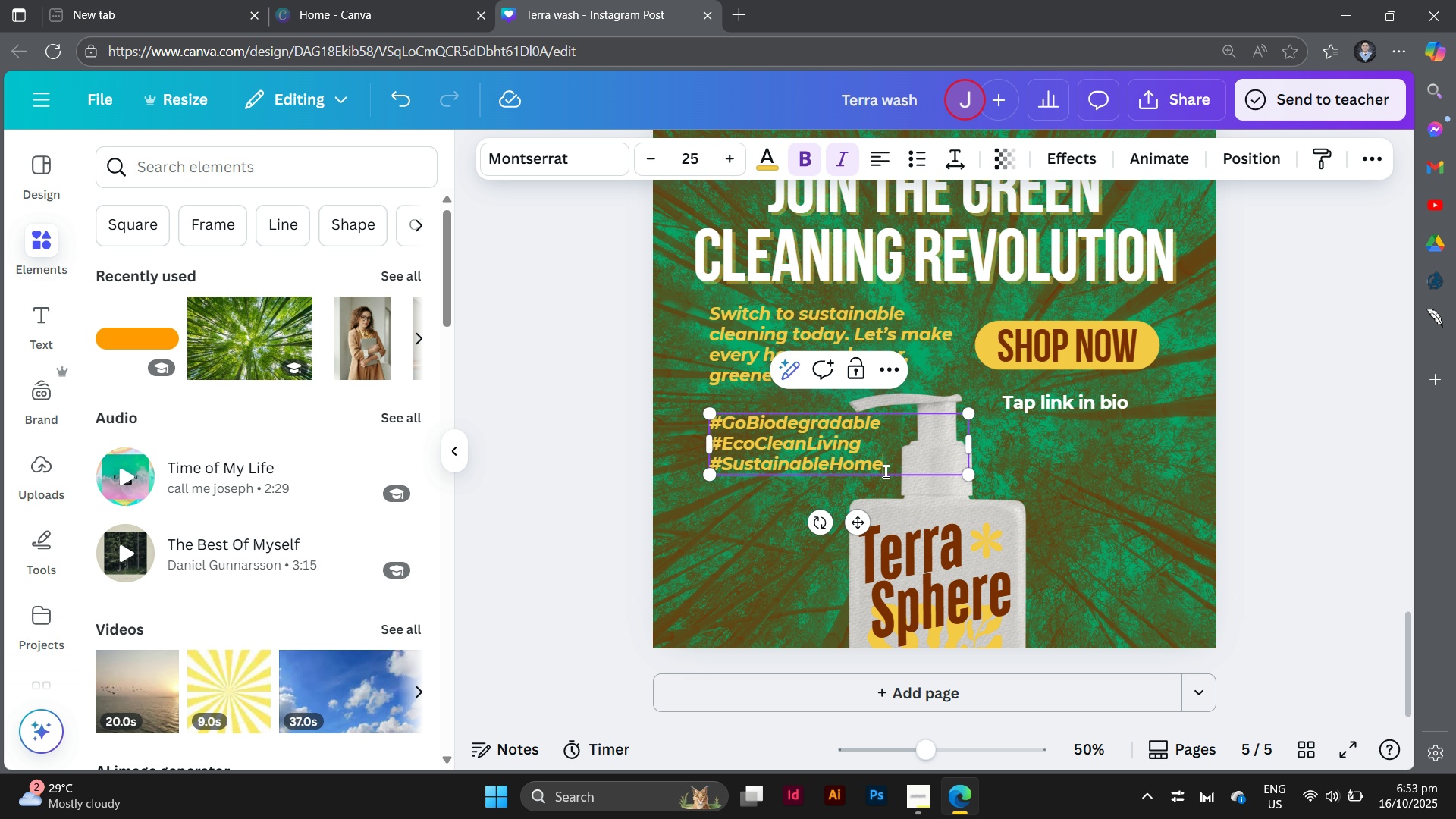 
left_click_drag(start_coordinate=[886, 472], to_coordinate=[701, 424])
 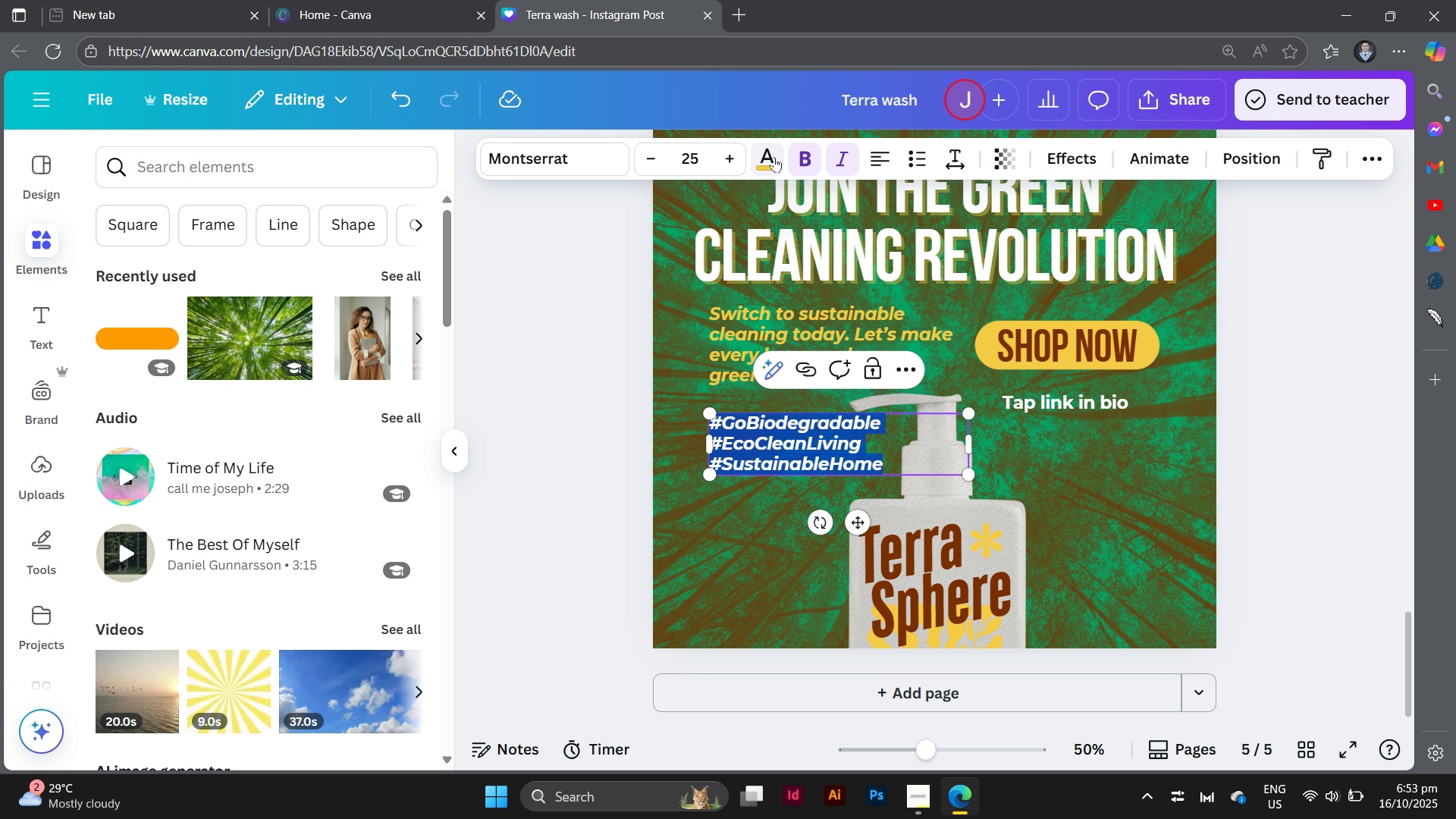 
left_click([773, 157])
 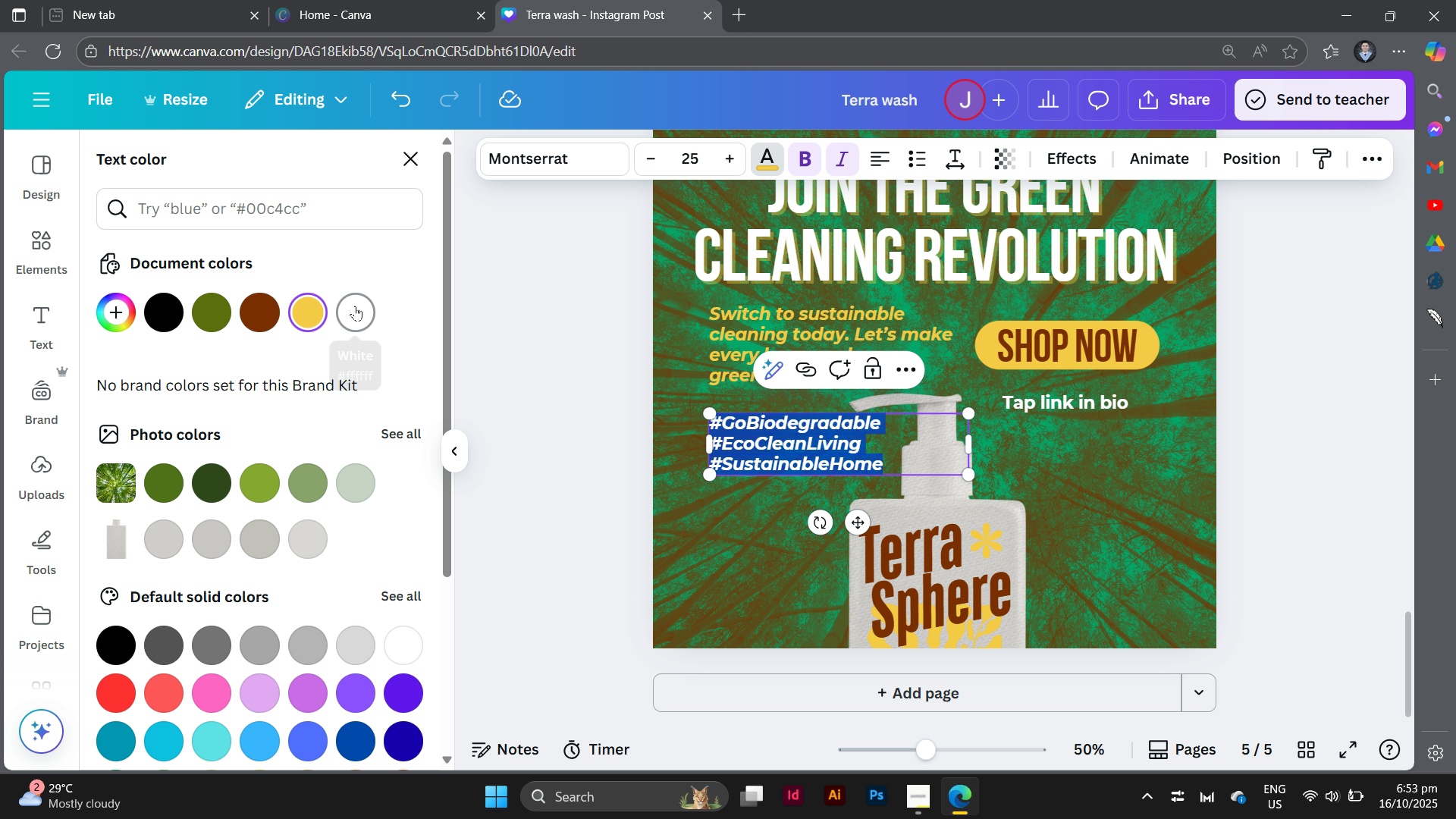 
left_click([355, 306])
 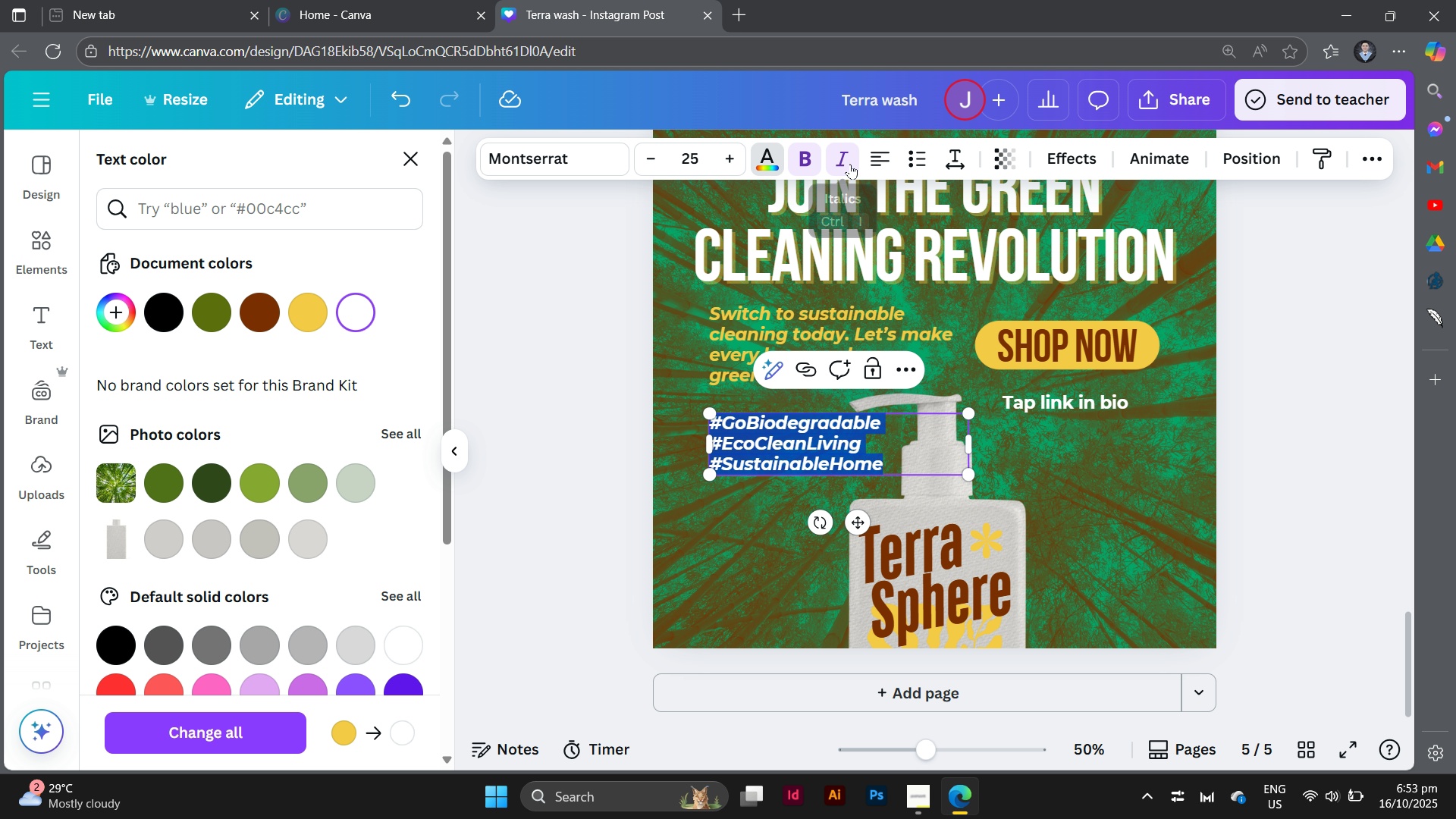 
left_click([850, 164])
 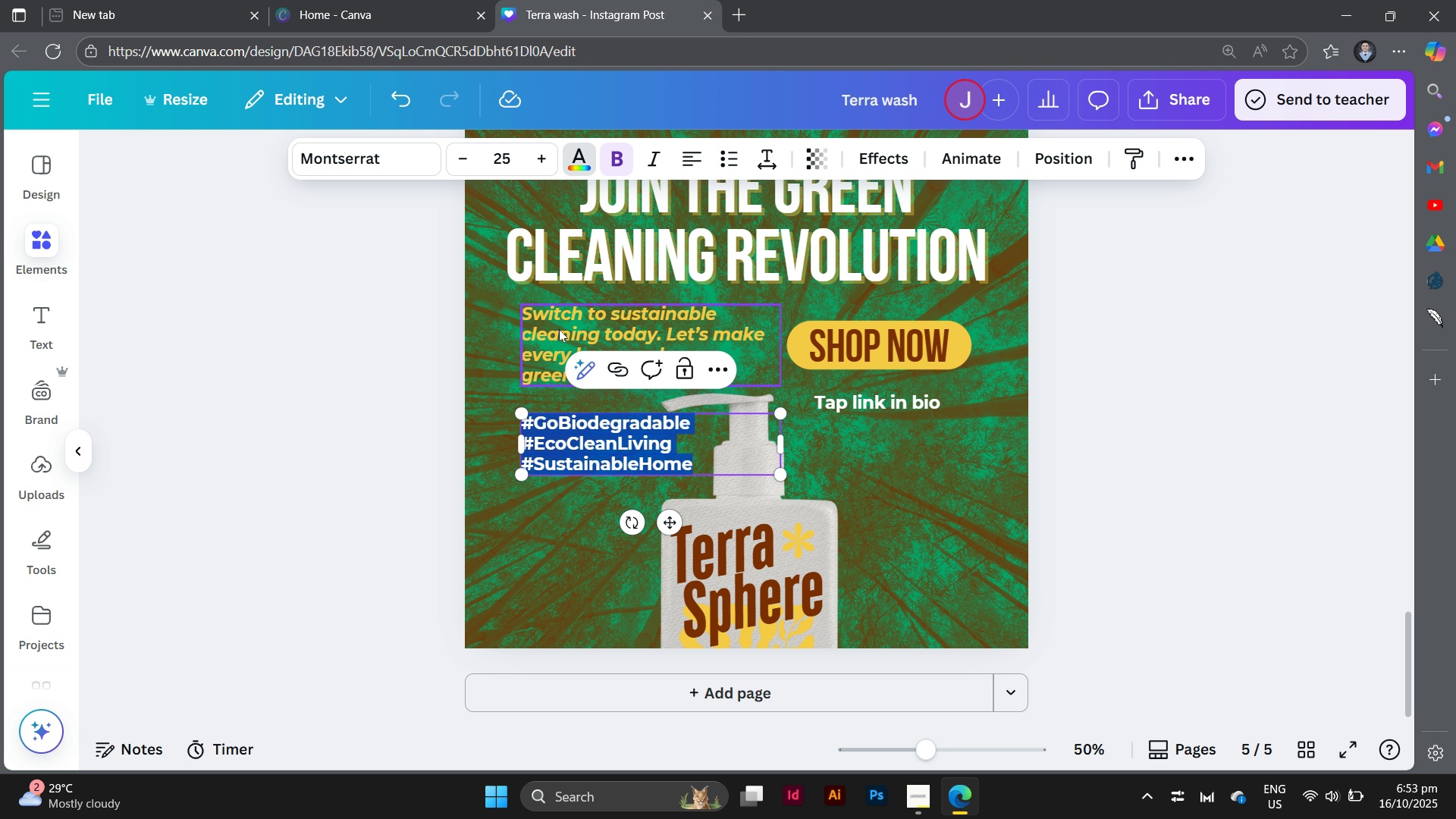 
double_click([559, 329])
 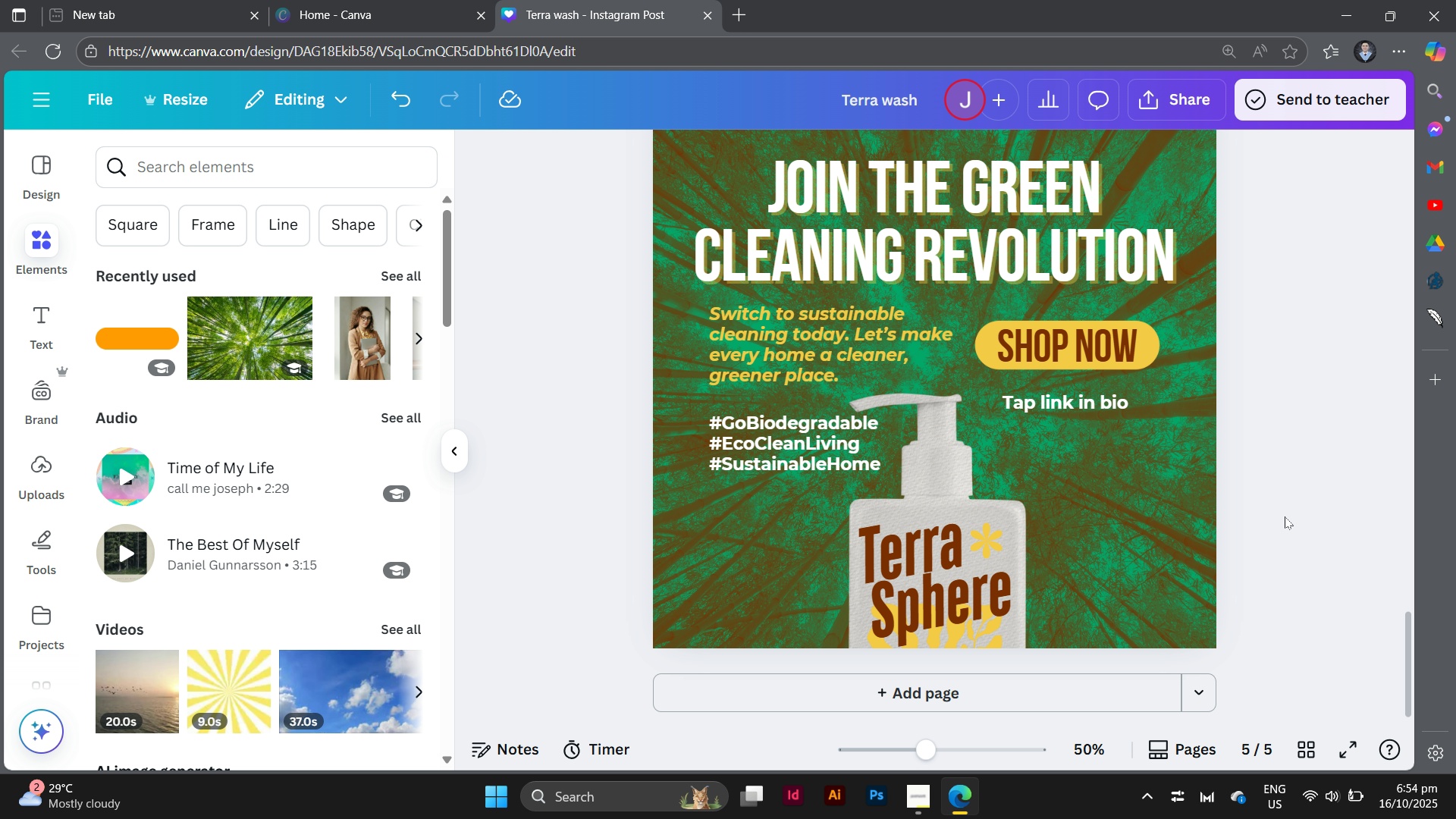 
left_click([1285, 516])
 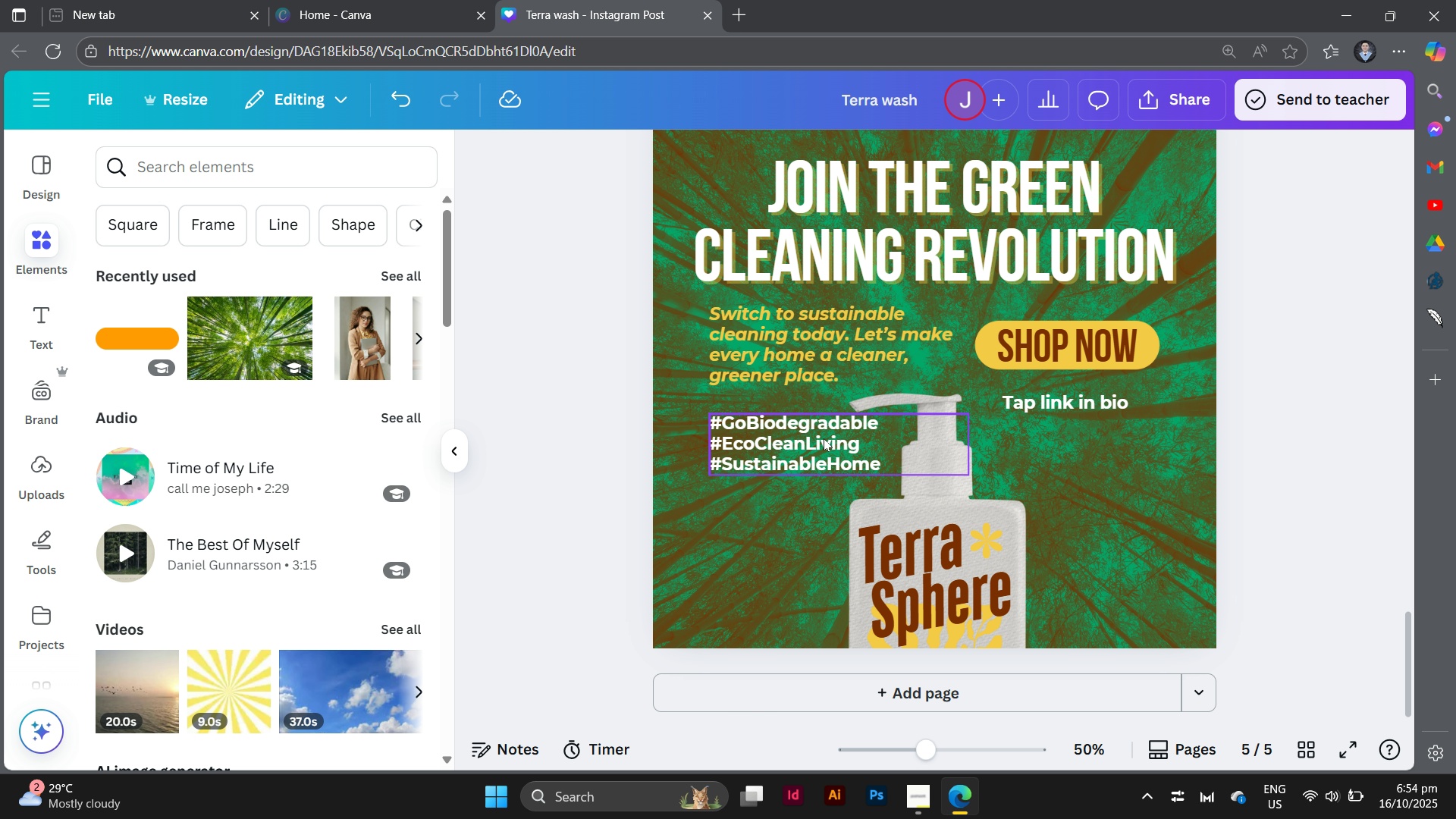 
left_click_drag(start_coordinate=[821, 437], to_coordinate=[821, 456])
 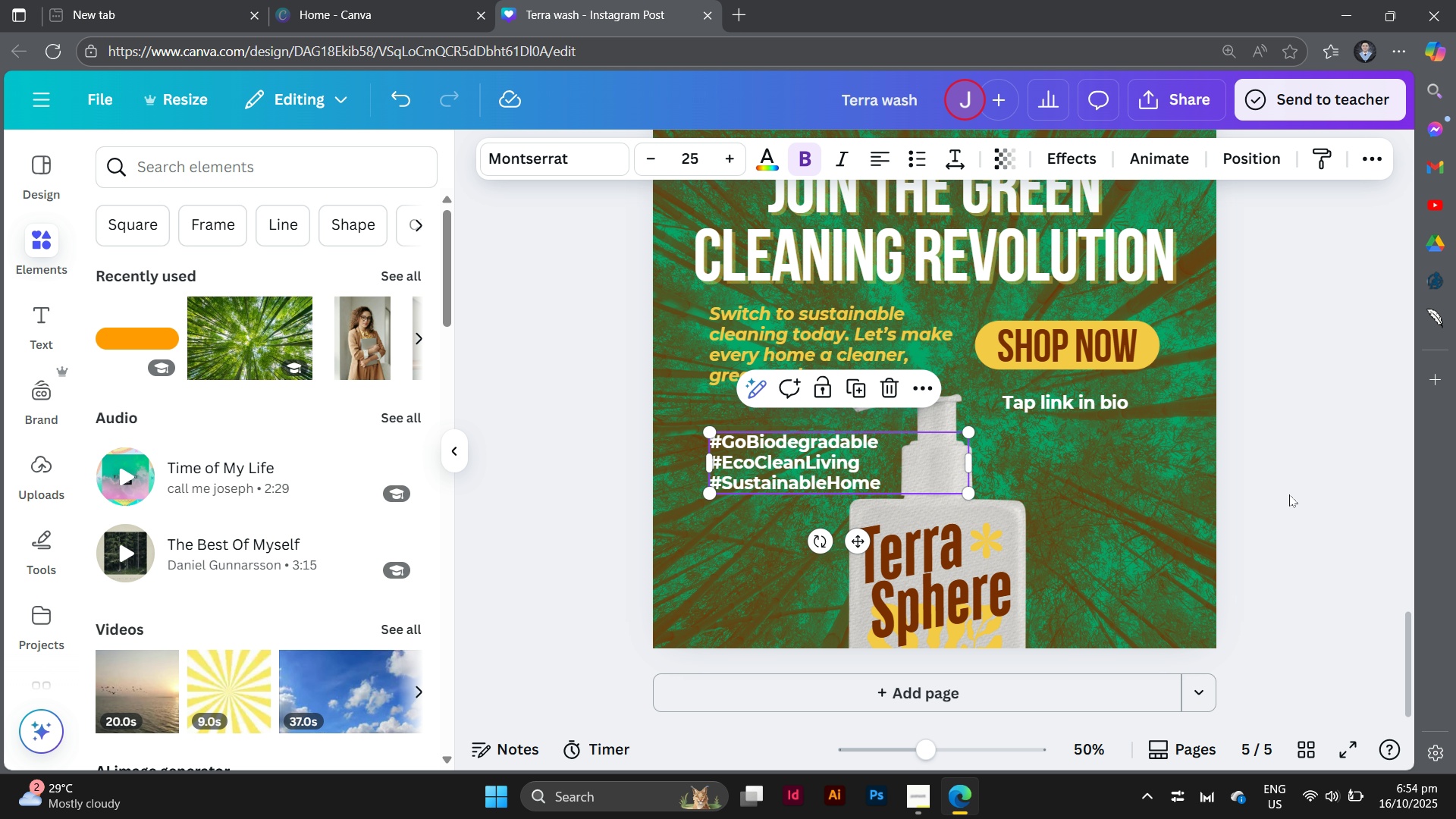 
left_click([1290, 494])
 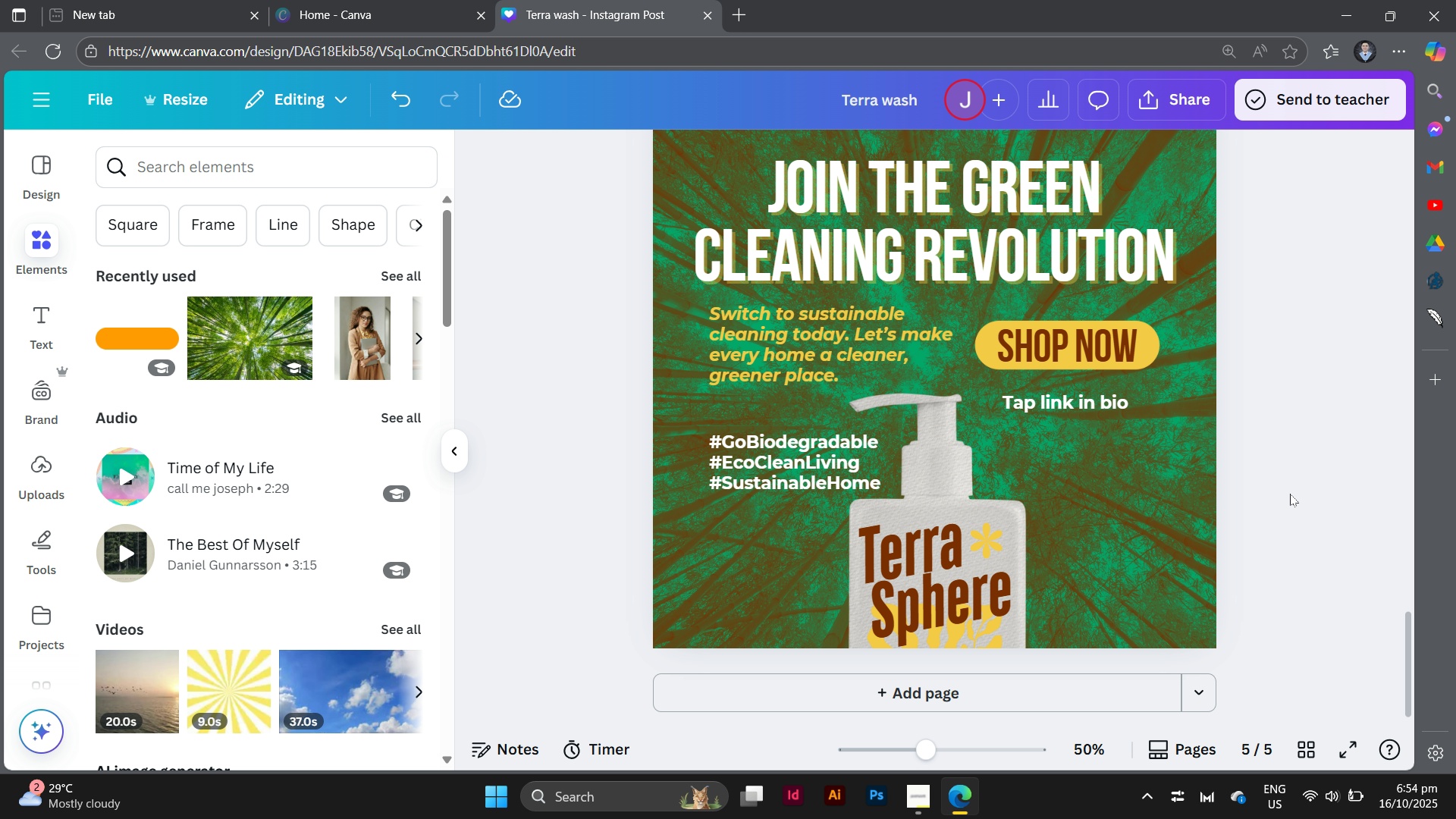 
scroll: coordinate [1290, 494], scroll_direction: up, amount: 1.0
 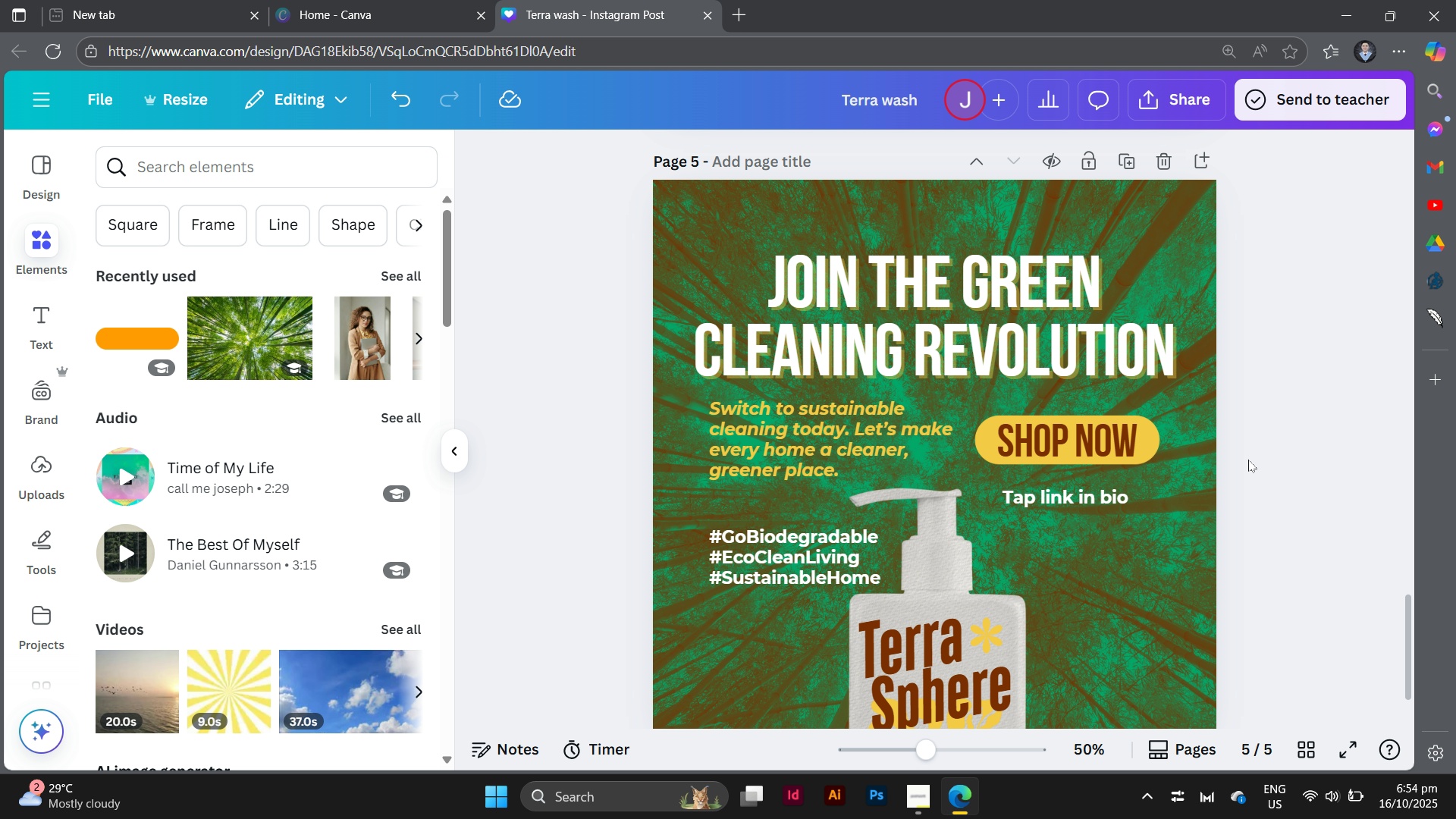 
scroll: coordinate [1159, 445], scroll_direction: down, amount: 3.0
 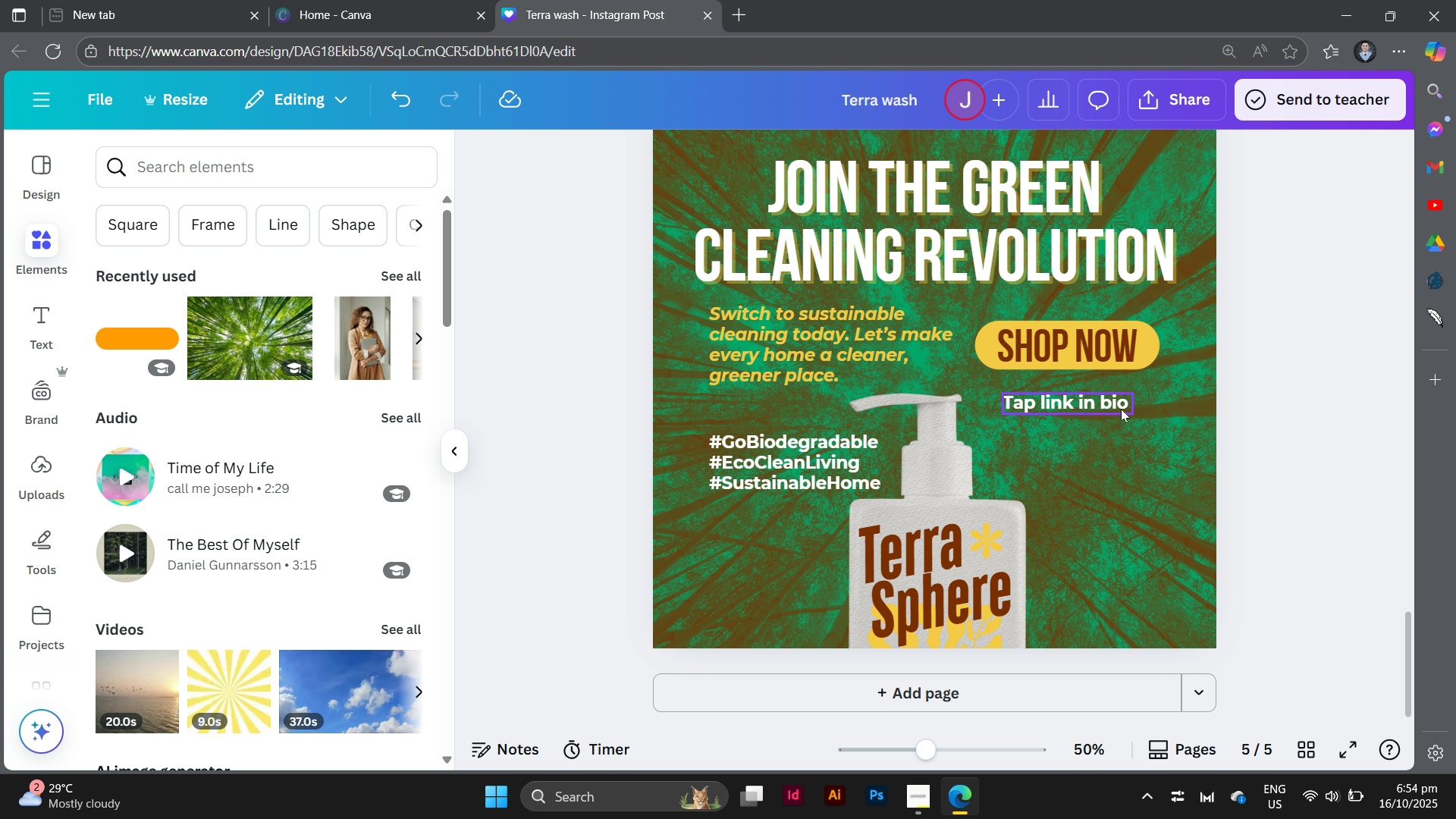 
left_click_drag(start_coordinate=[1121, 408], to_coordinate=[826, 581])
 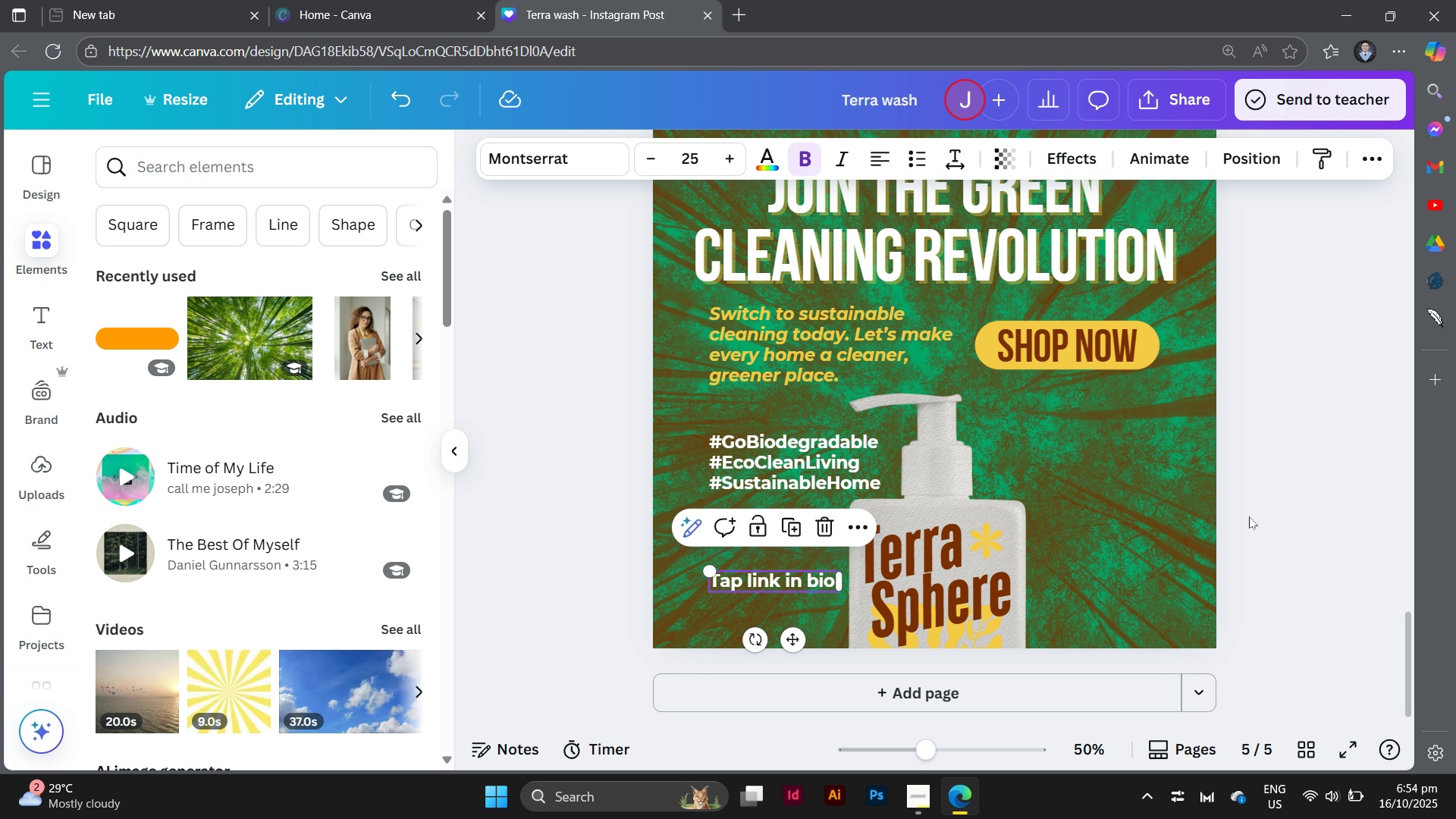 
left_click([1249, 516])
 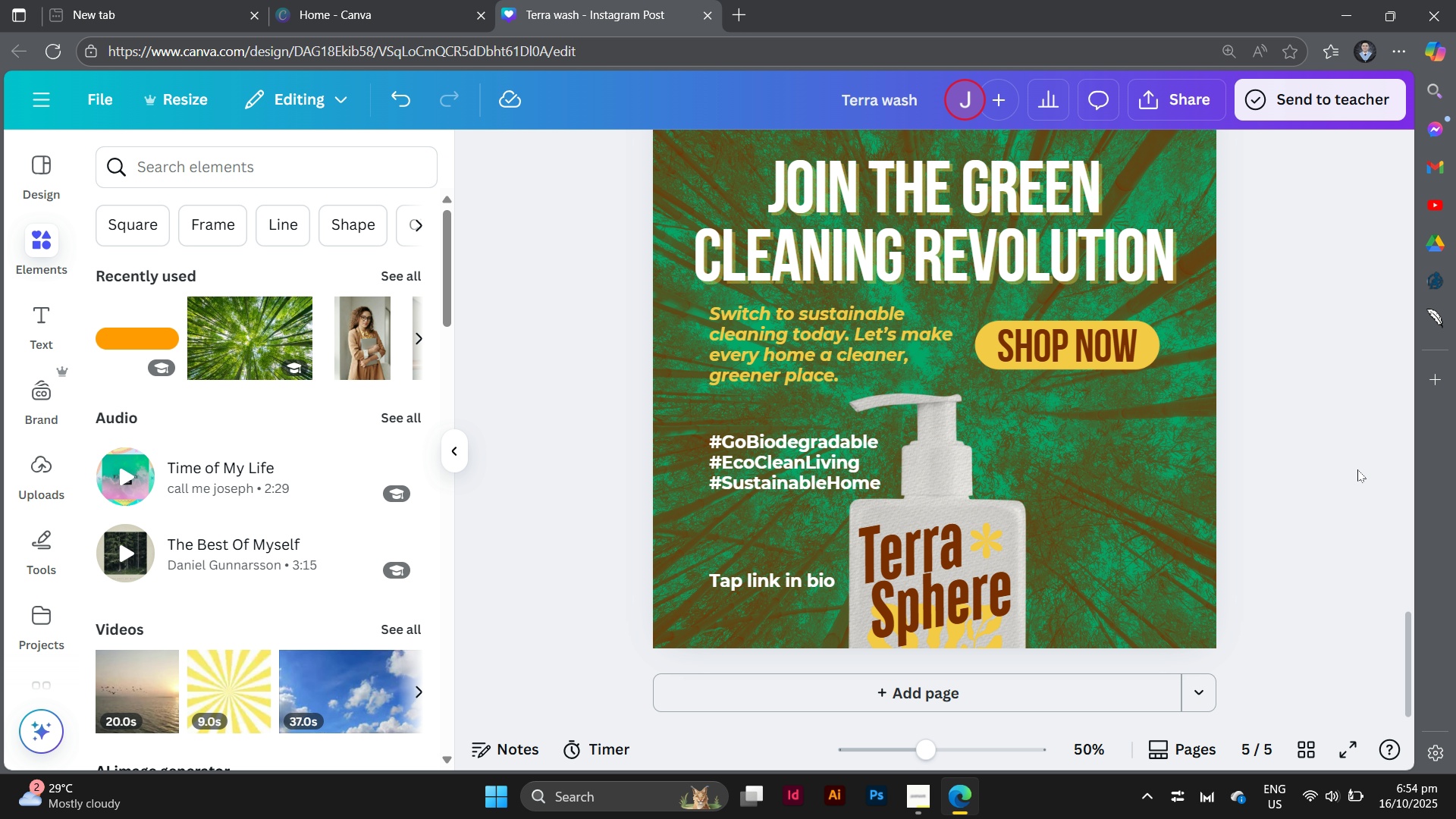 
scroll: coordinate [1368, 452], scroll_direction: down, amount: 2.0
 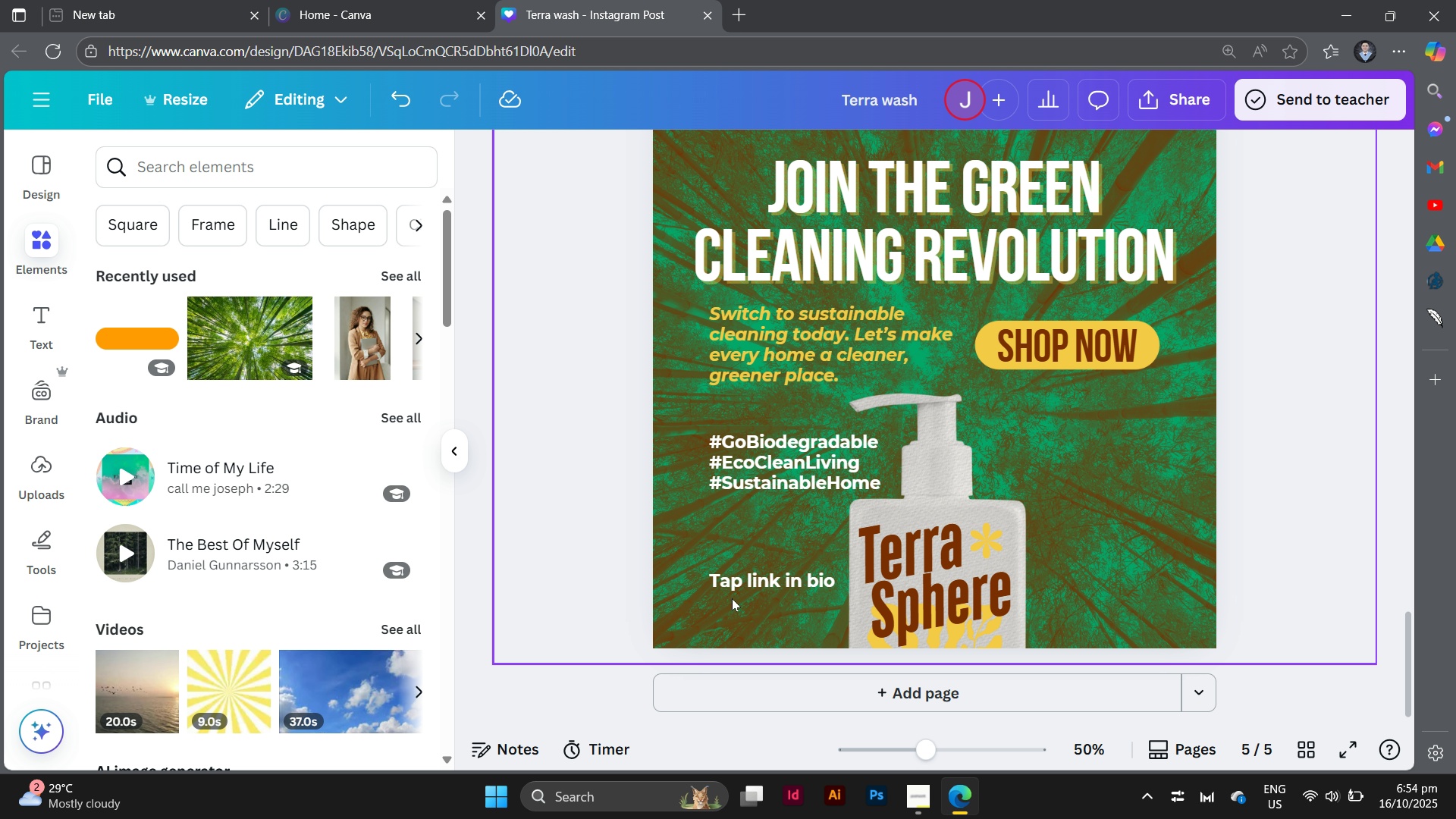 
left_click([758, 585])
 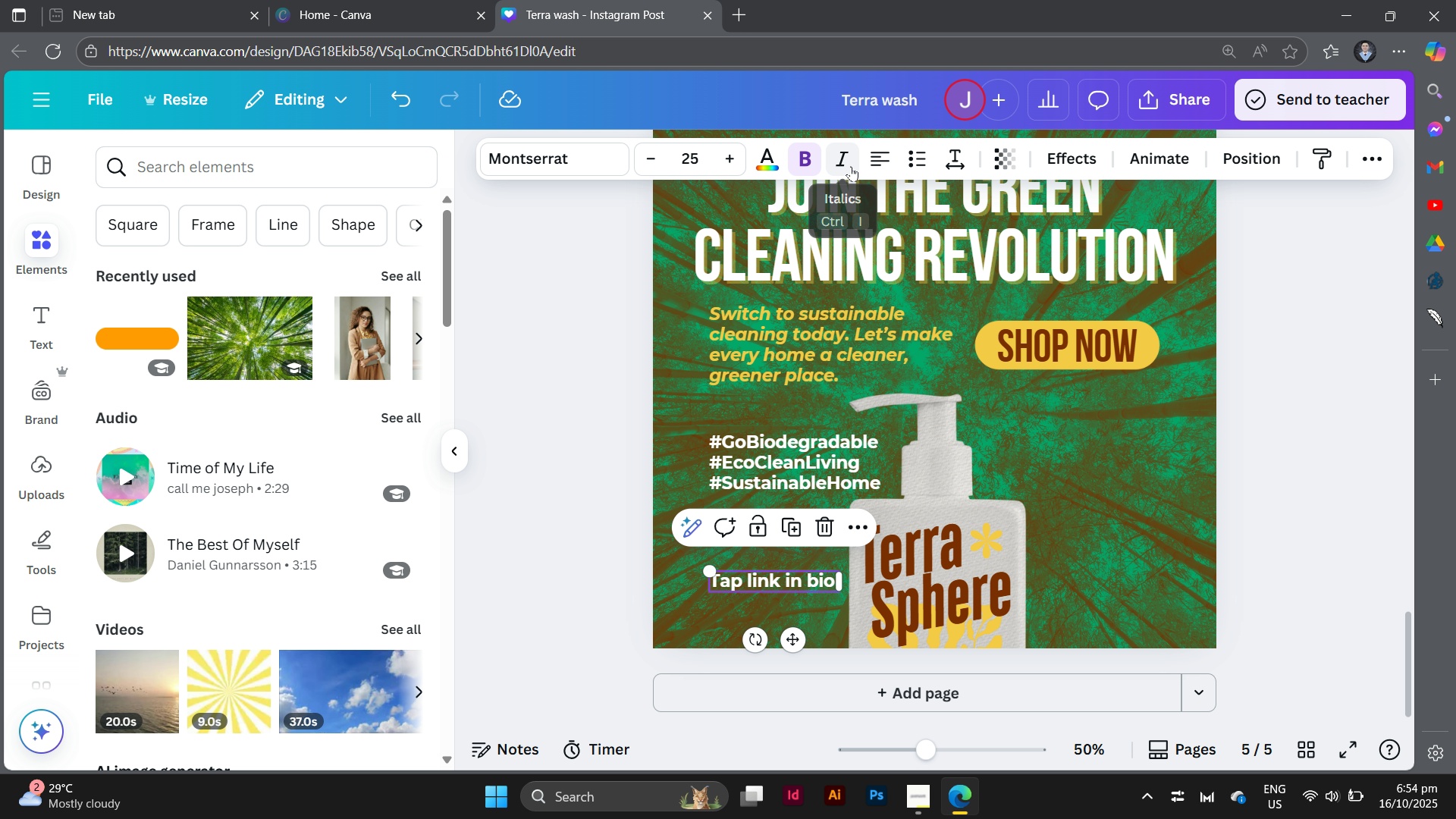 
left_click([851, 166])
 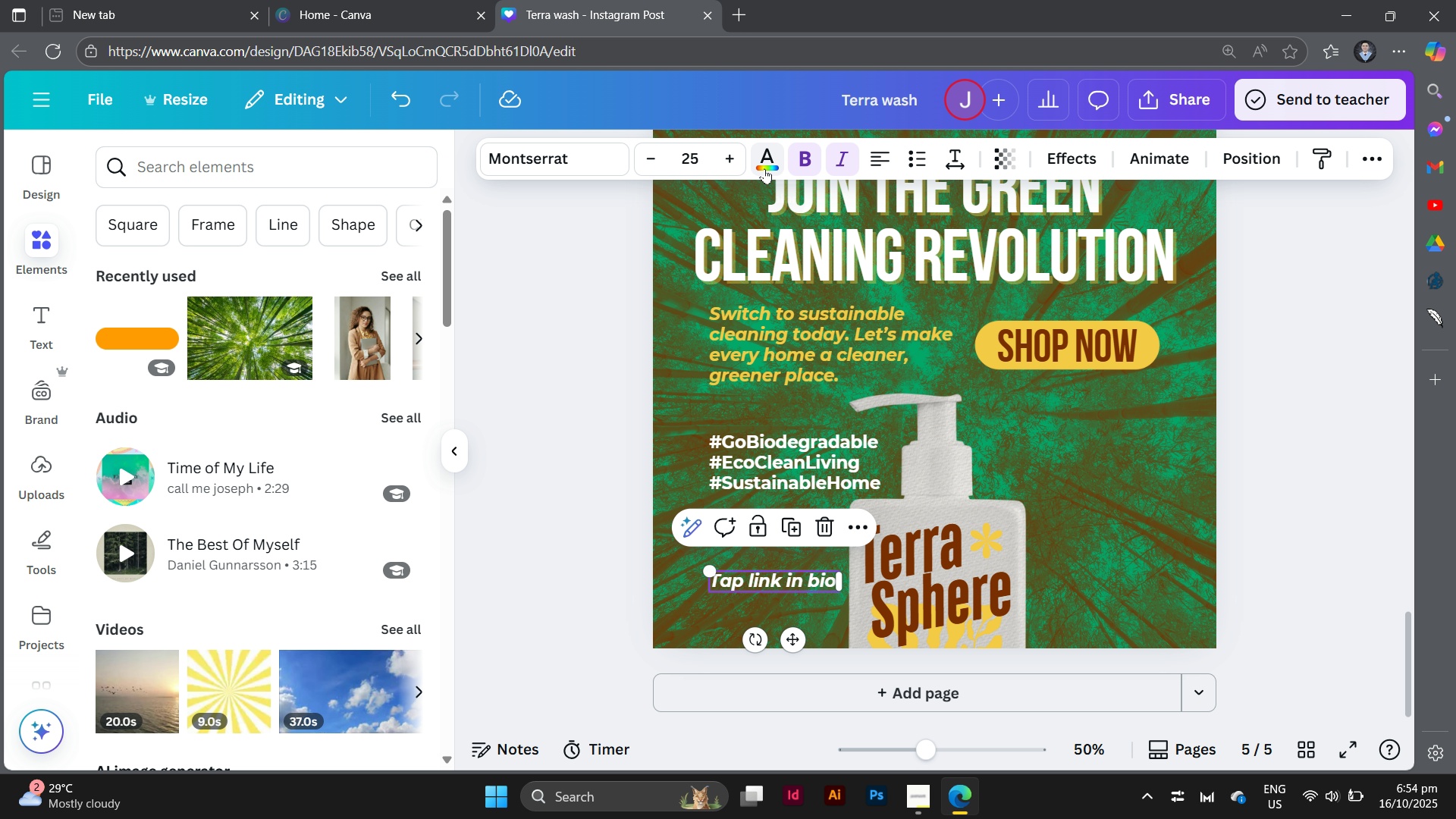 
left_click([764, 168])
 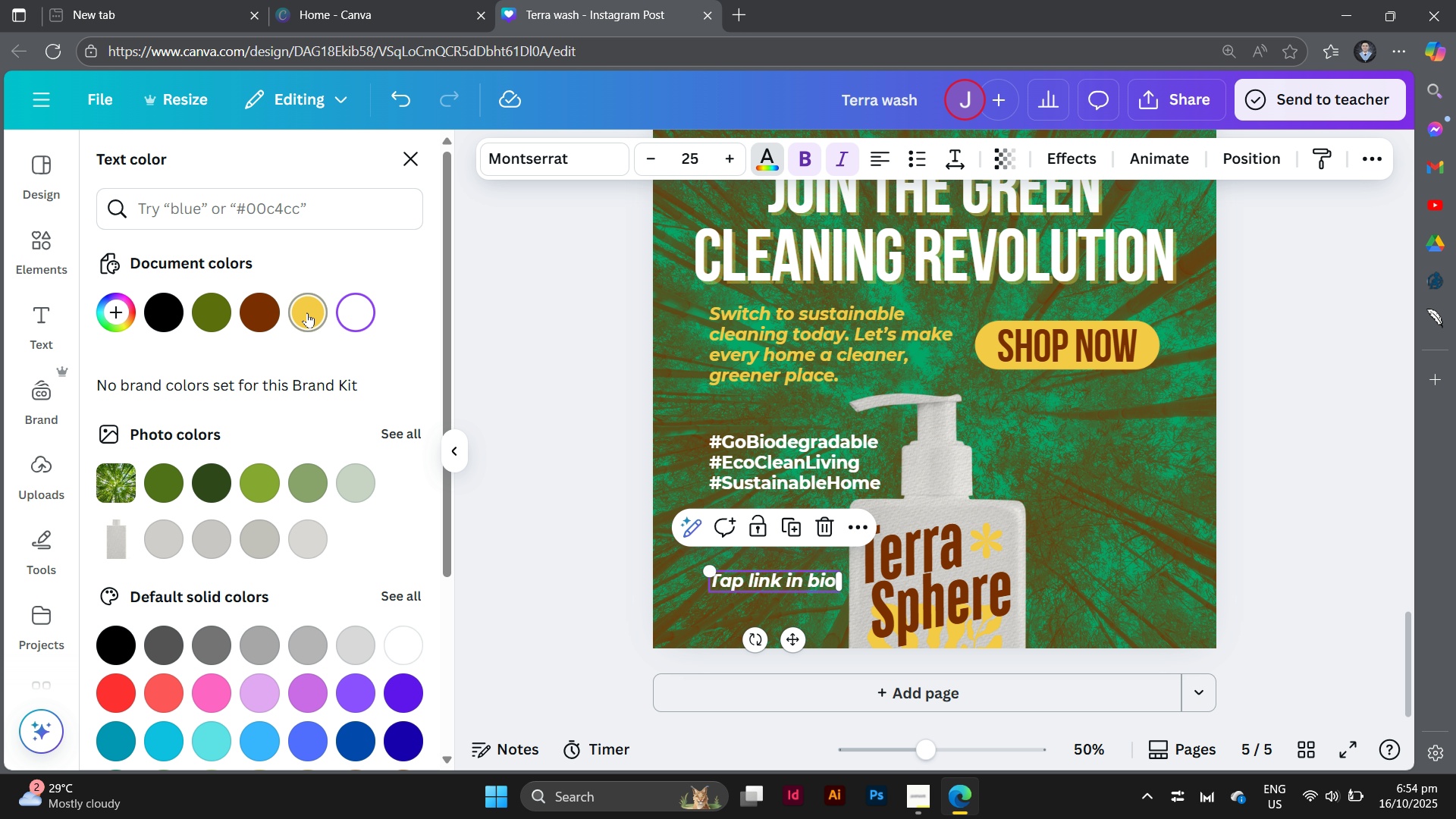 
left_click([307, 312])
 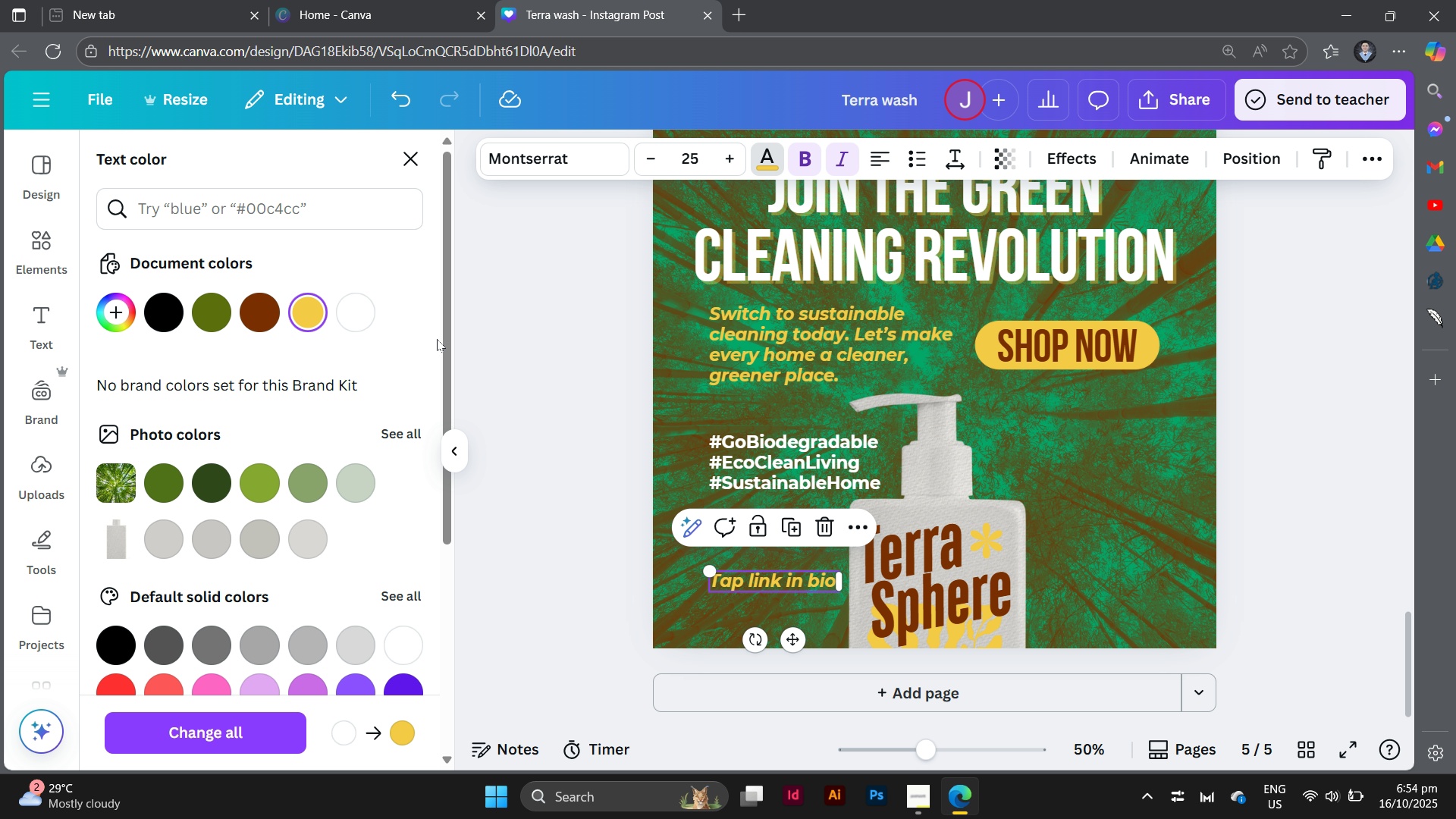 
left_click([435, 339])
 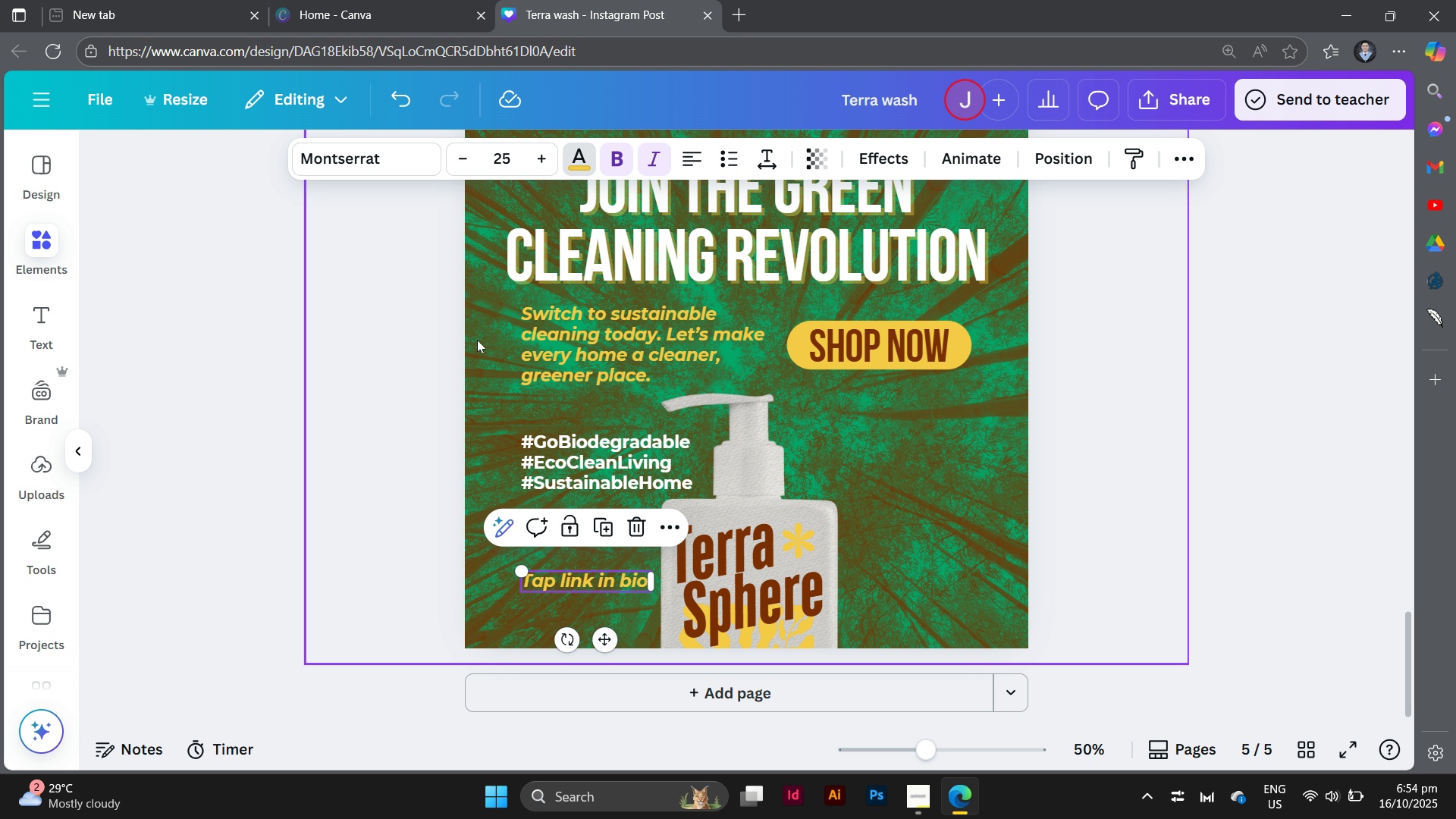 
left_click([477, 340])
 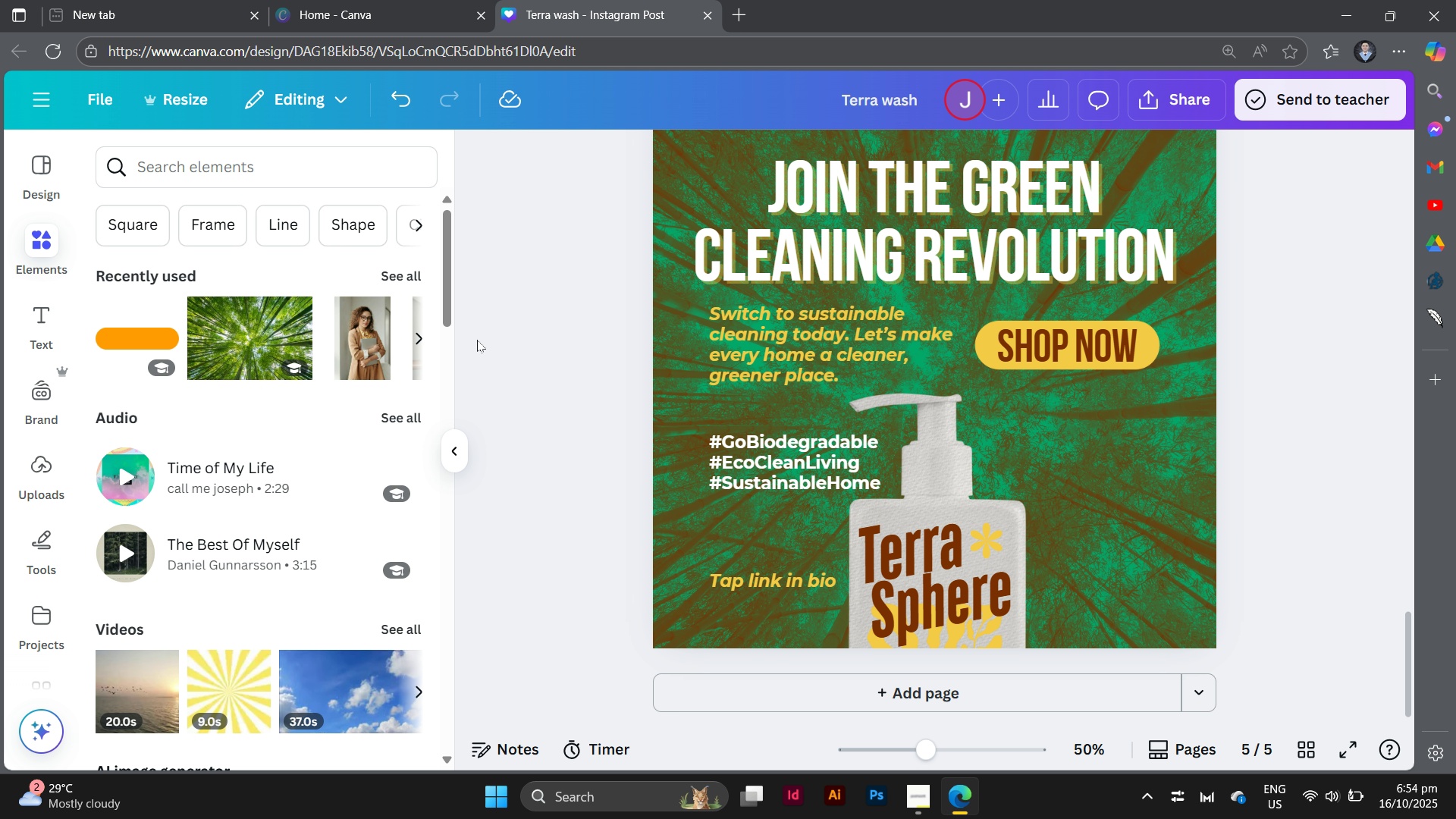 
left_click([477, 340])
 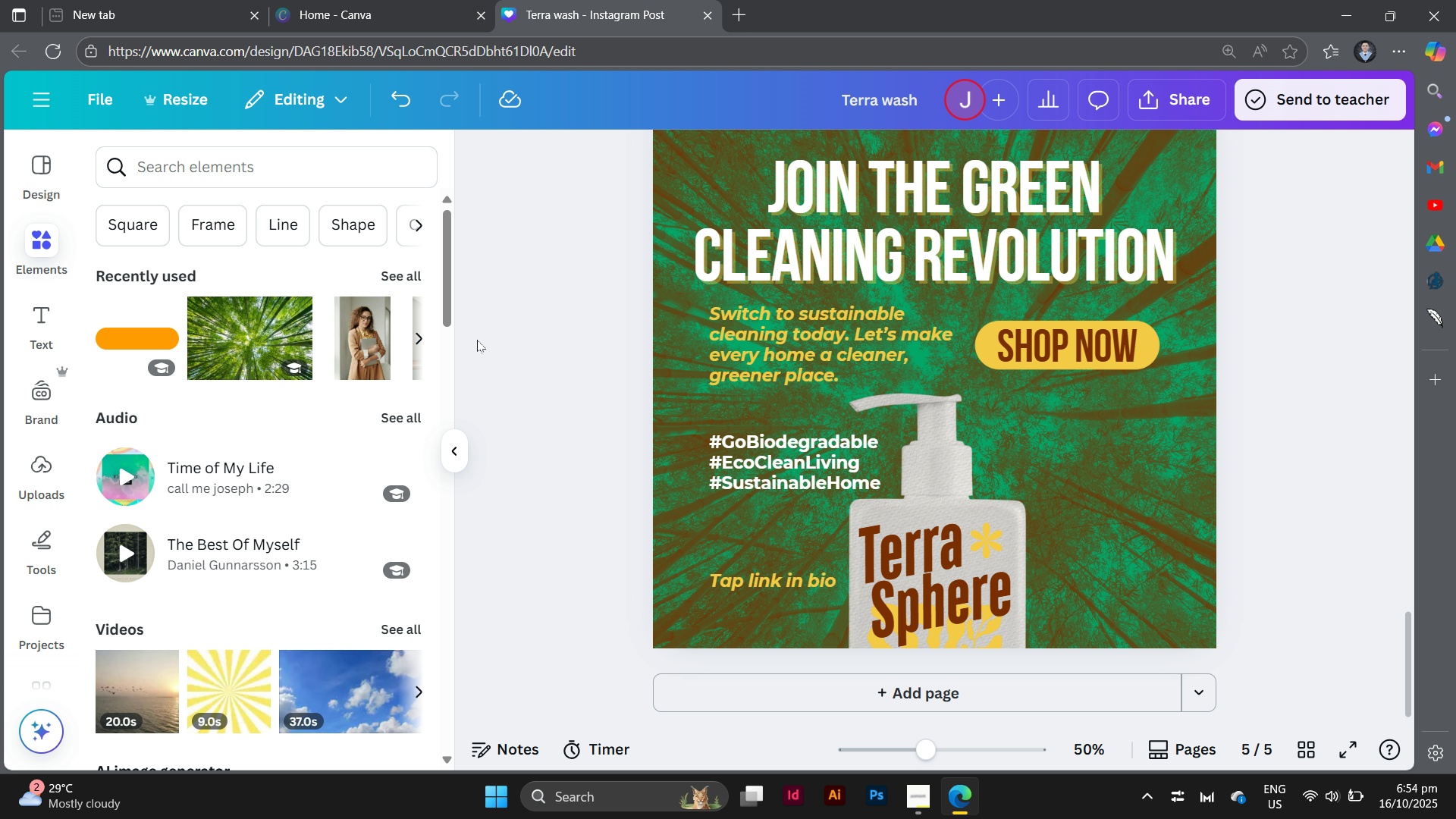 
wait(11.34)
 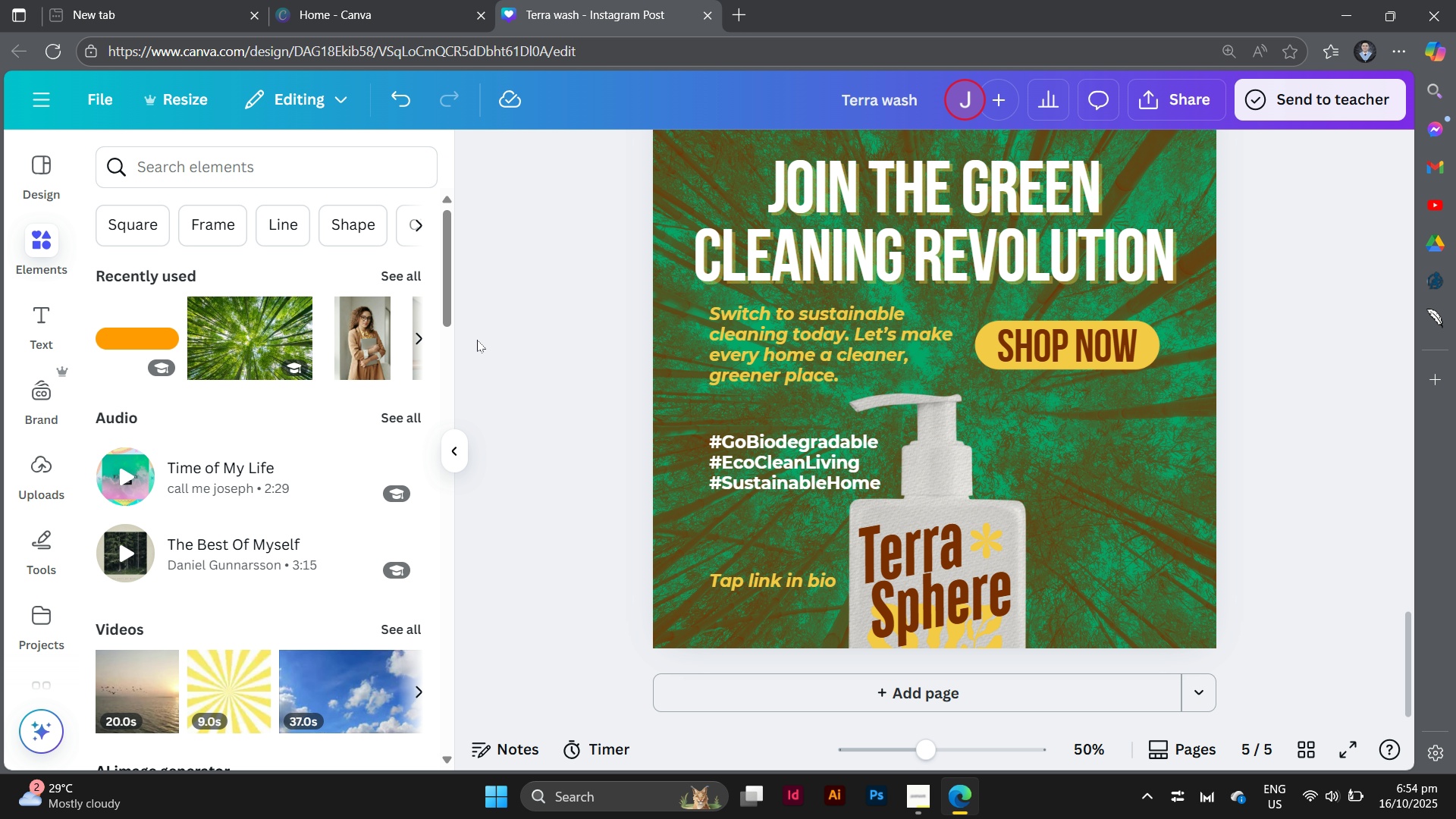 
left_click([1124, 356])
 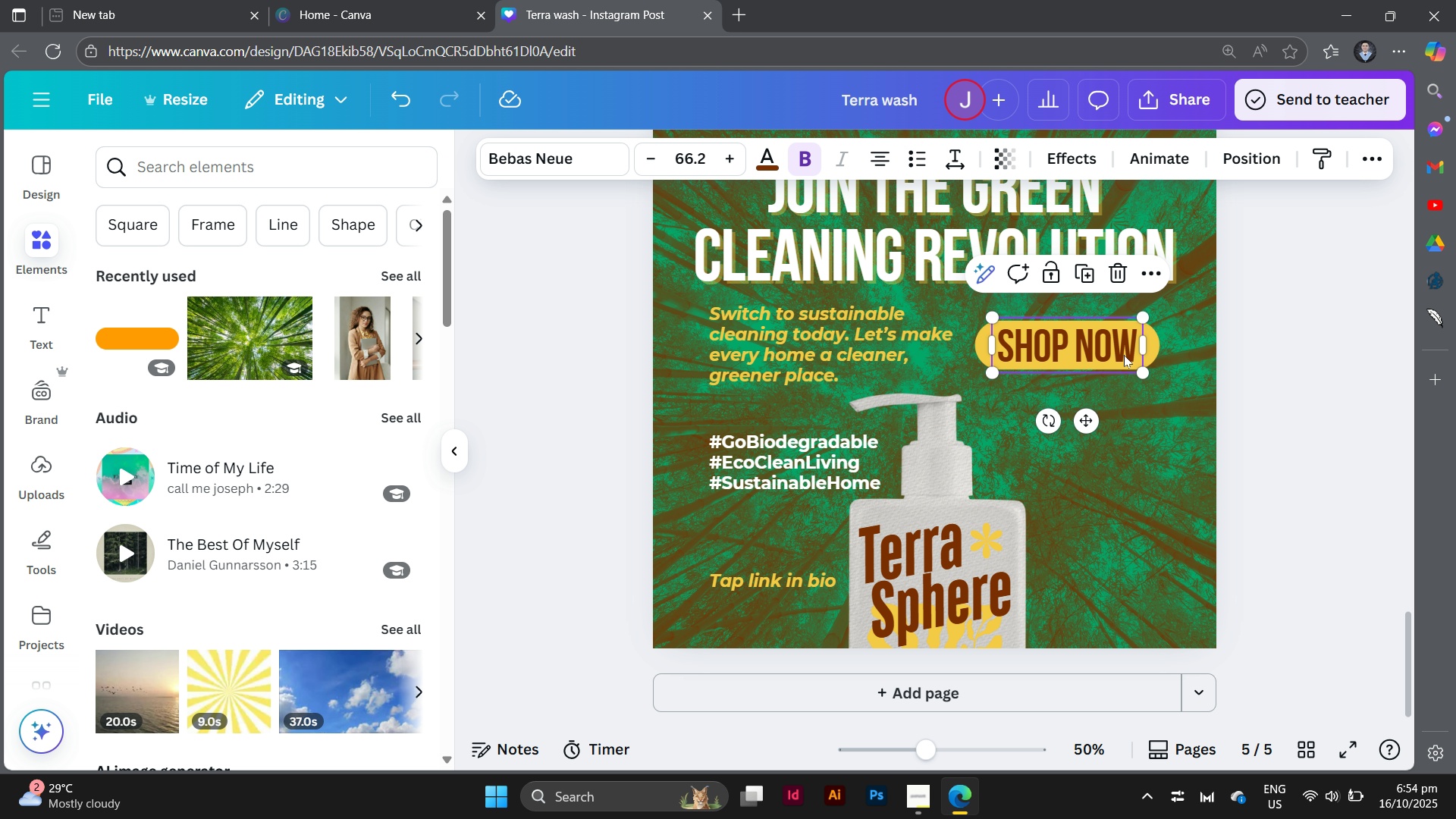 
hold_key(key=ShiftLeft, duration=3.65)
 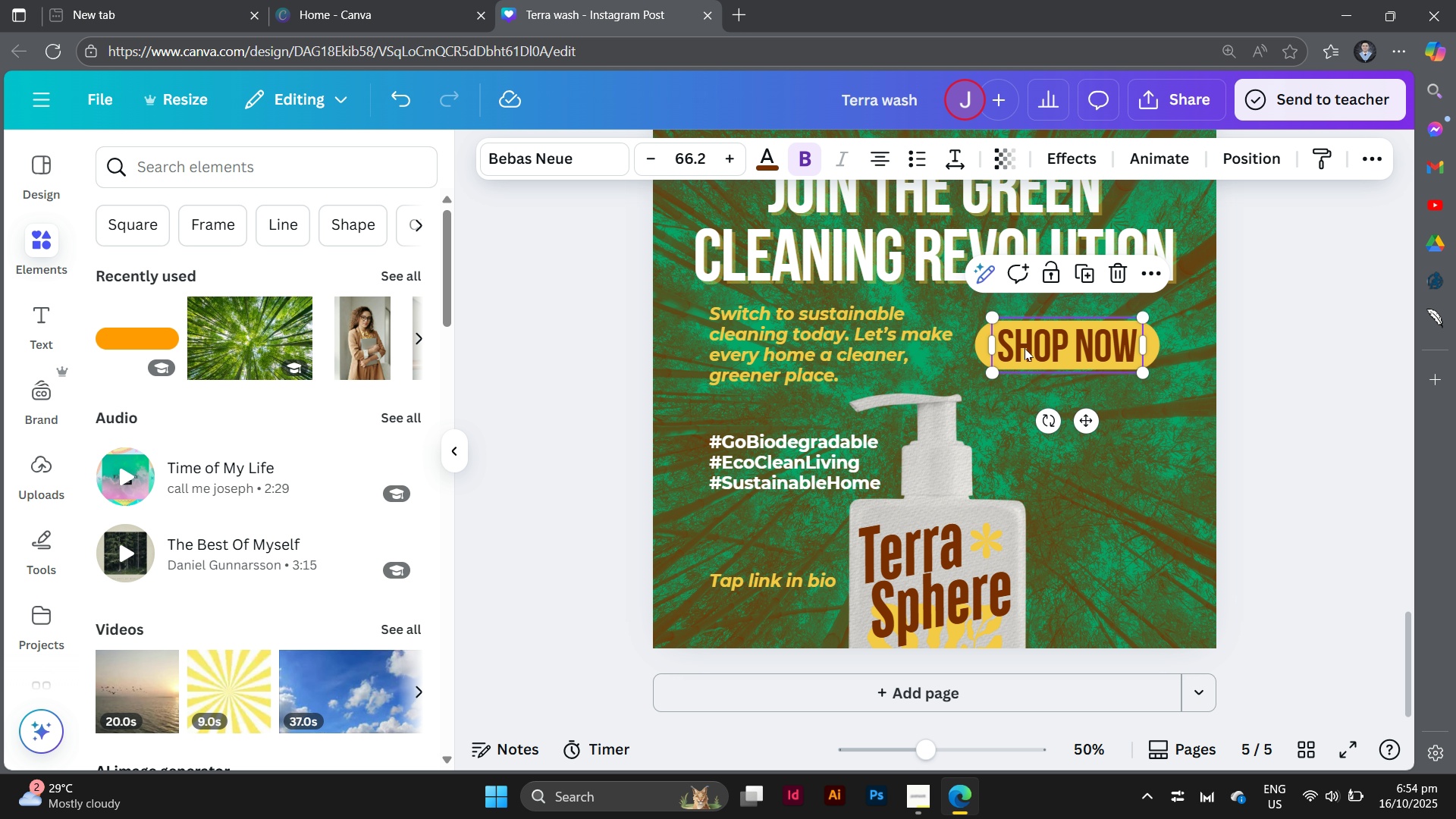 
mouse_move([964, 347])
 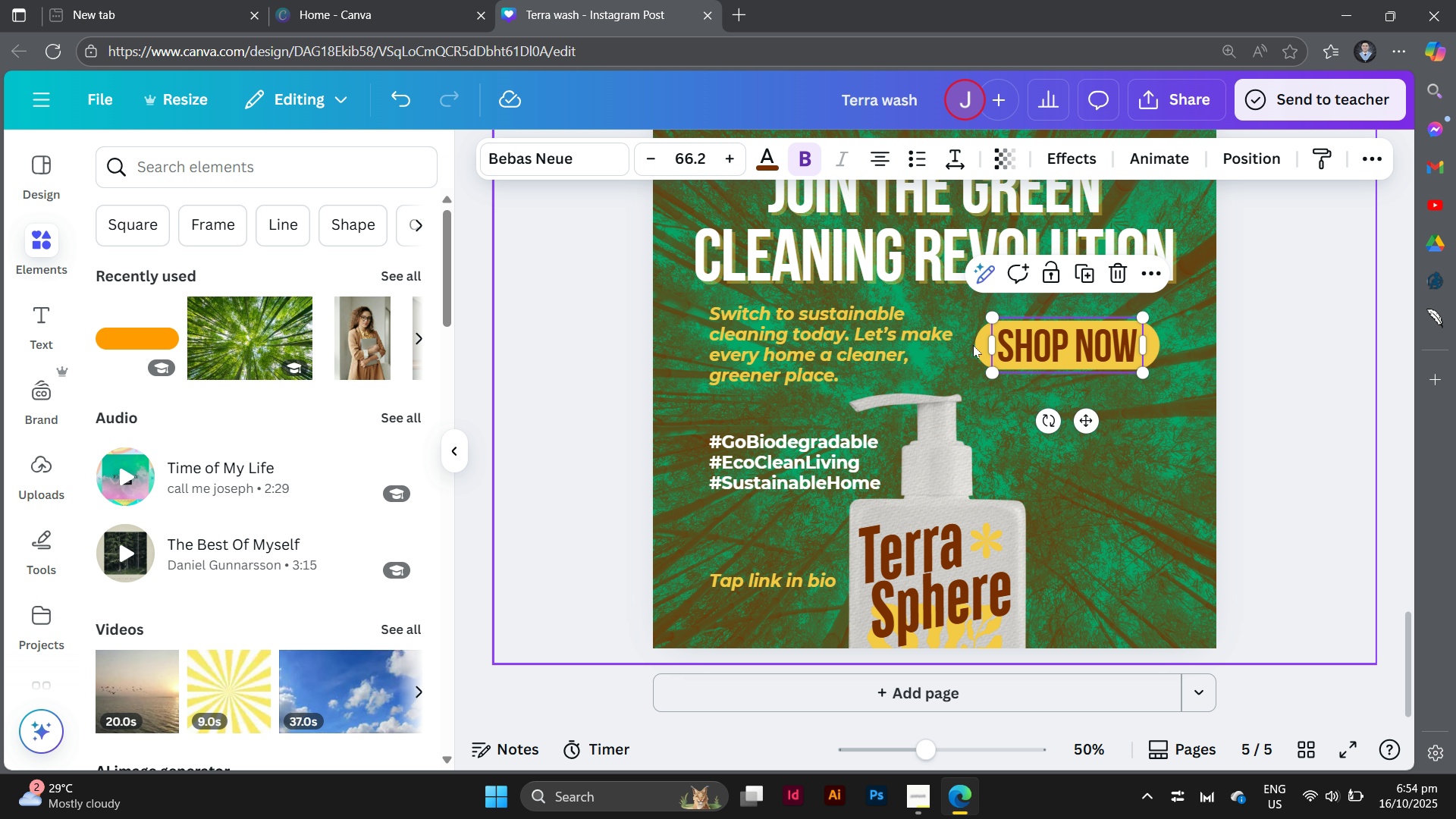 
left_click([973, 345])
 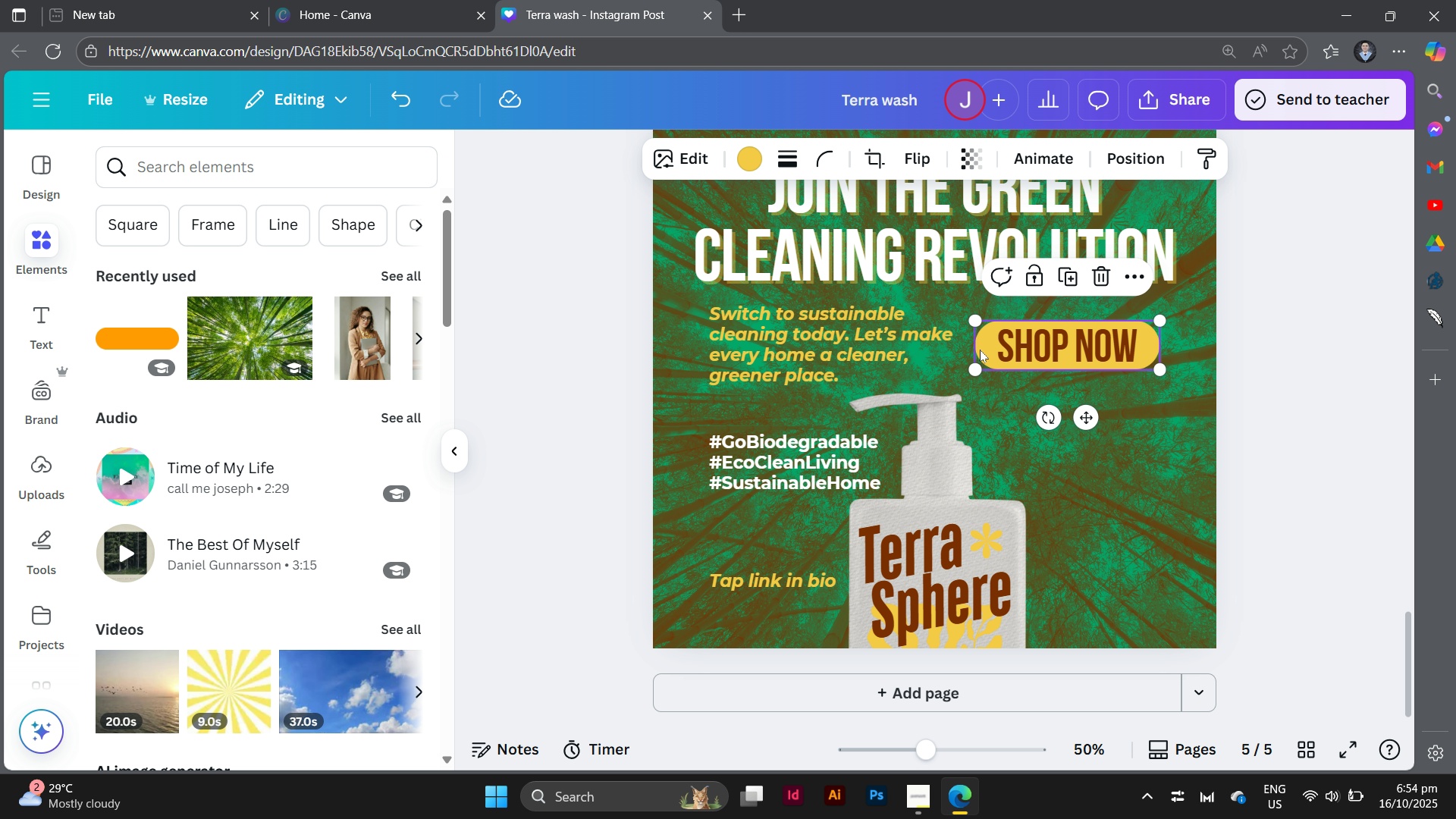 
left_click([980, 350])
 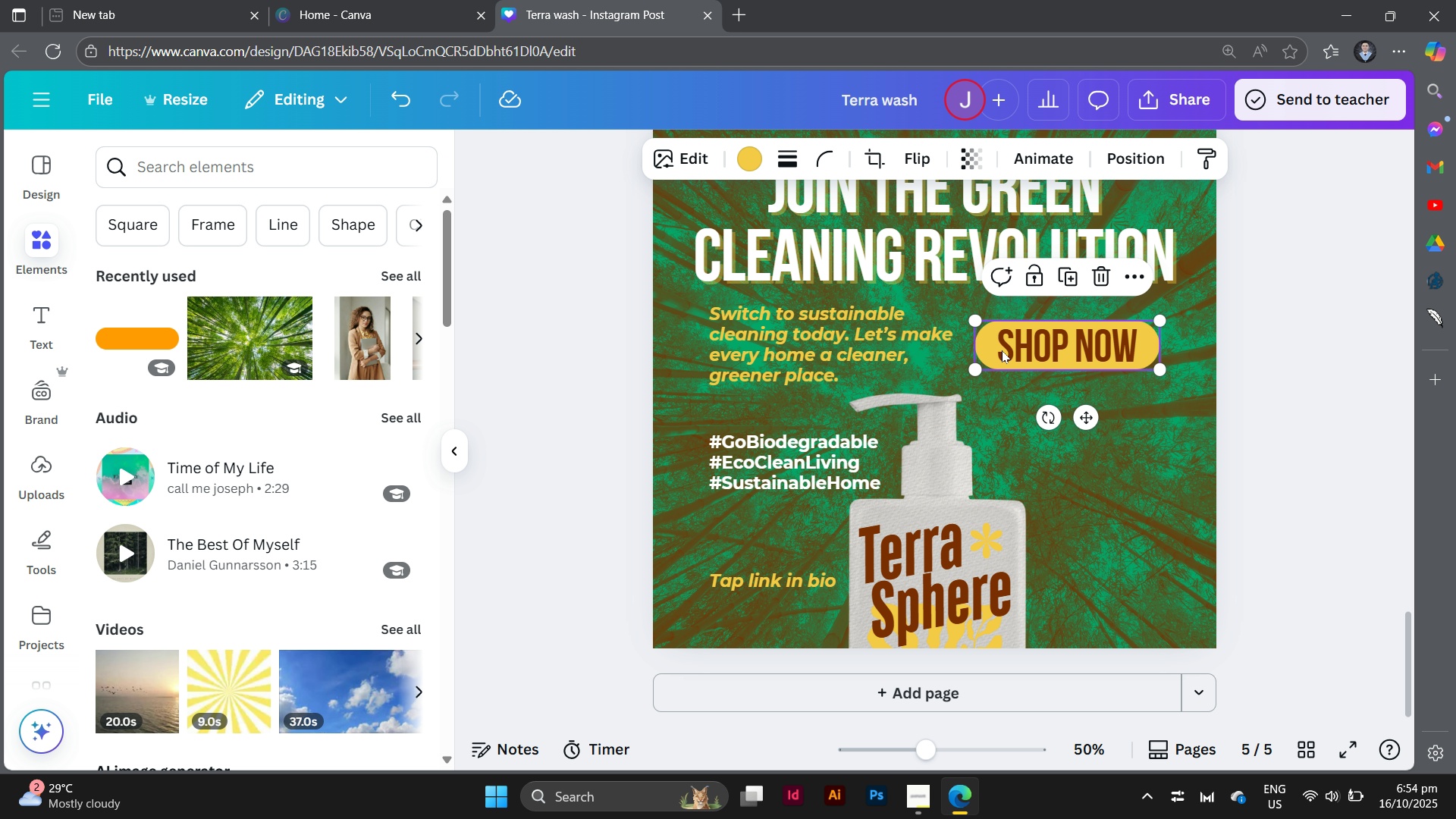 
hold_key(key=ShiftLeft, duration=1.06)
left_click([1043, 352])
 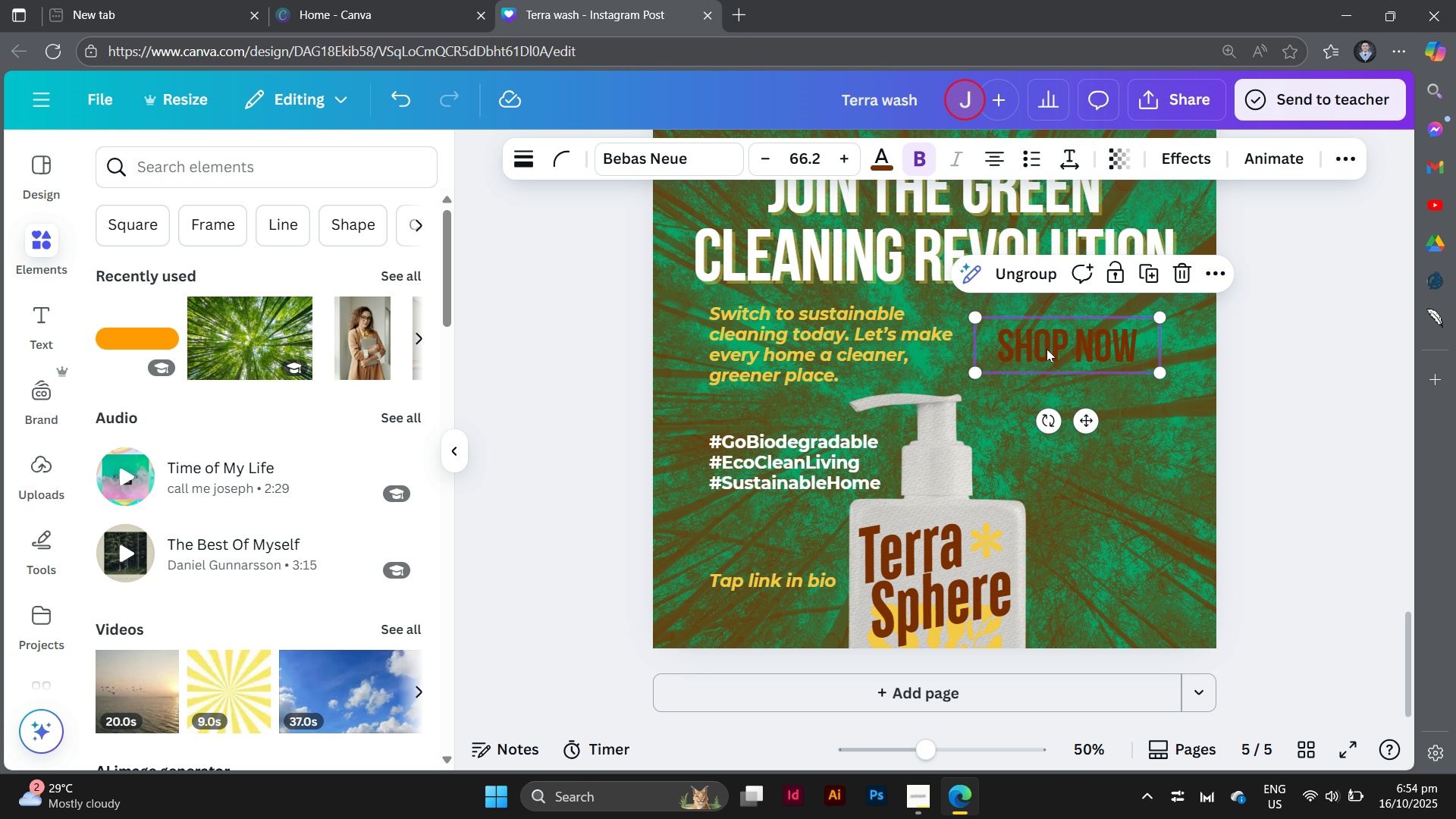 
key(Control+G)
 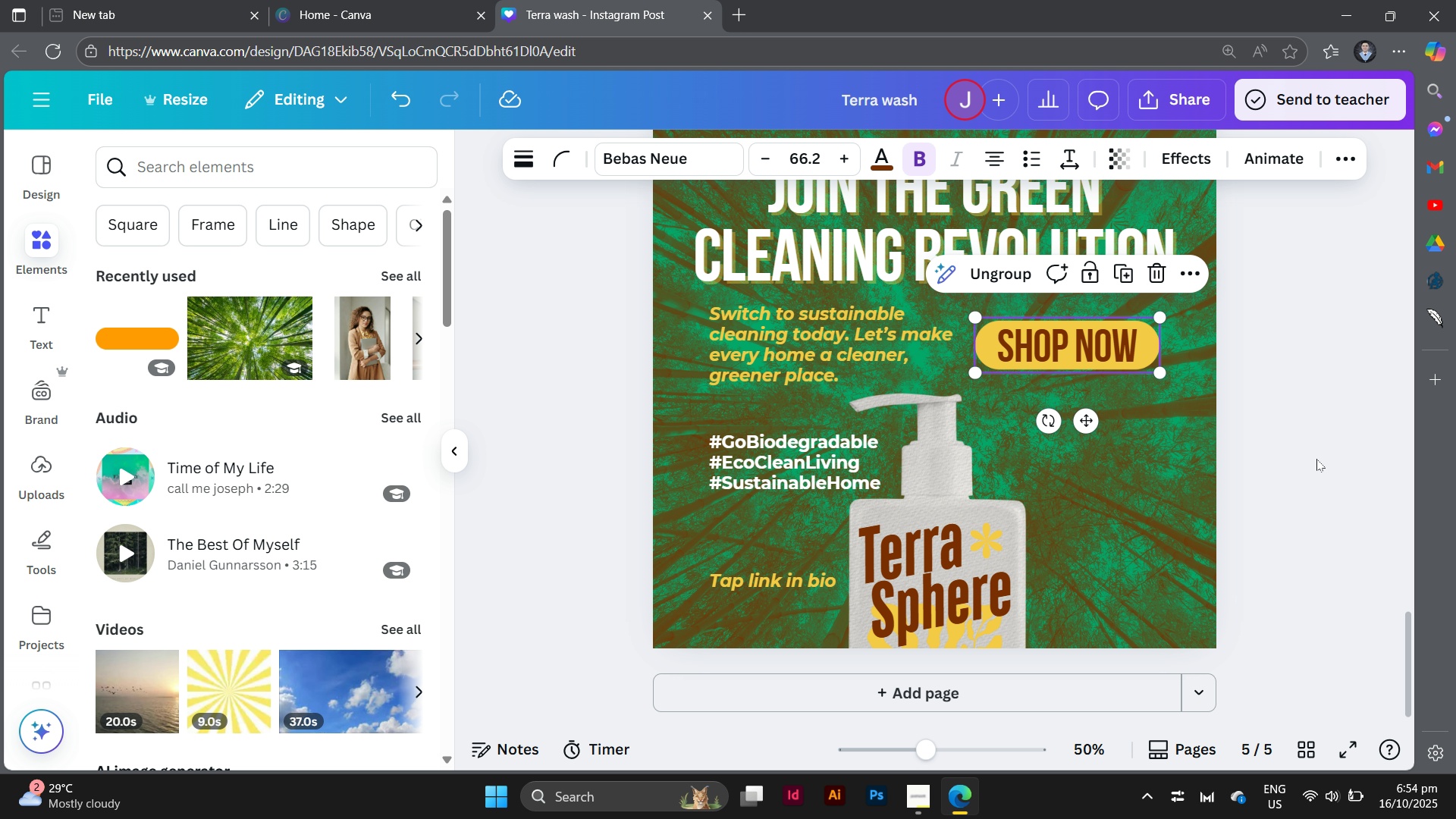 
left_click([1315, 460])
 